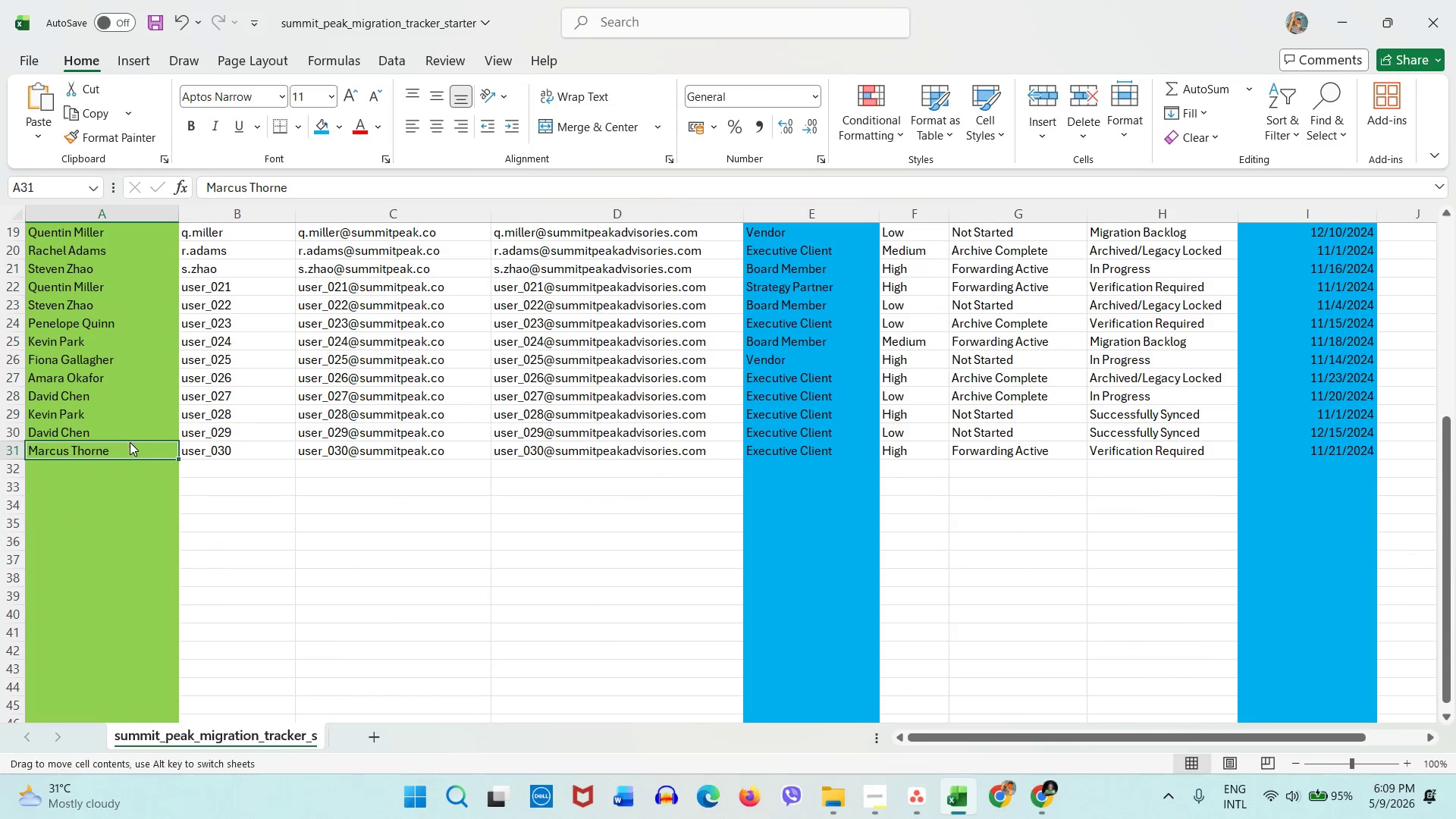 
double_click([130, 442])
 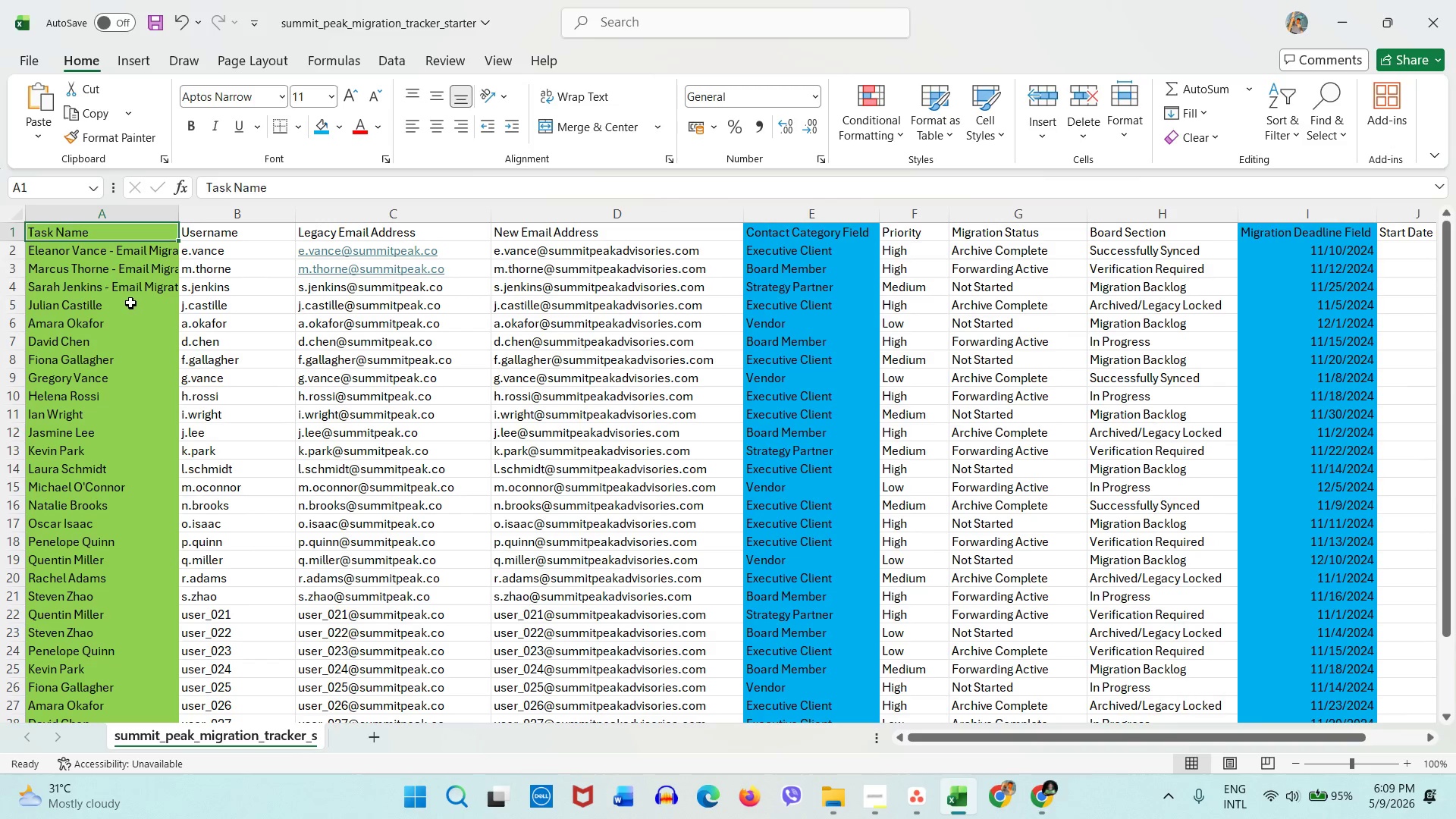 
double_click([130, 302])
 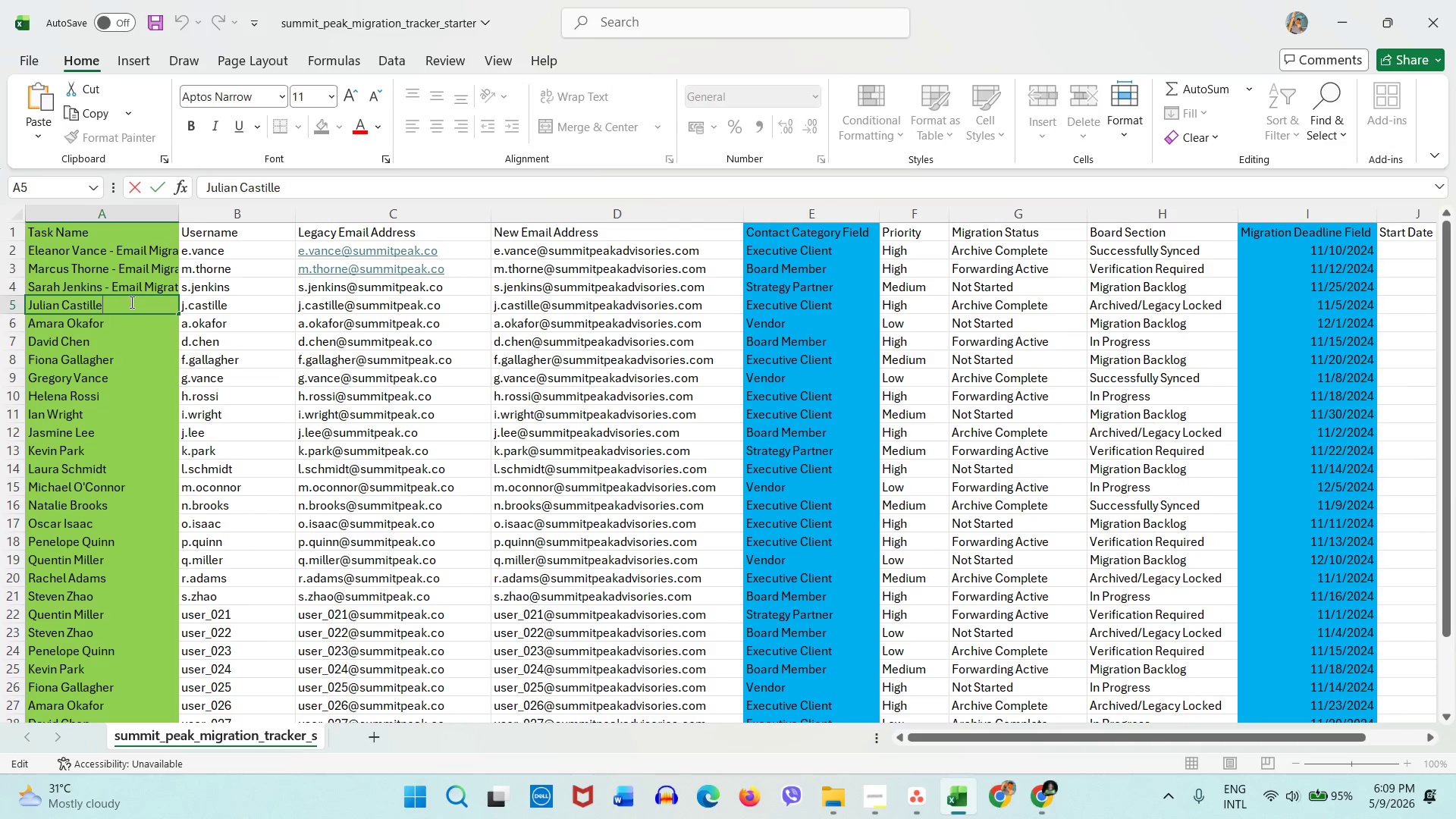 
key(Control+ControlLeft)
 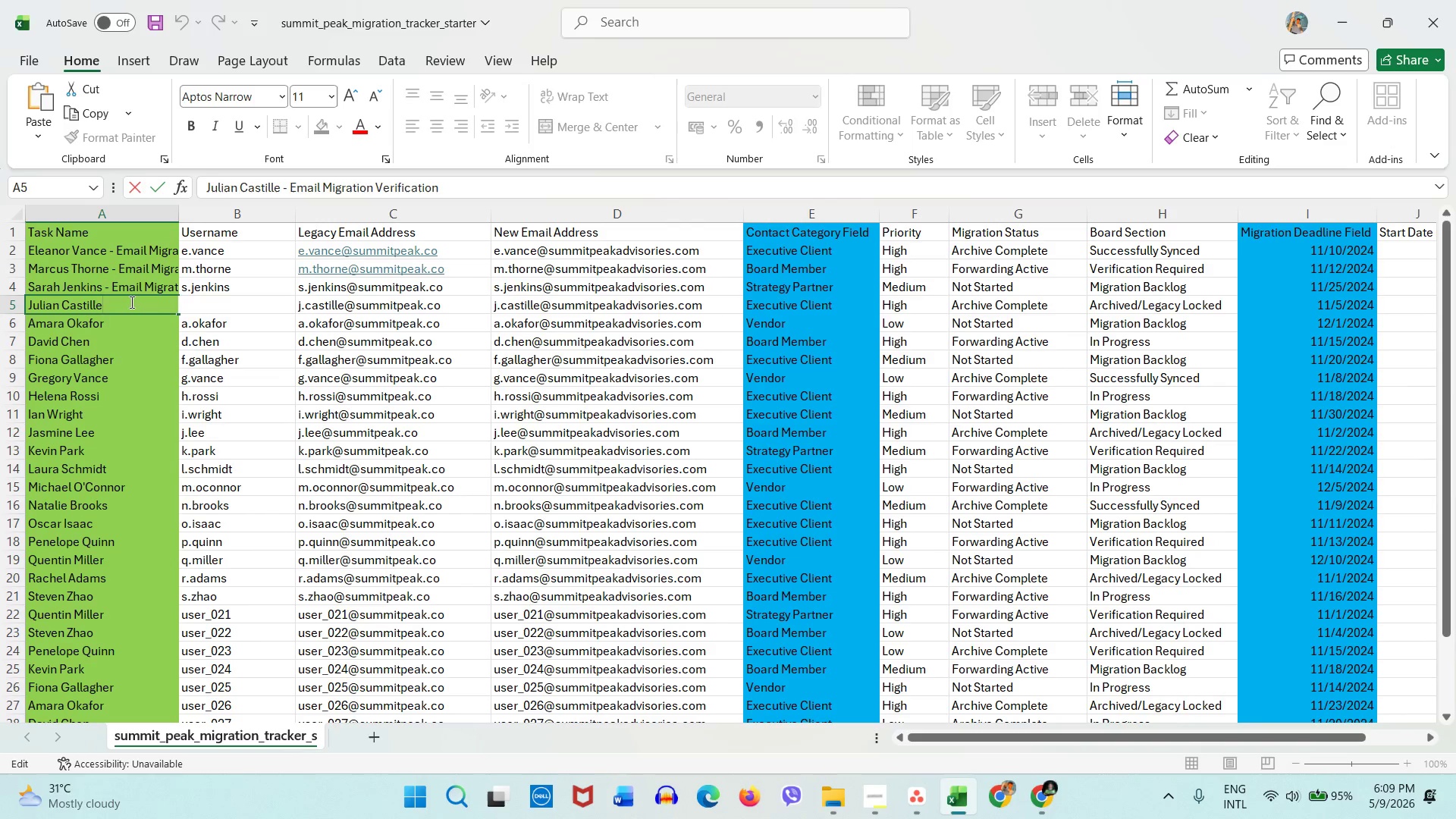 
key(Control+V)
 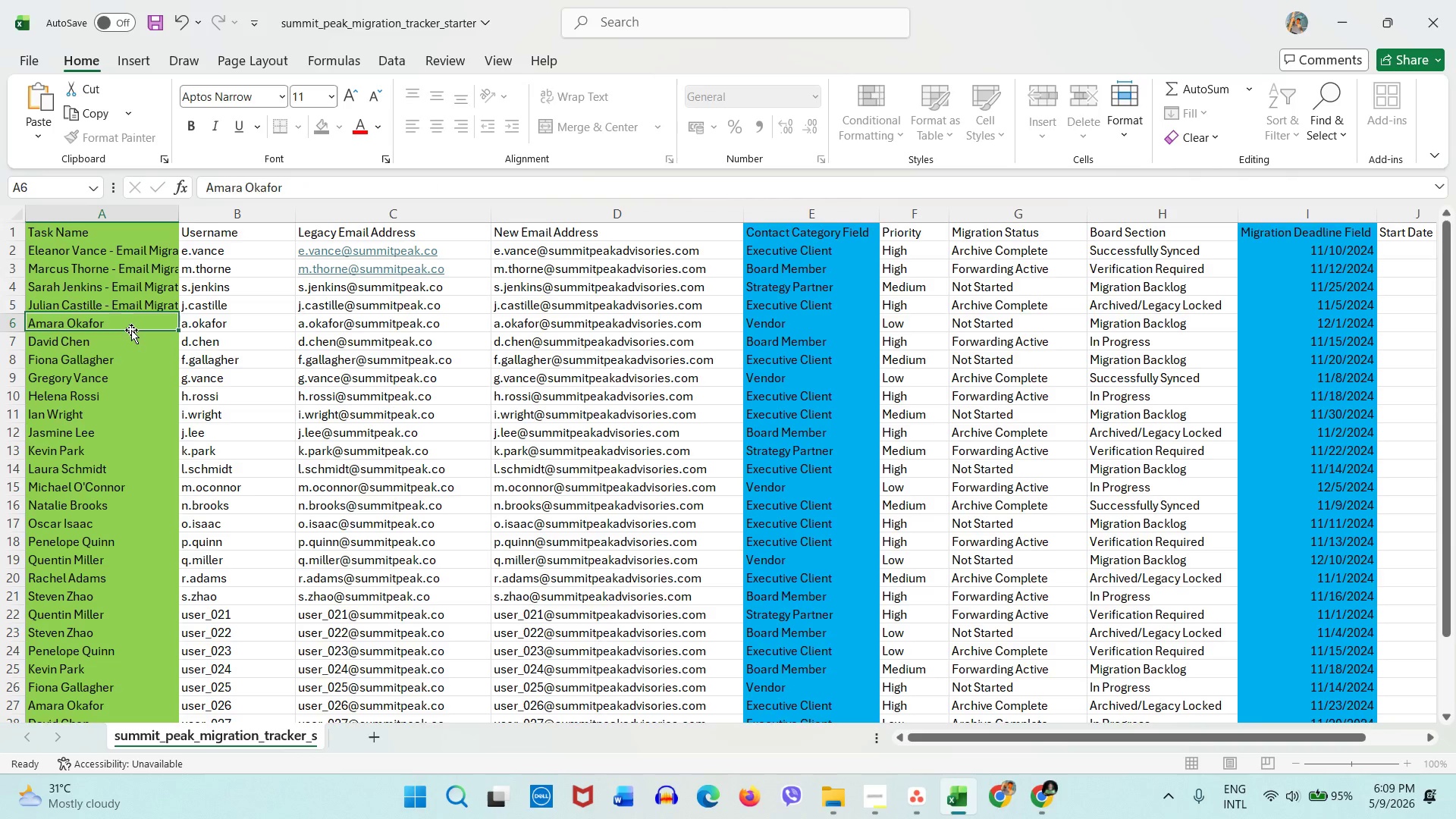 
double_click([131, 330])
 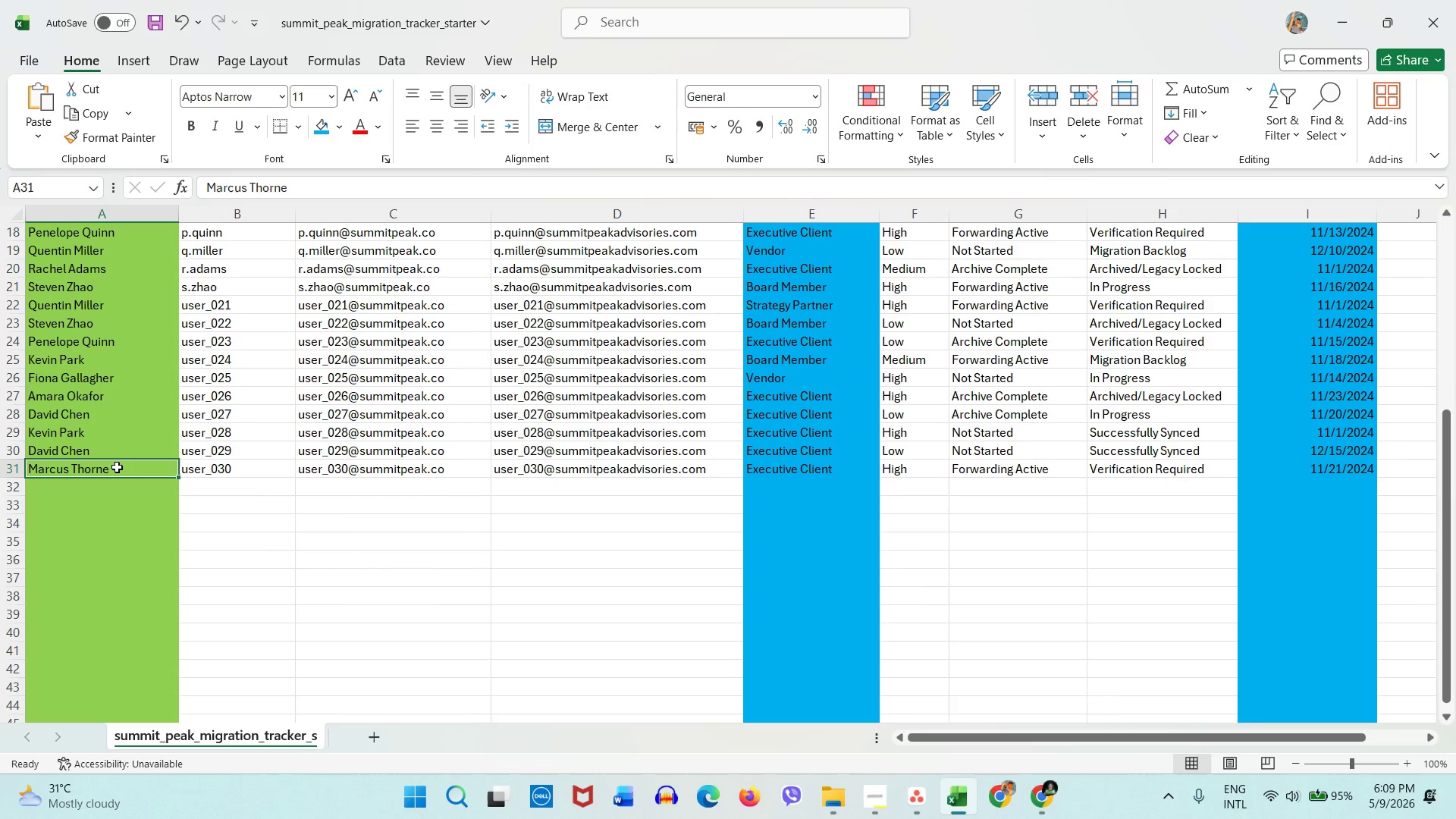 
double_click([117, 467])
 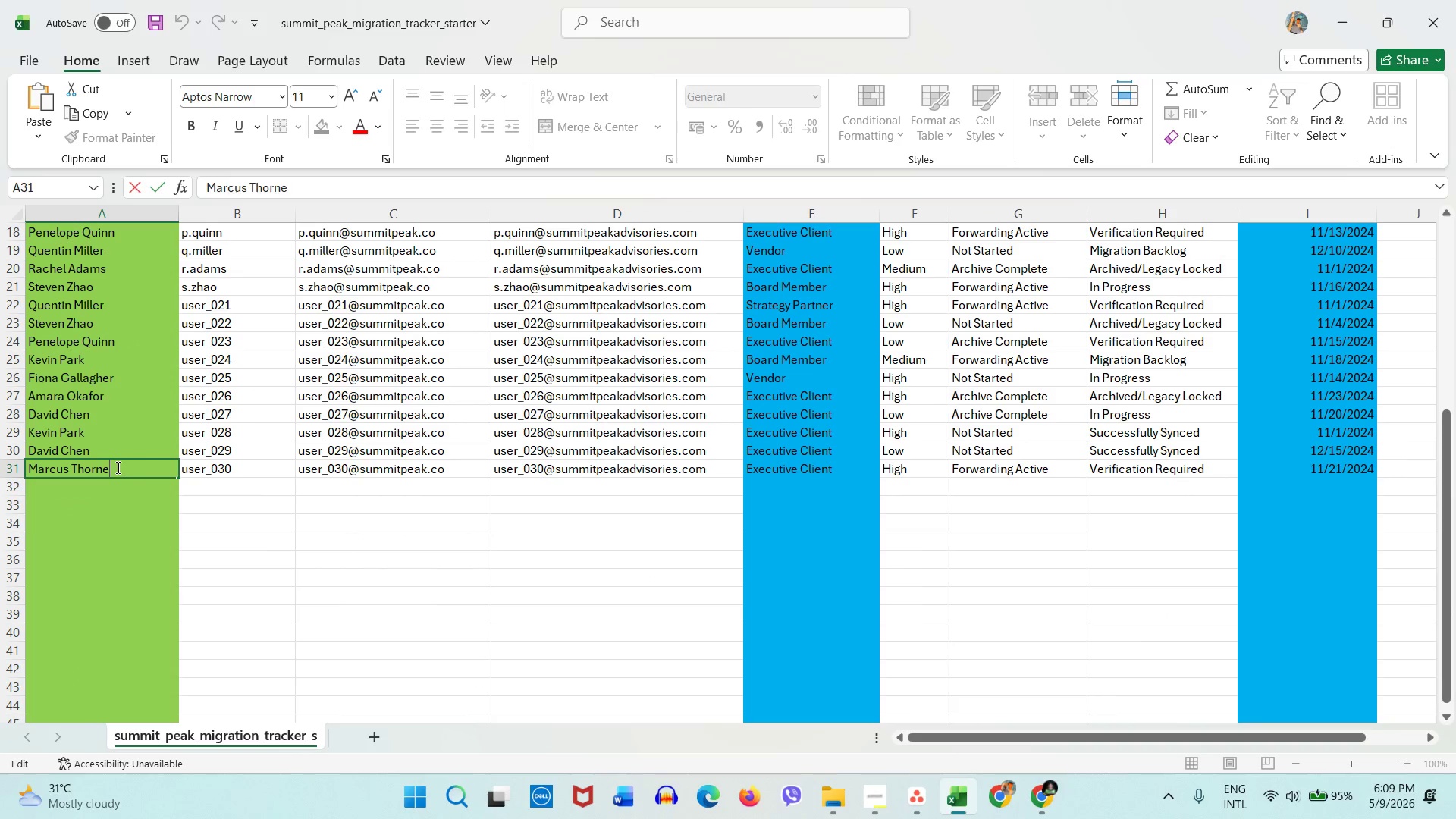 
key(Control+ControlLeft)
 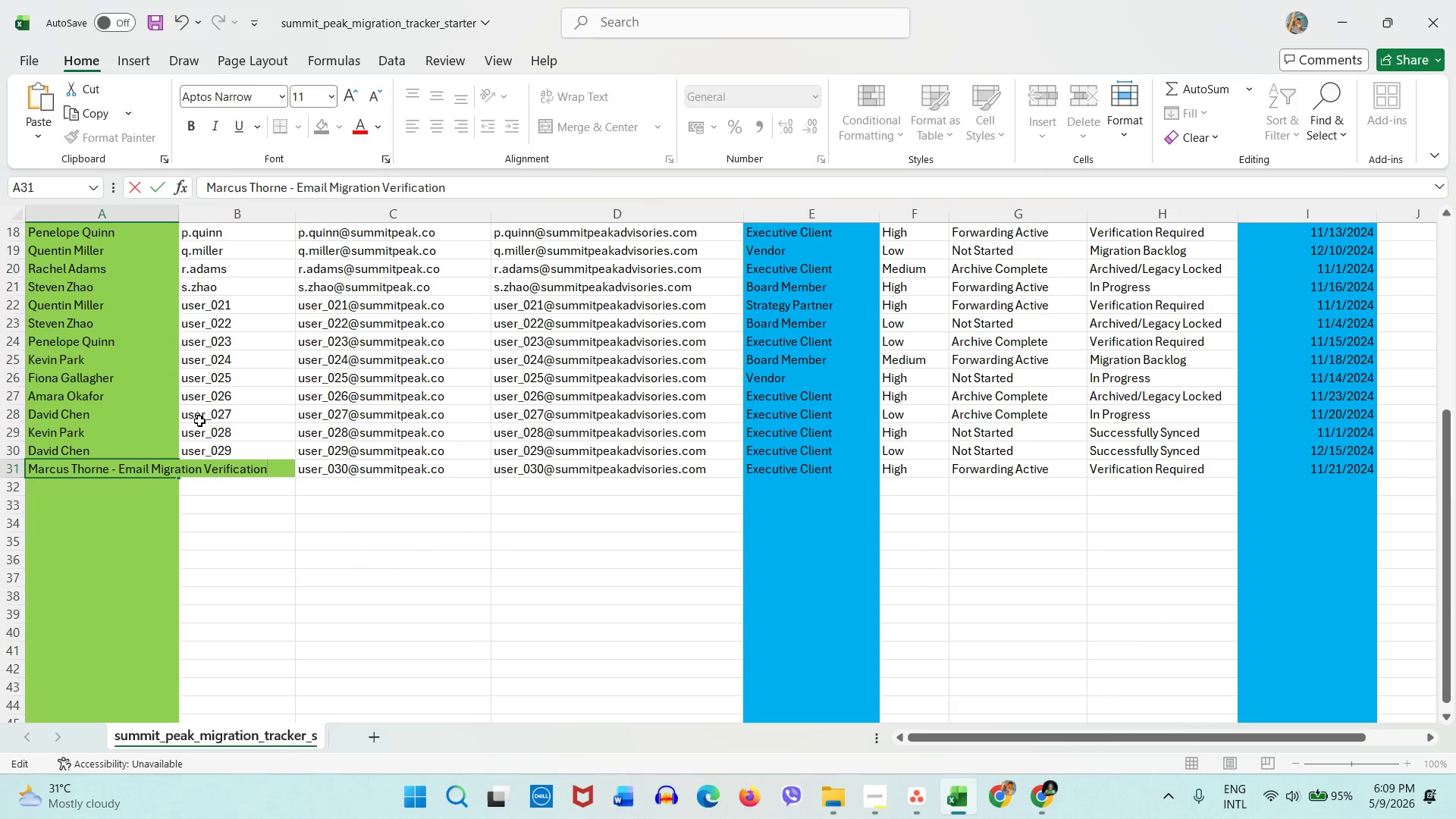 
key(Control+V)
 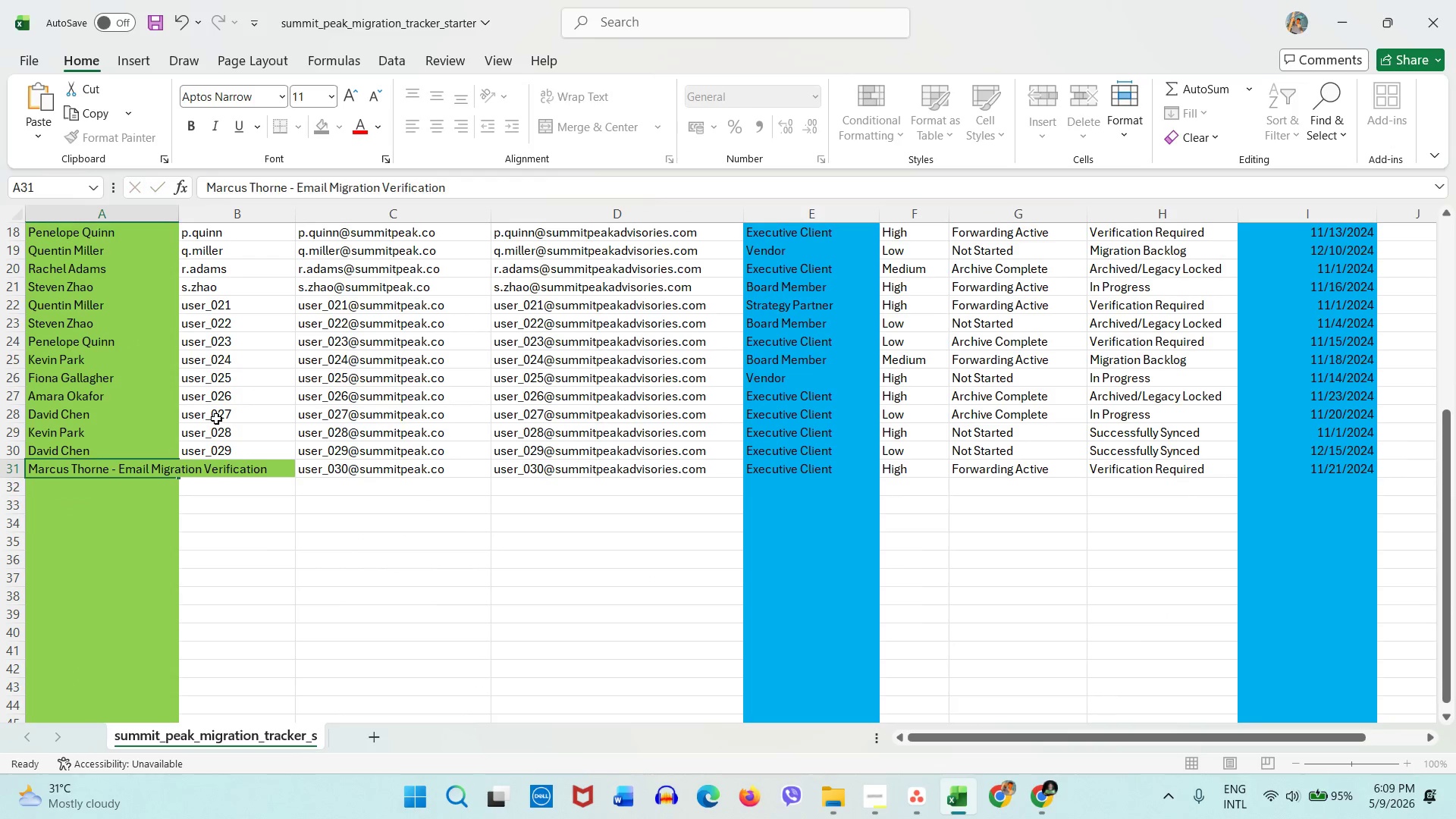 
left_click([216, 419])
 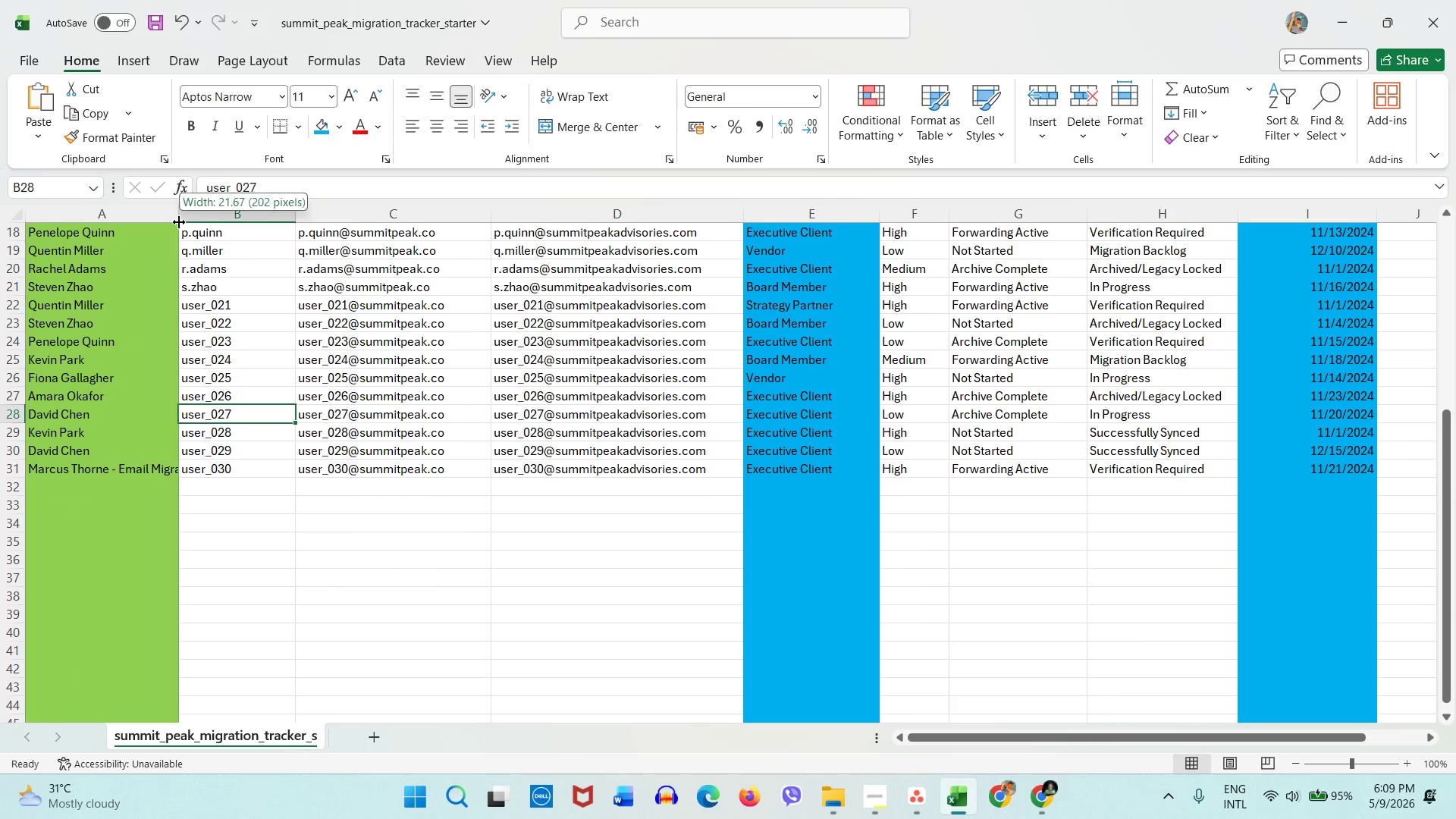 
double_click([179, 222])
 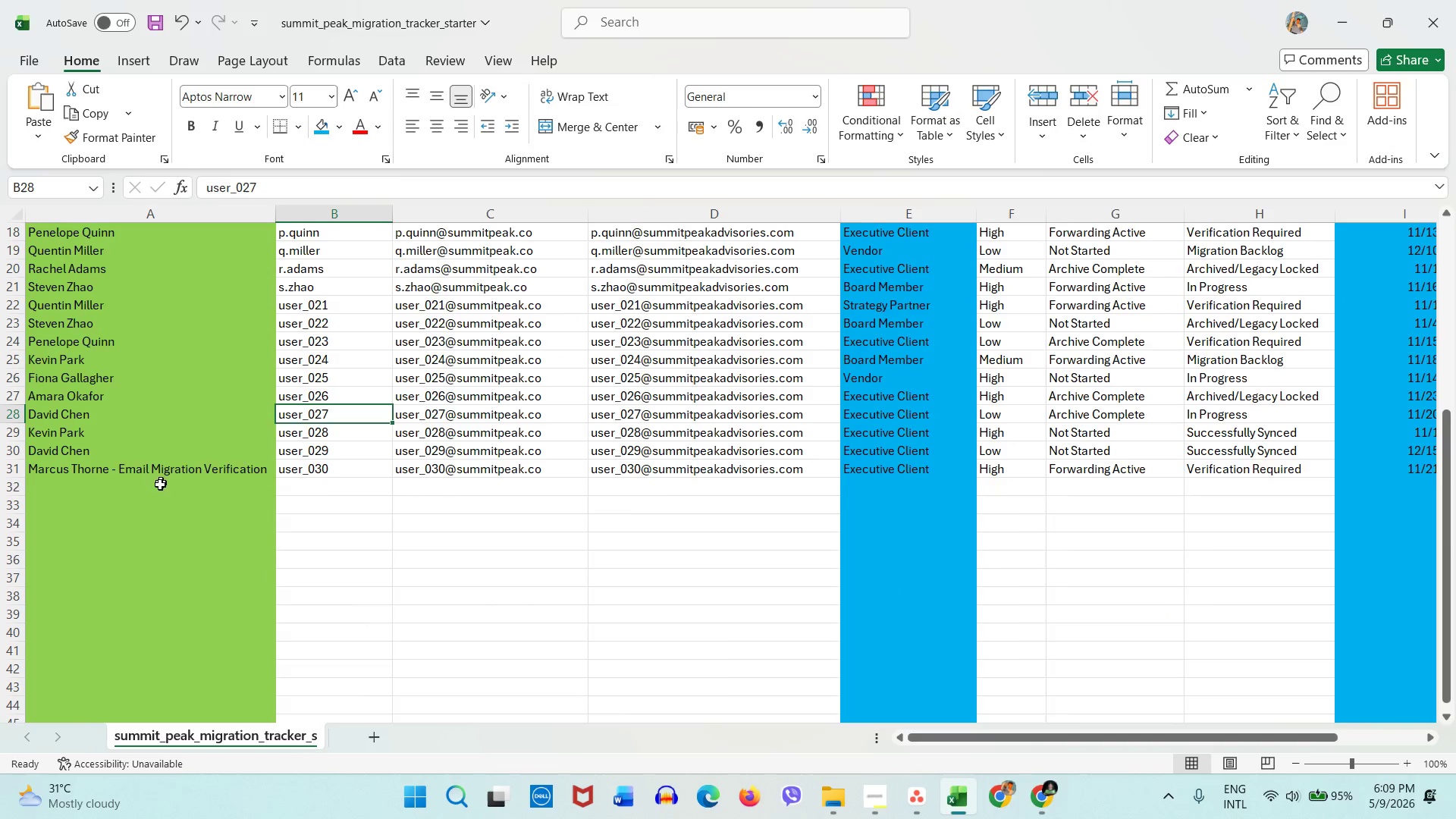 
scroll: coordinate [157, 491], scroll_direction: up, amount: 1.0
 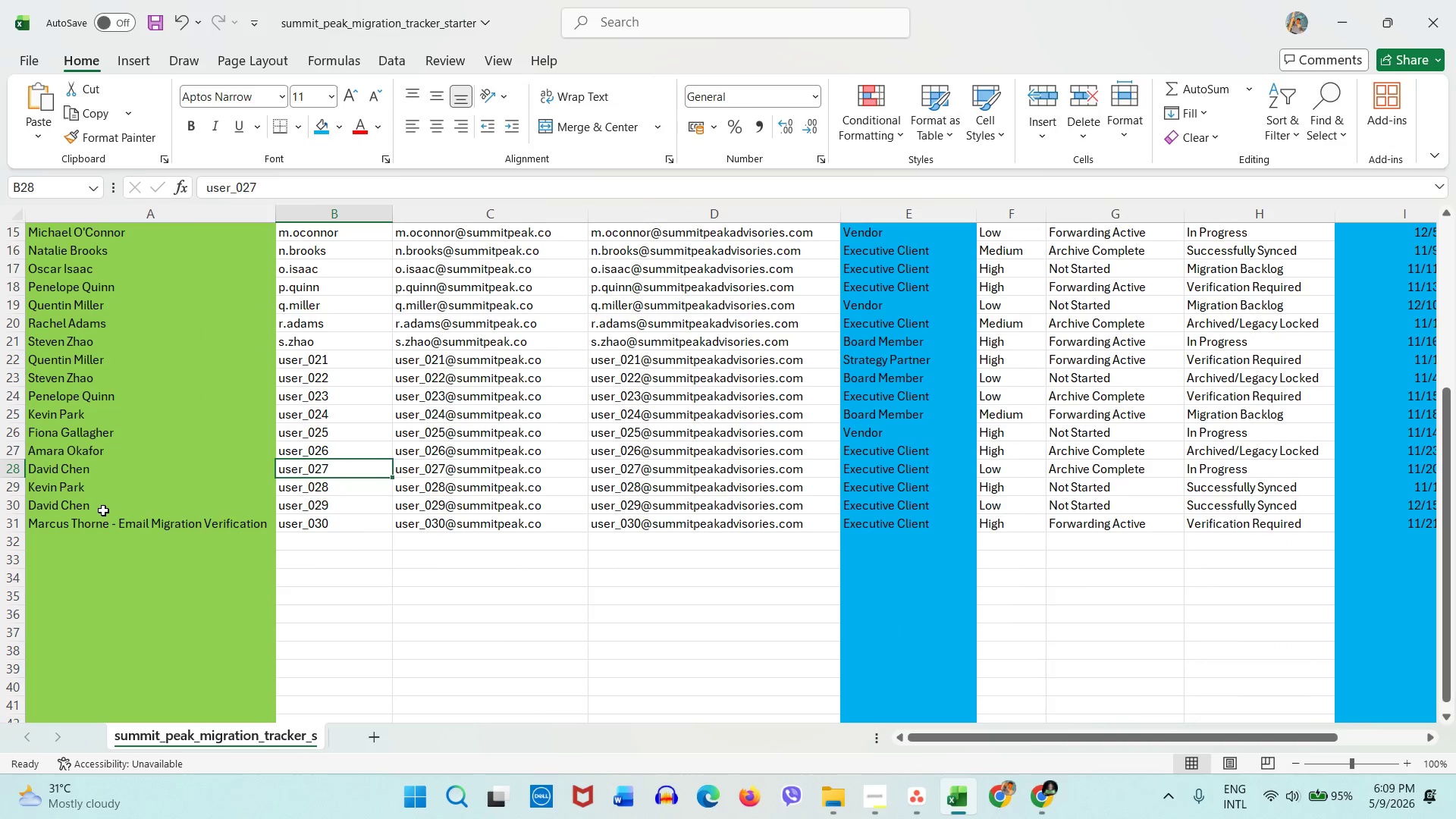 
double_click([103, 510])
 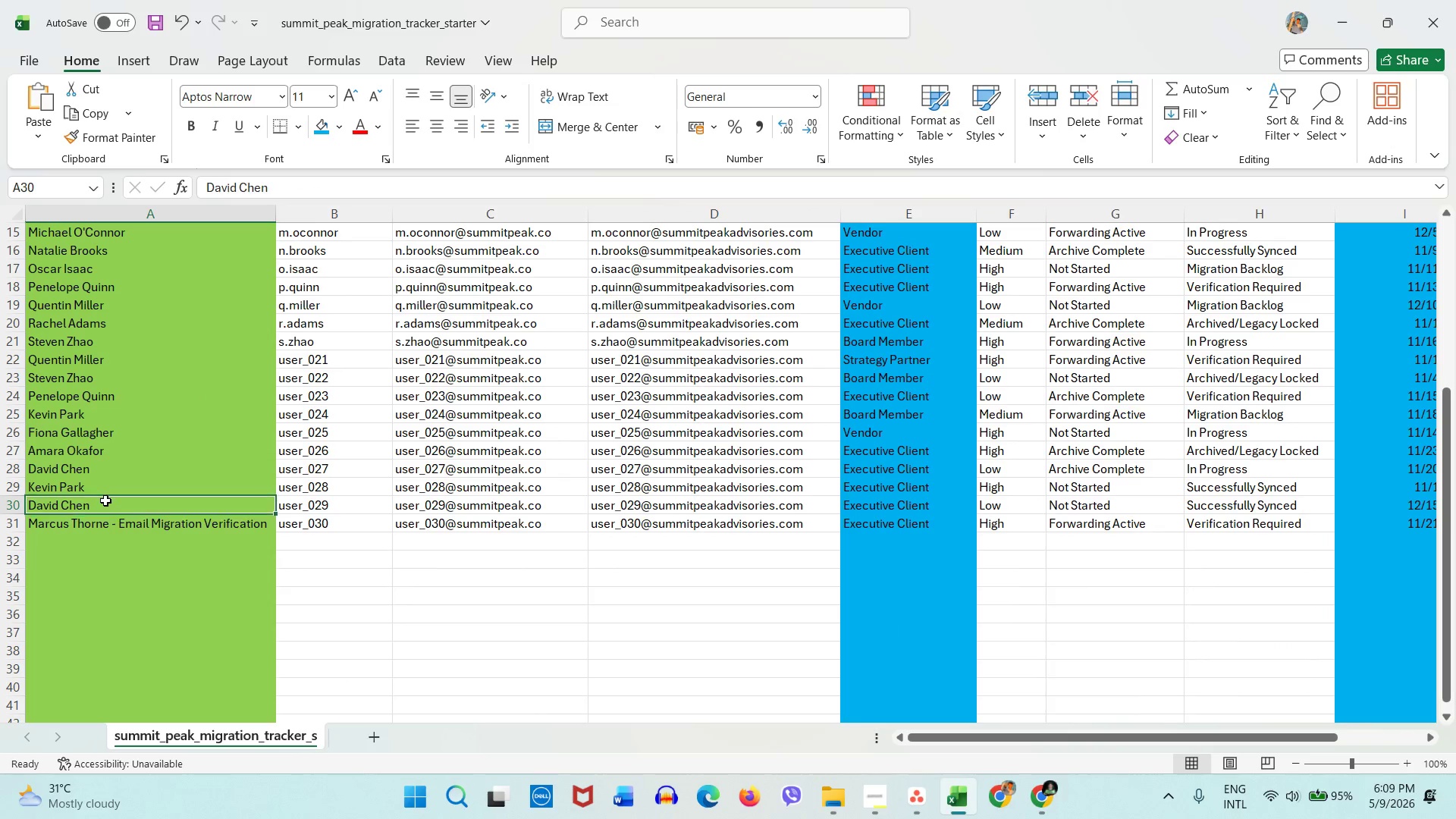 
double_click([105, 500])
 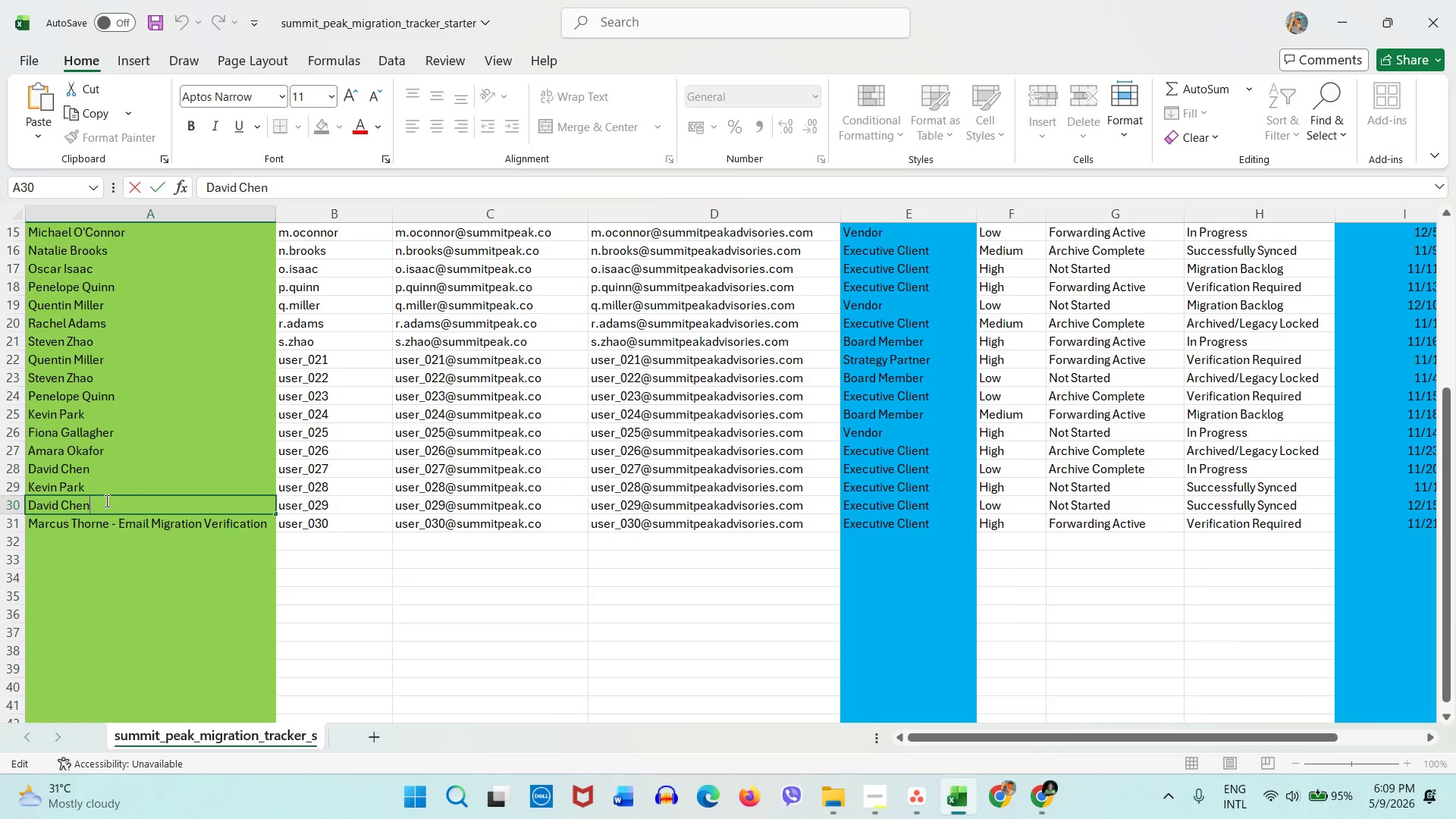 
key(Control+ControlLeft)
 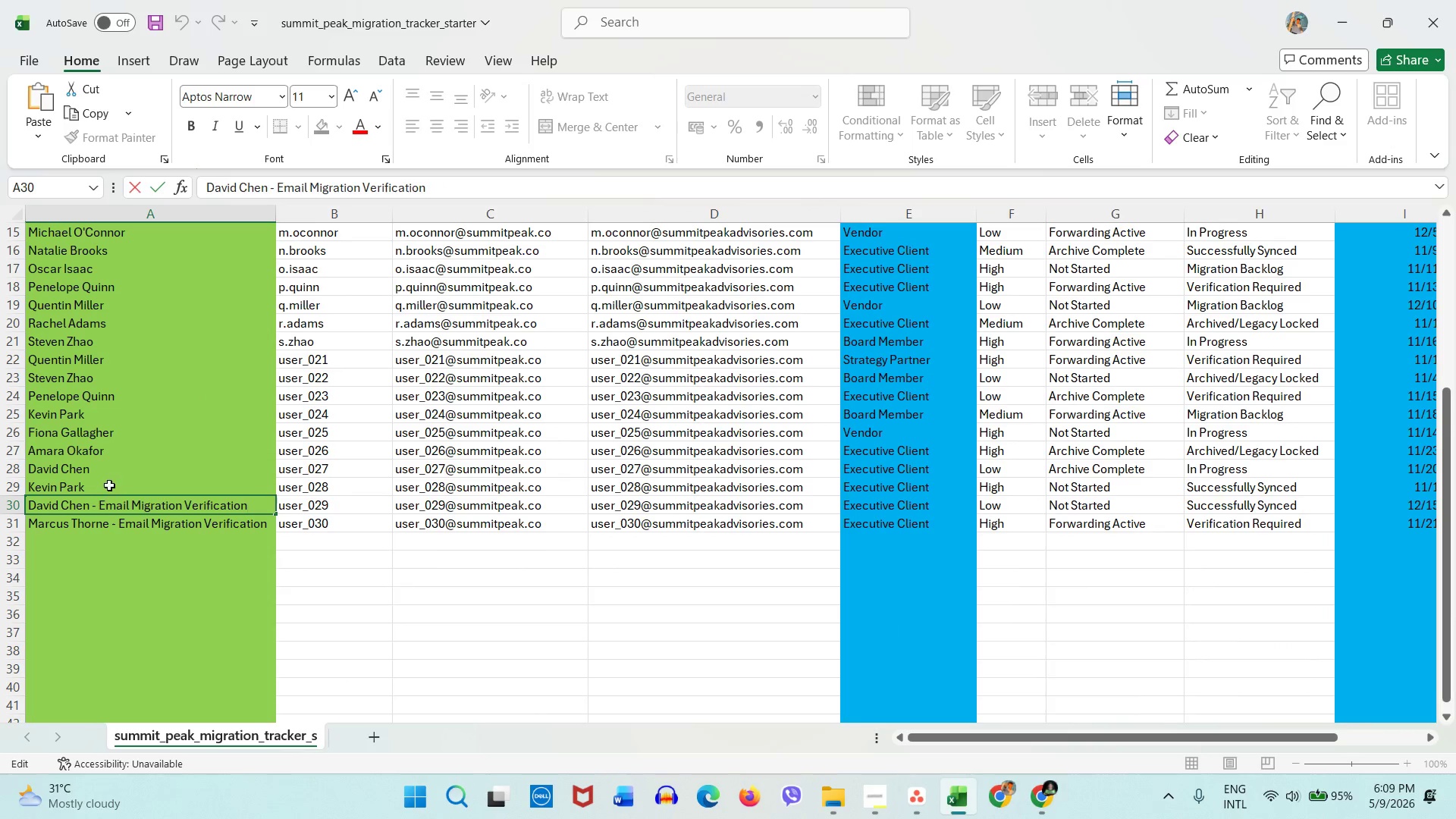 
key(Control+V)
 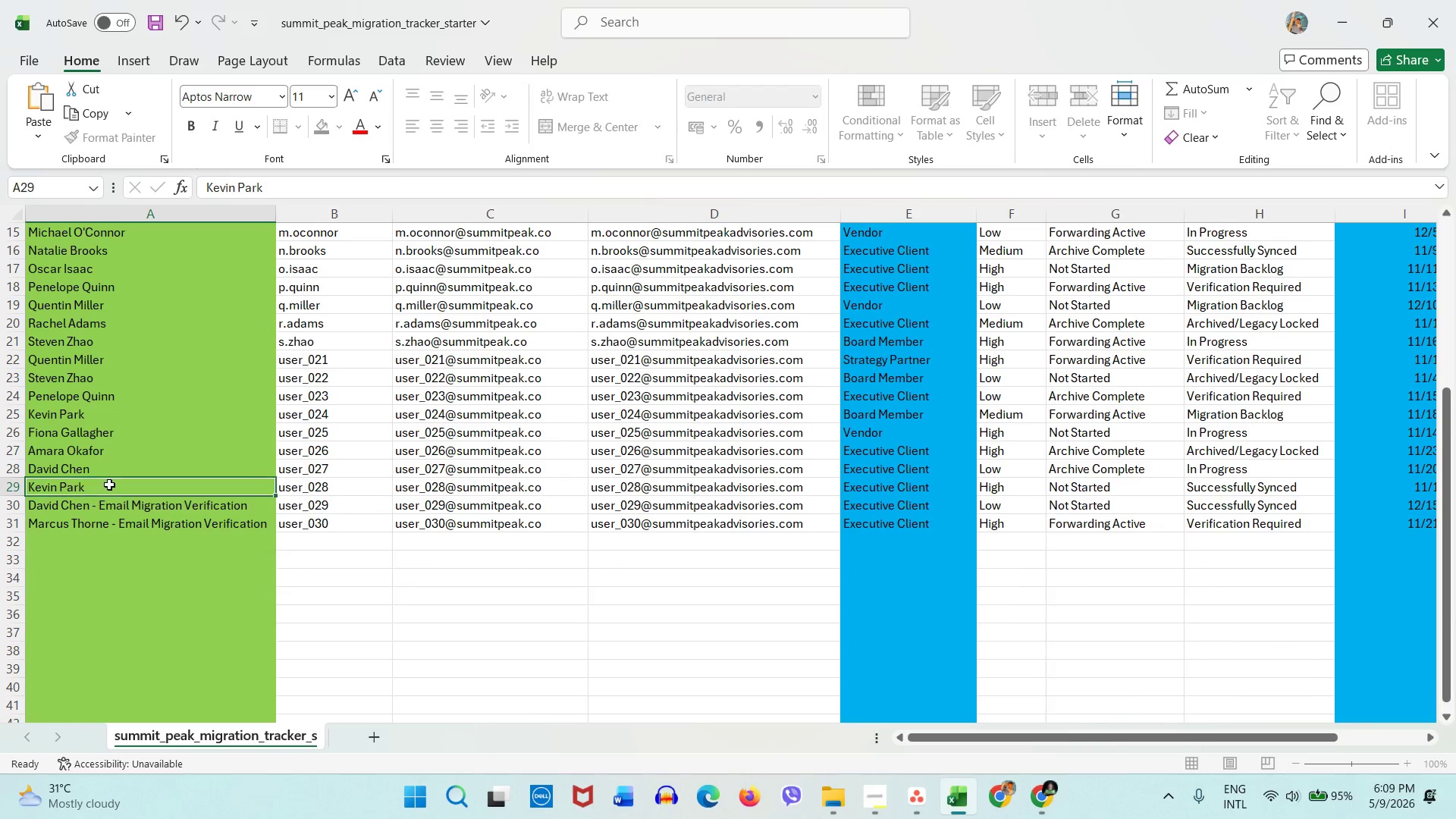 
double_click([109, 485])
 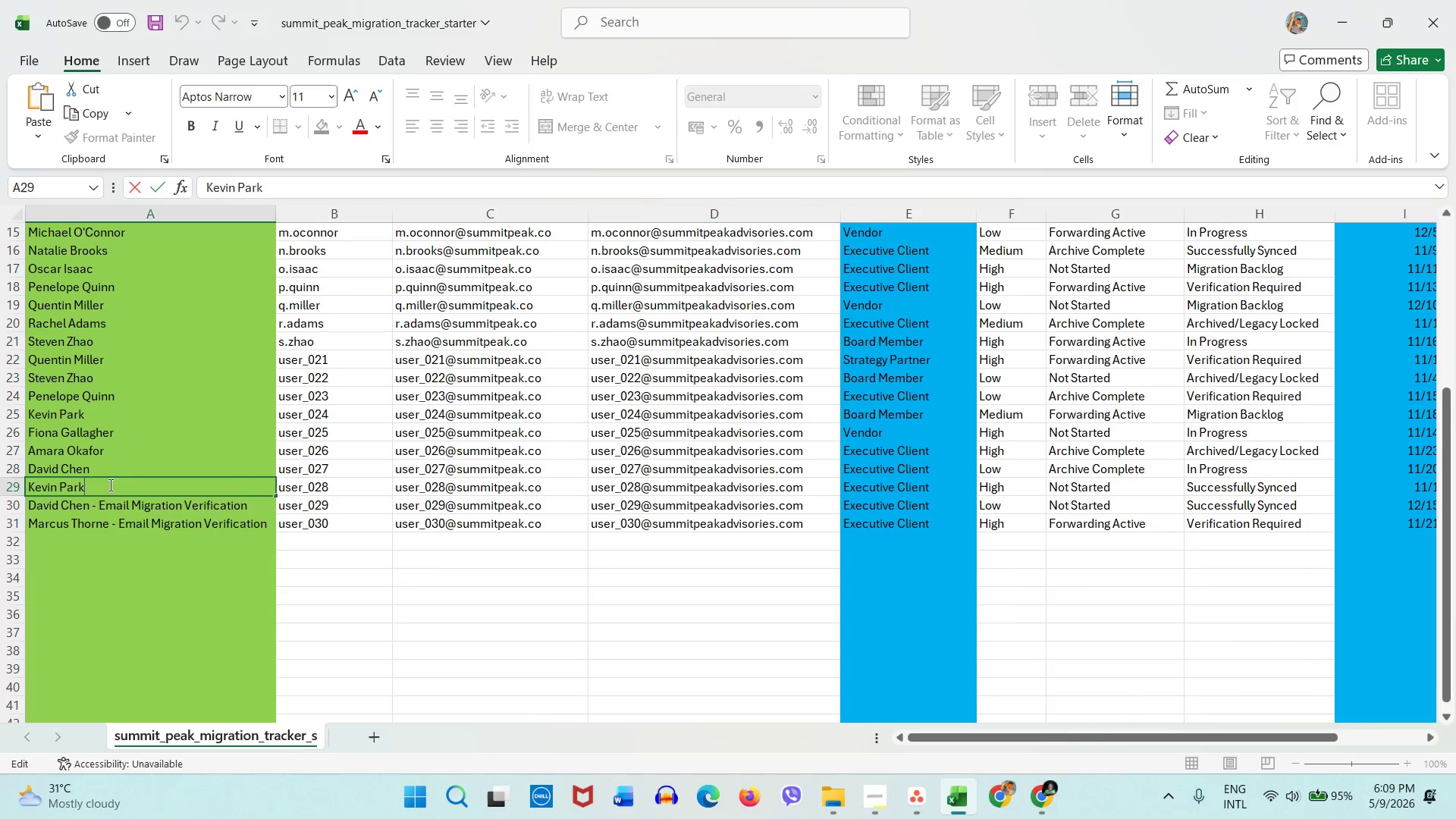 
key(Control+ControlLeft)
 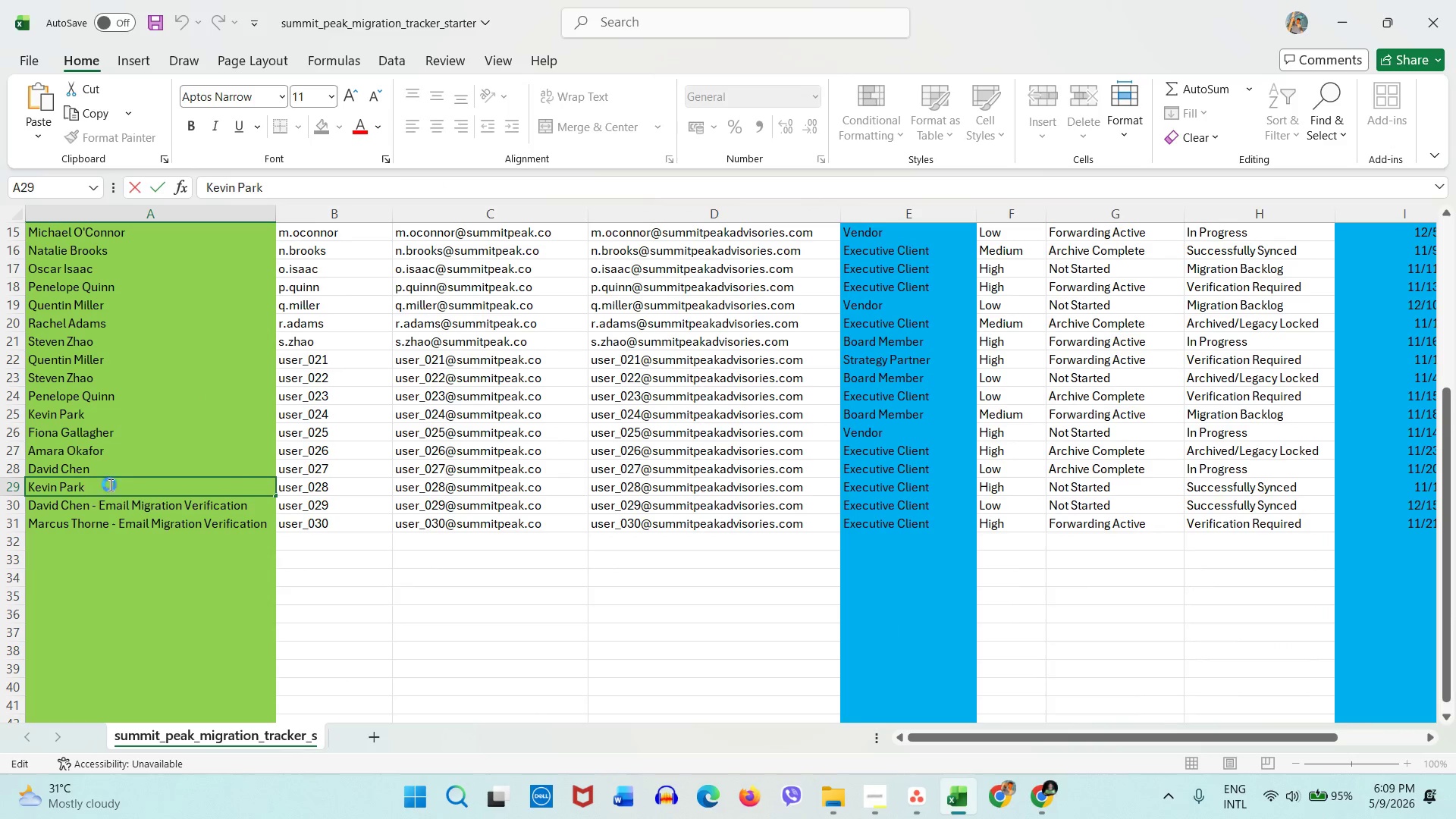 
key(Control+V)
 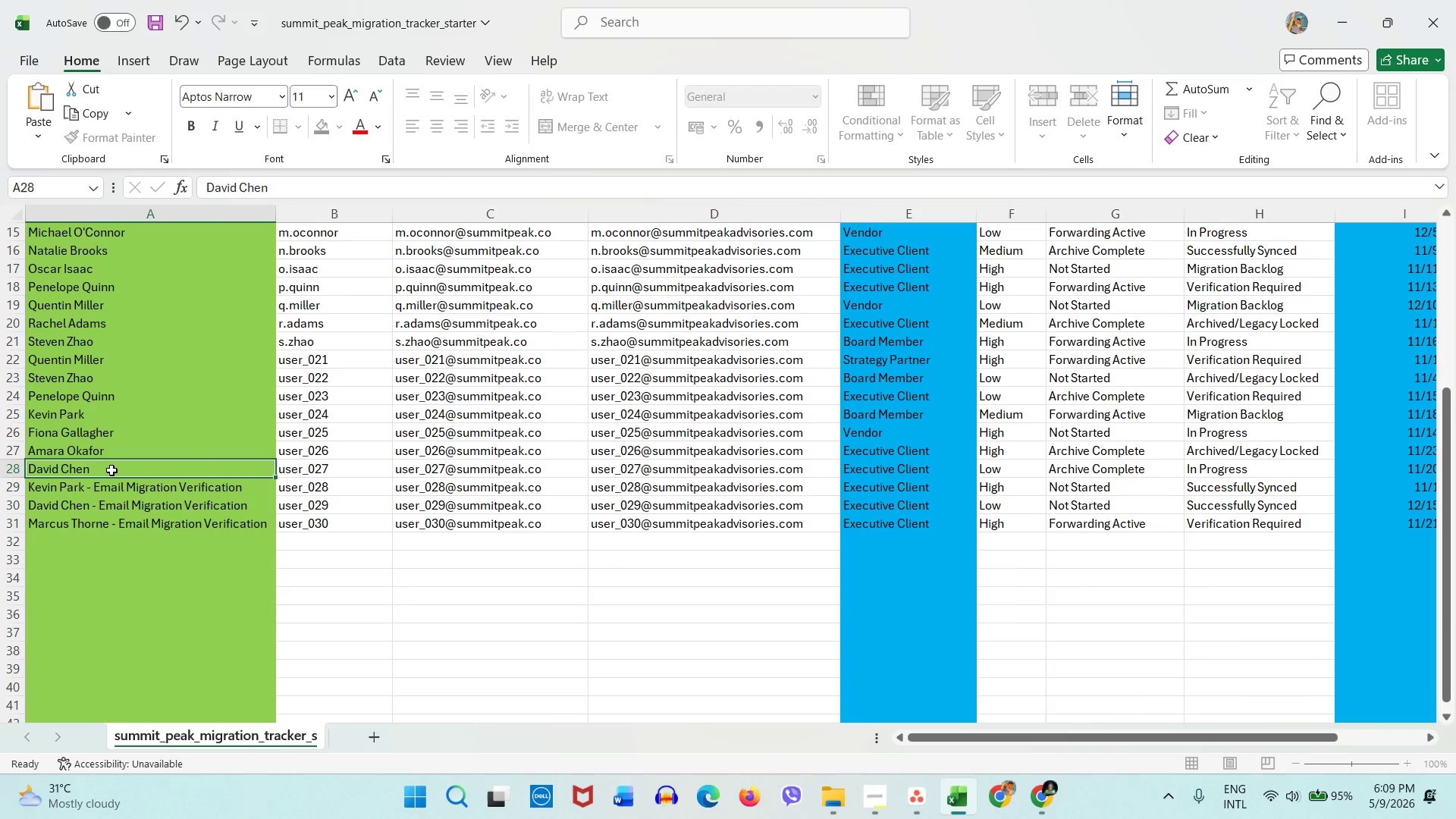 
double_click([111, 470])
 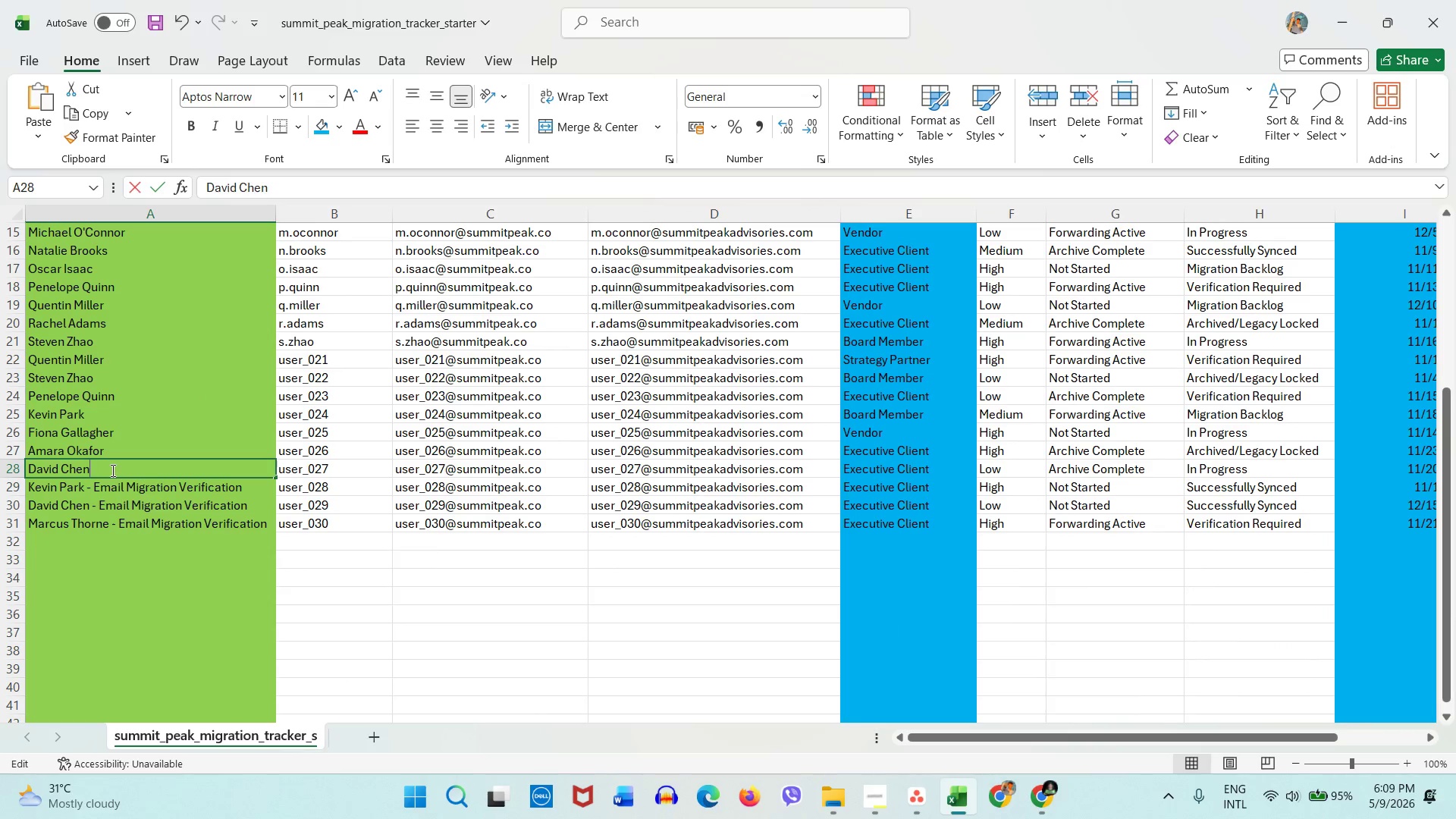 
key(Control+ControlLeft)
 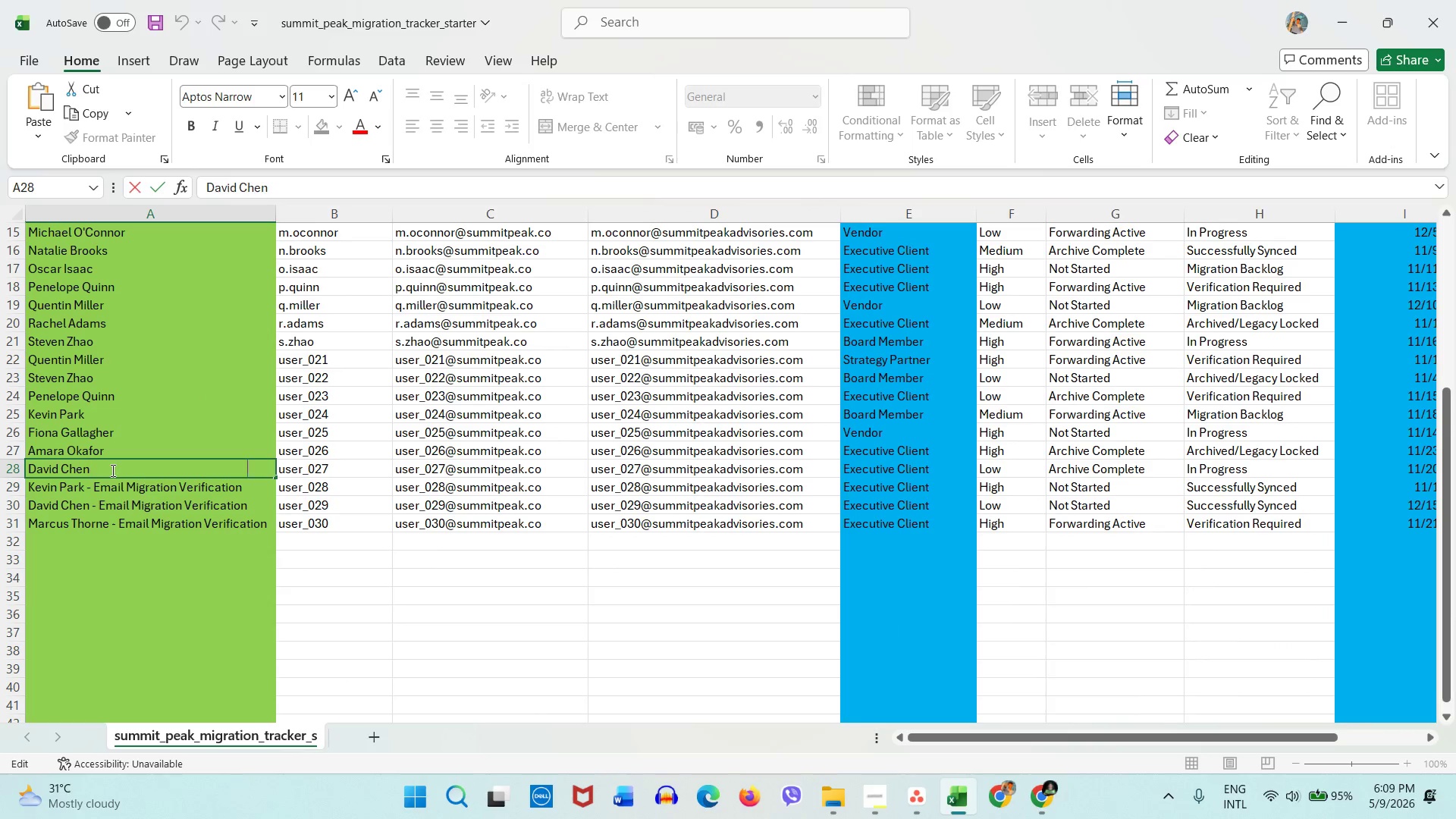 
key(Control+V)
 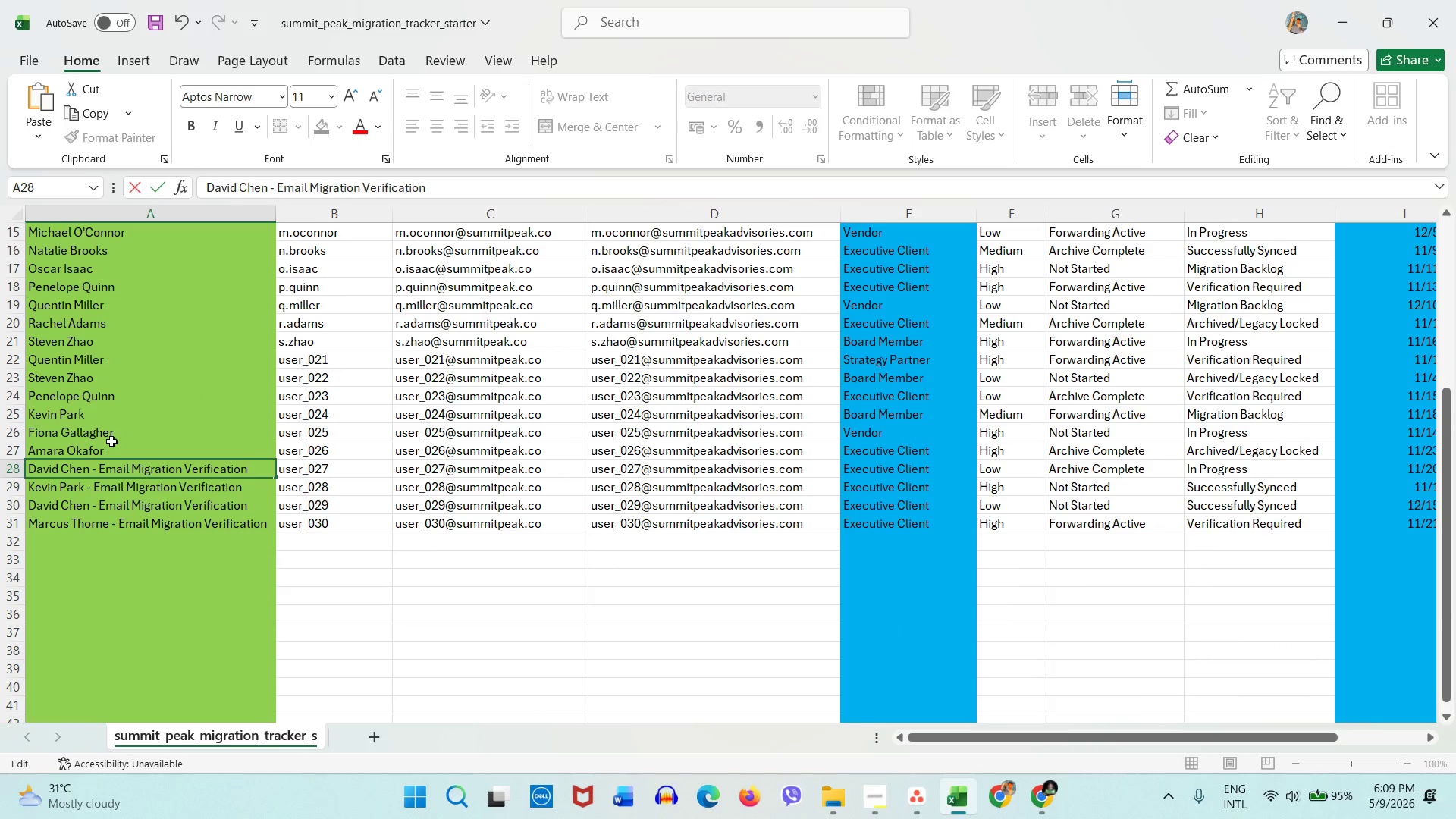 
left_click([111, 441])
 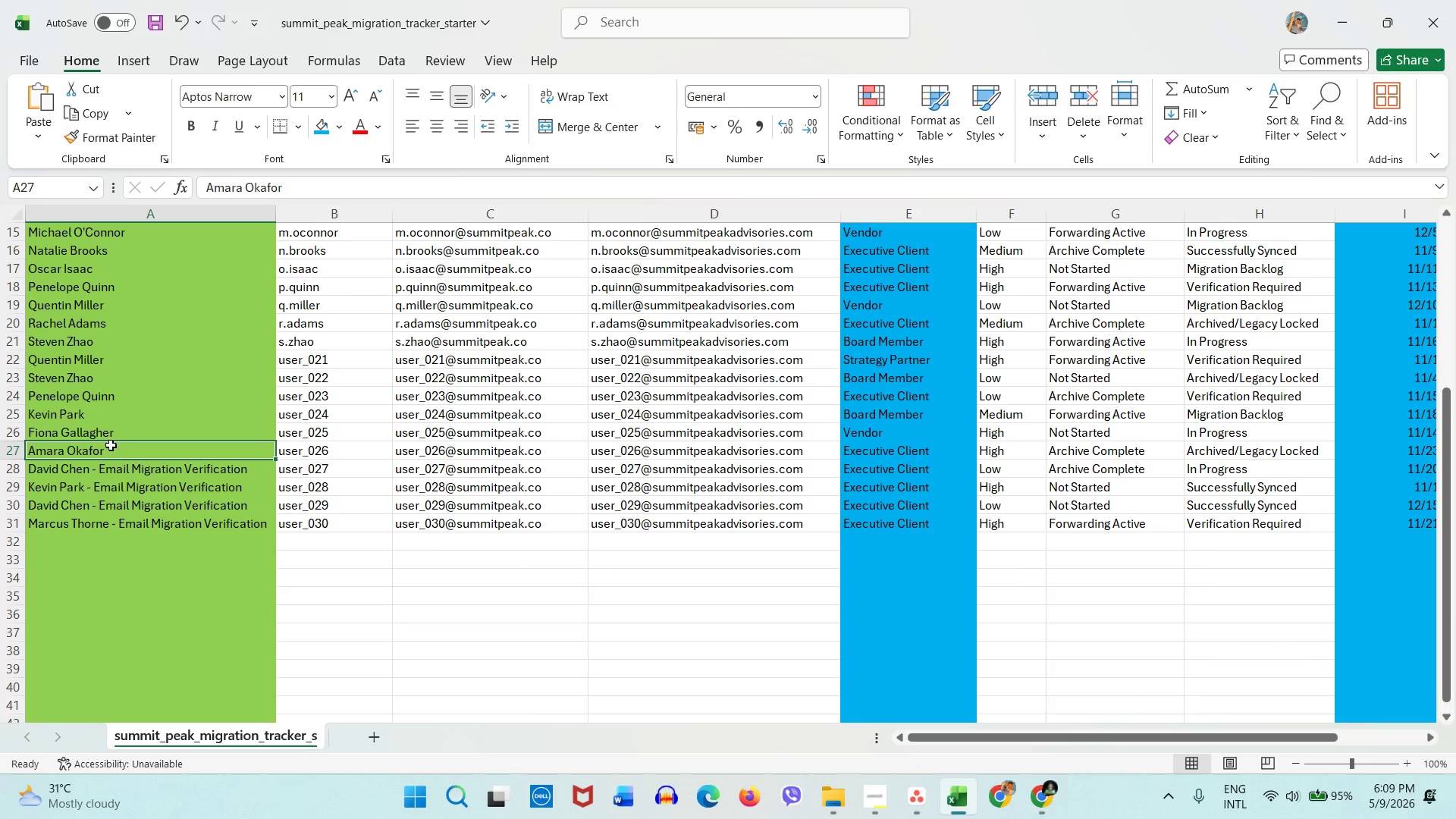 
double_click([111, 445])
 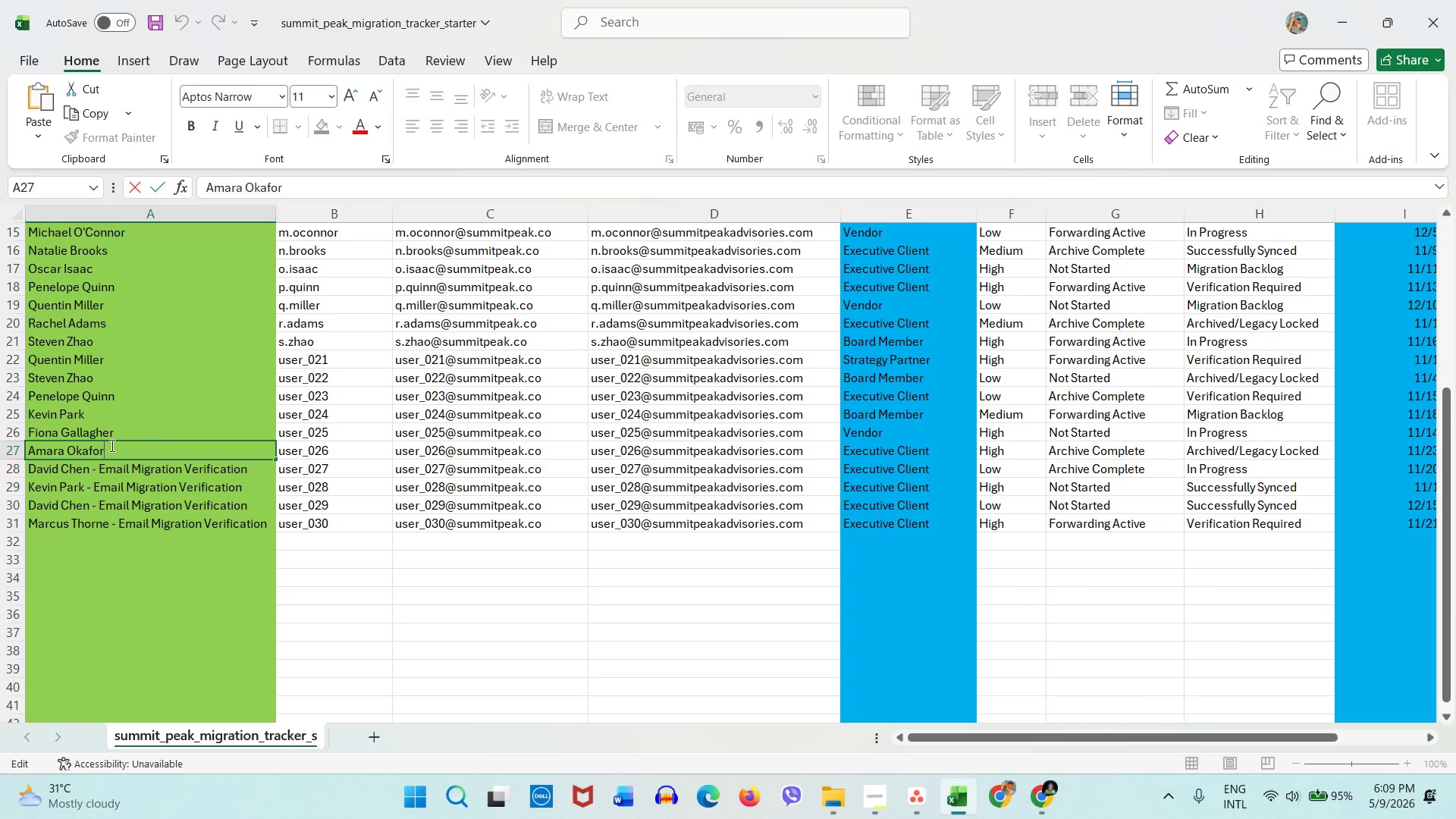 
key(Control+ControlLeft)
 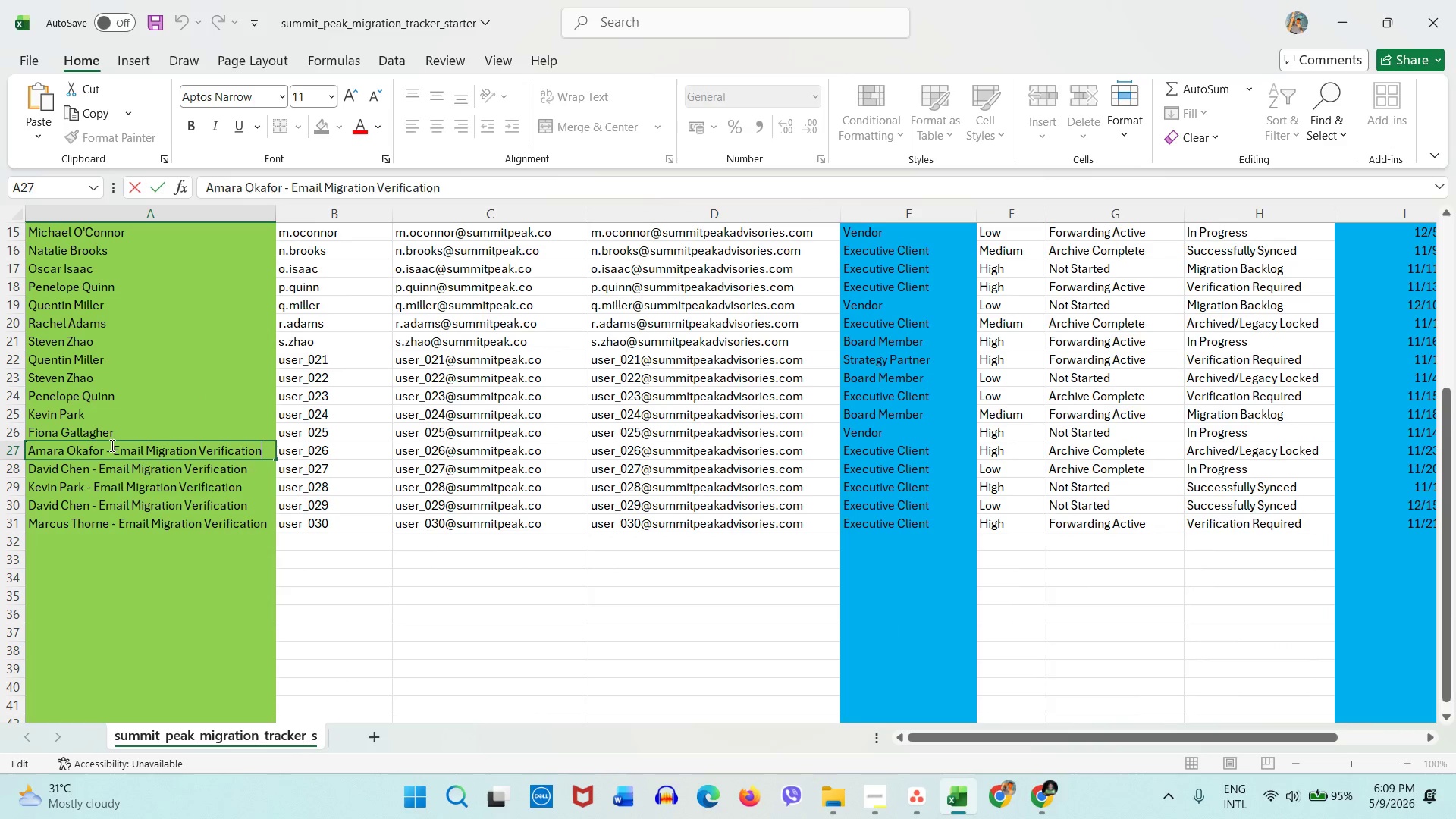 
key(Control+V)
 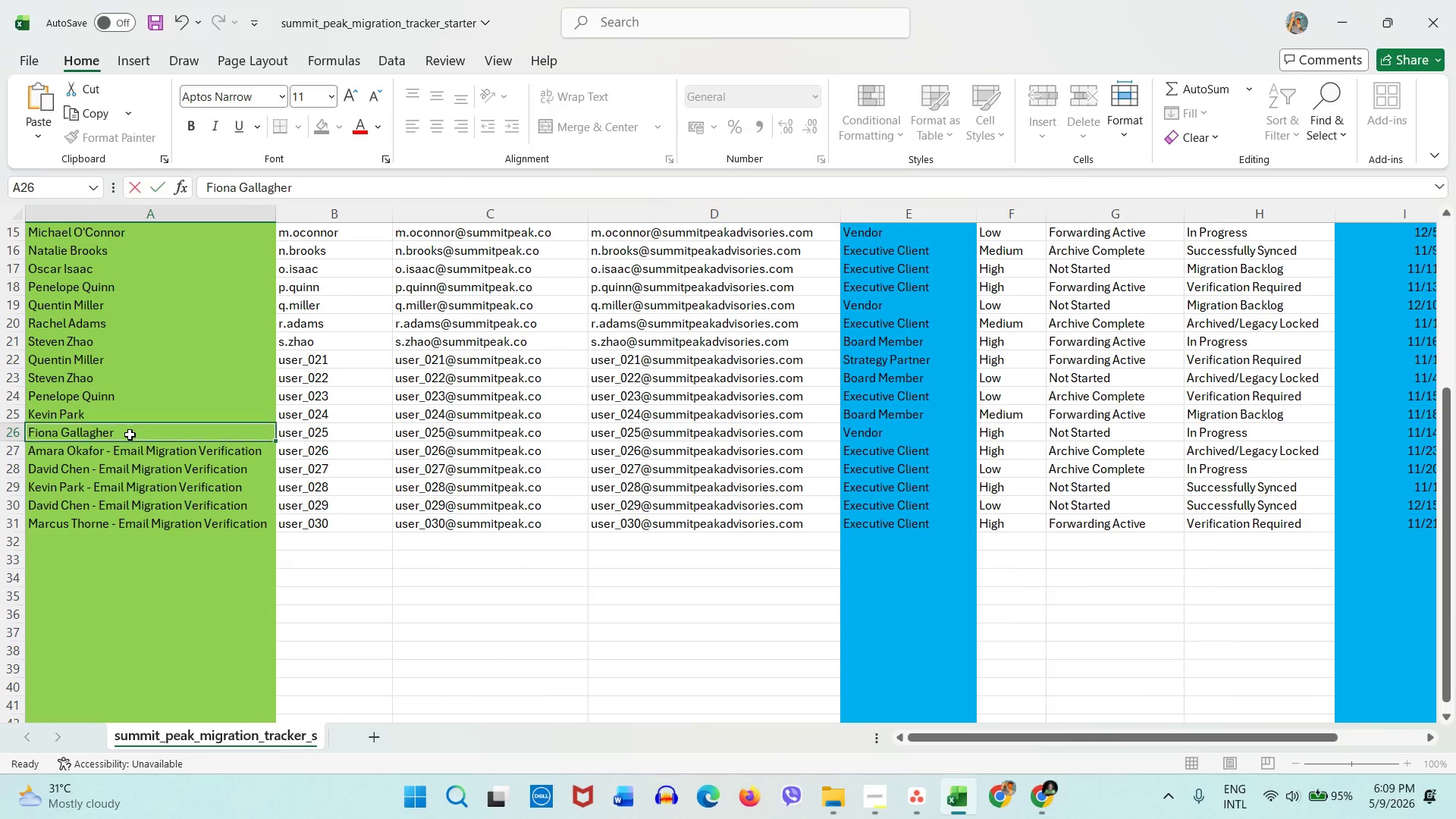 
double_click([130, 435])
 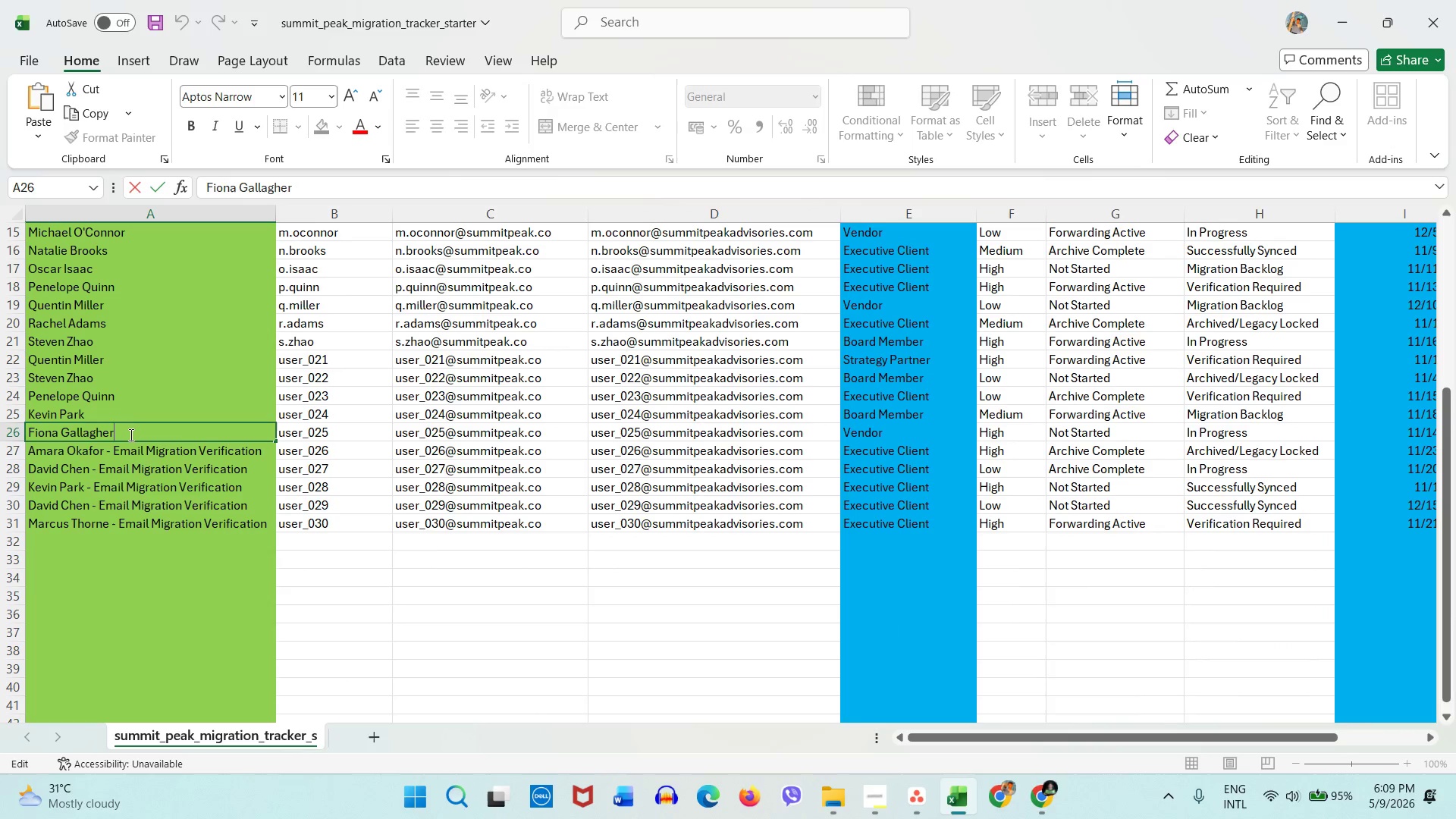 
key(Control+ControlLeft)
 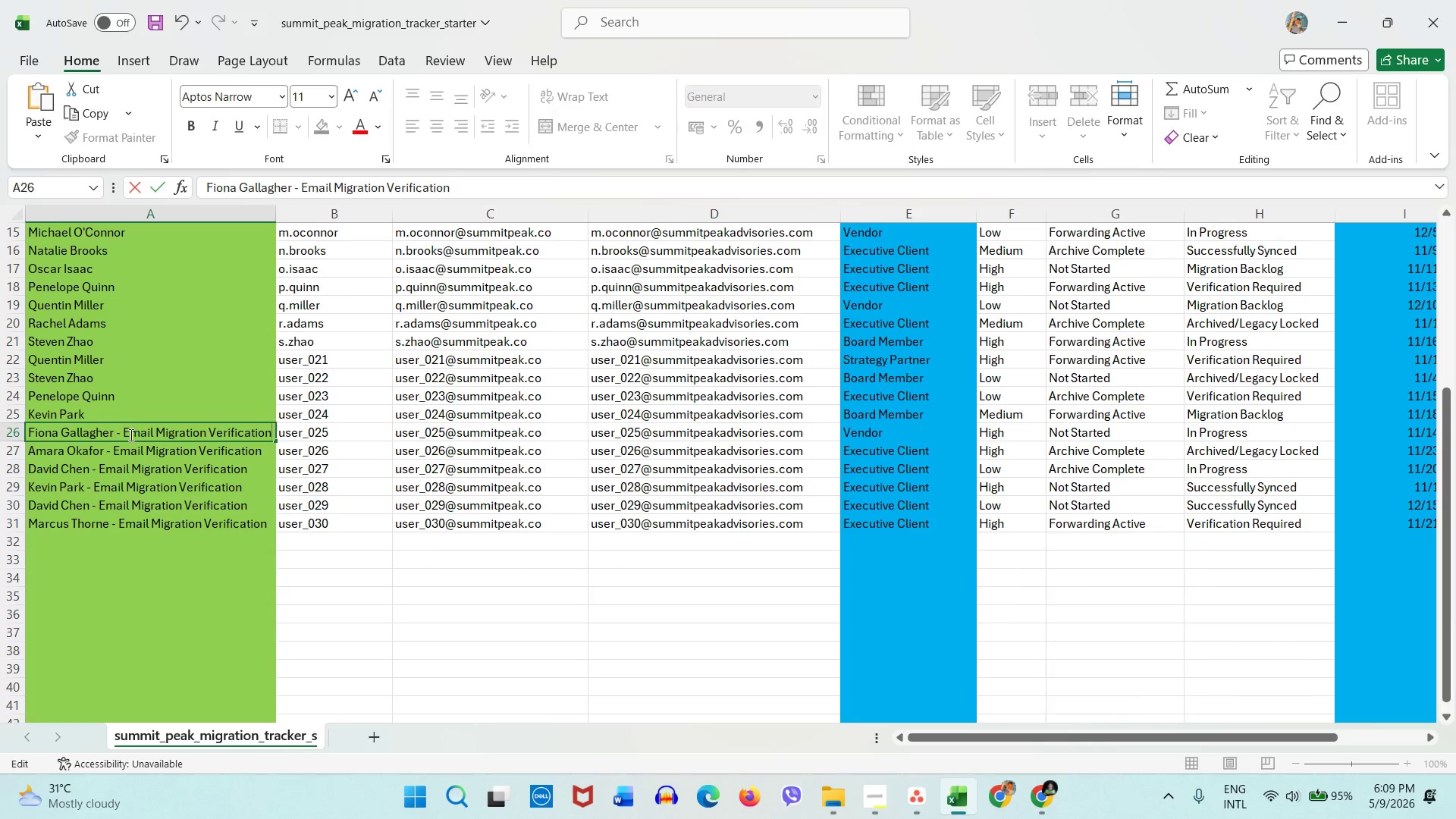 
key(Control+V)
 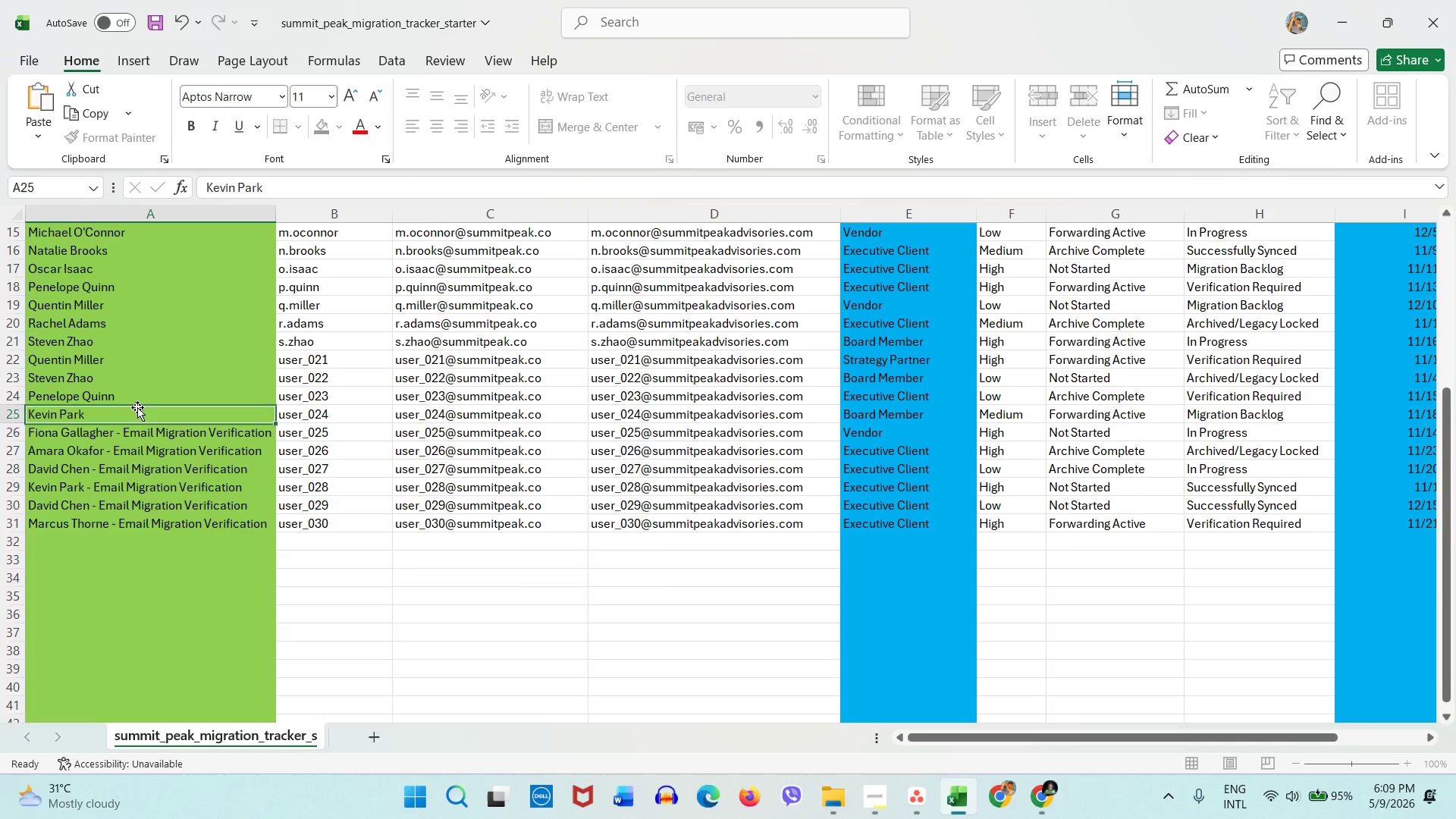 
double_click([137, 407])
 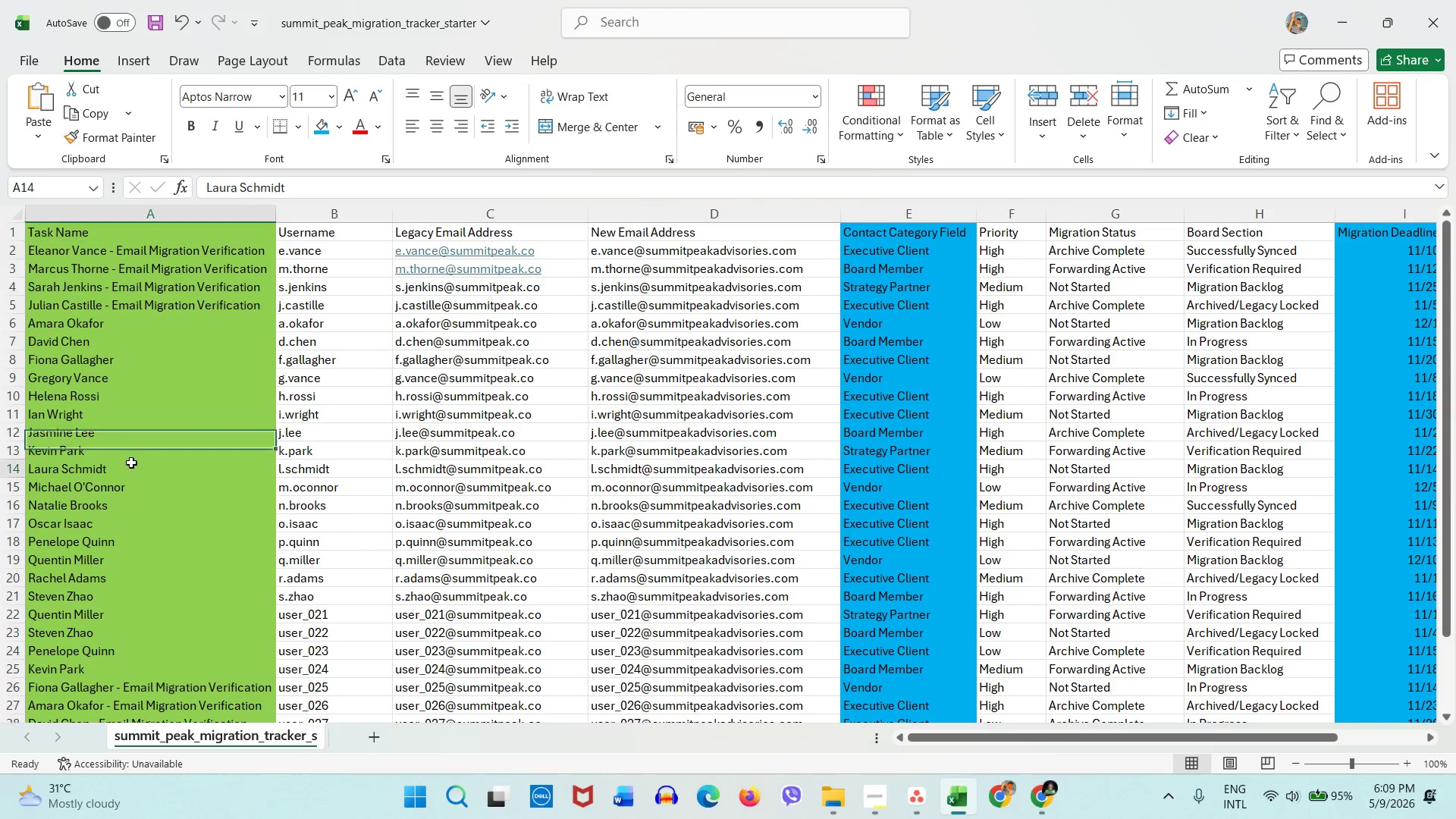 
double_click([131, 463])
 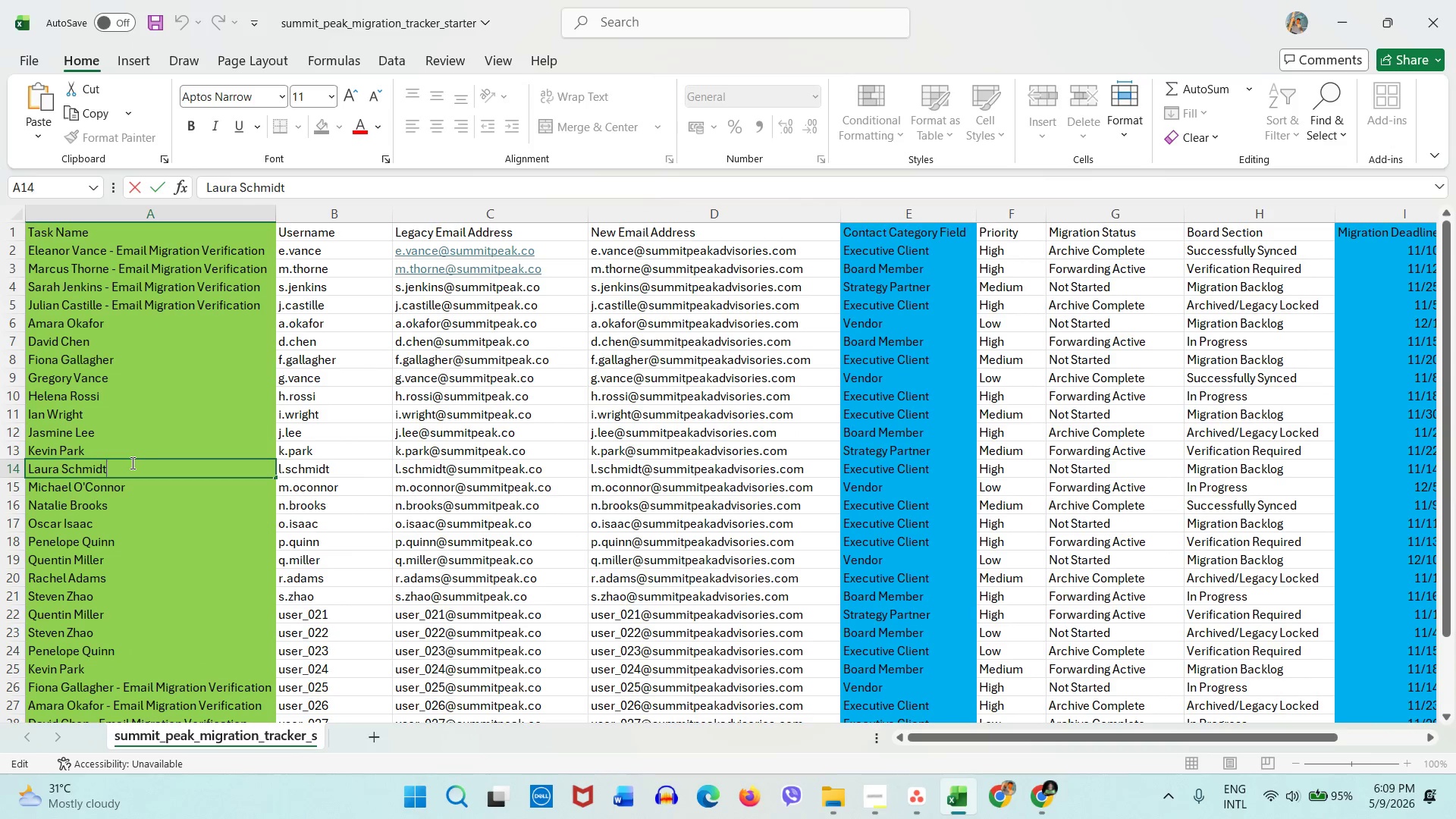 
key(Control+ControlLeft)
 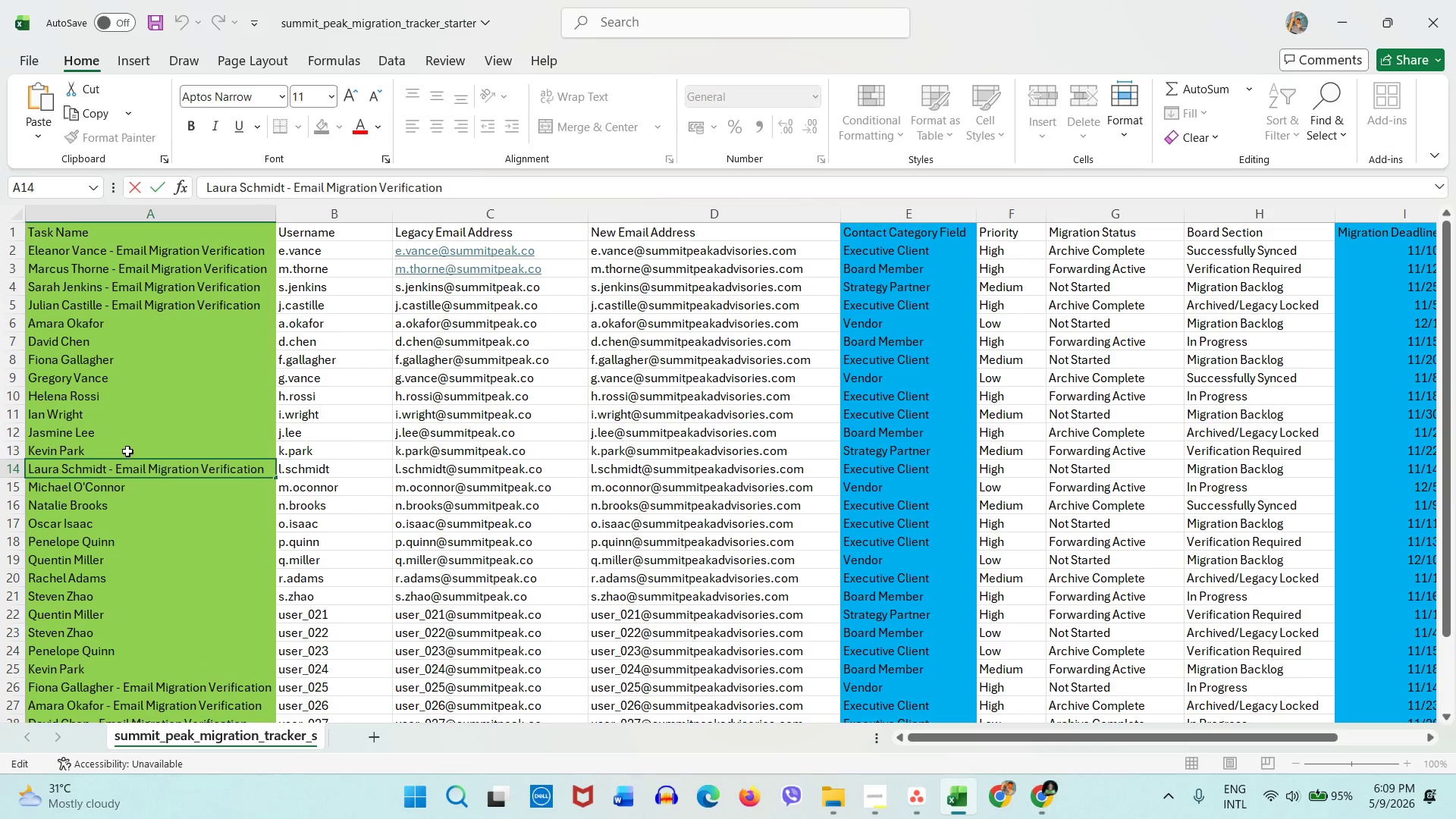 
key(Control+V)
 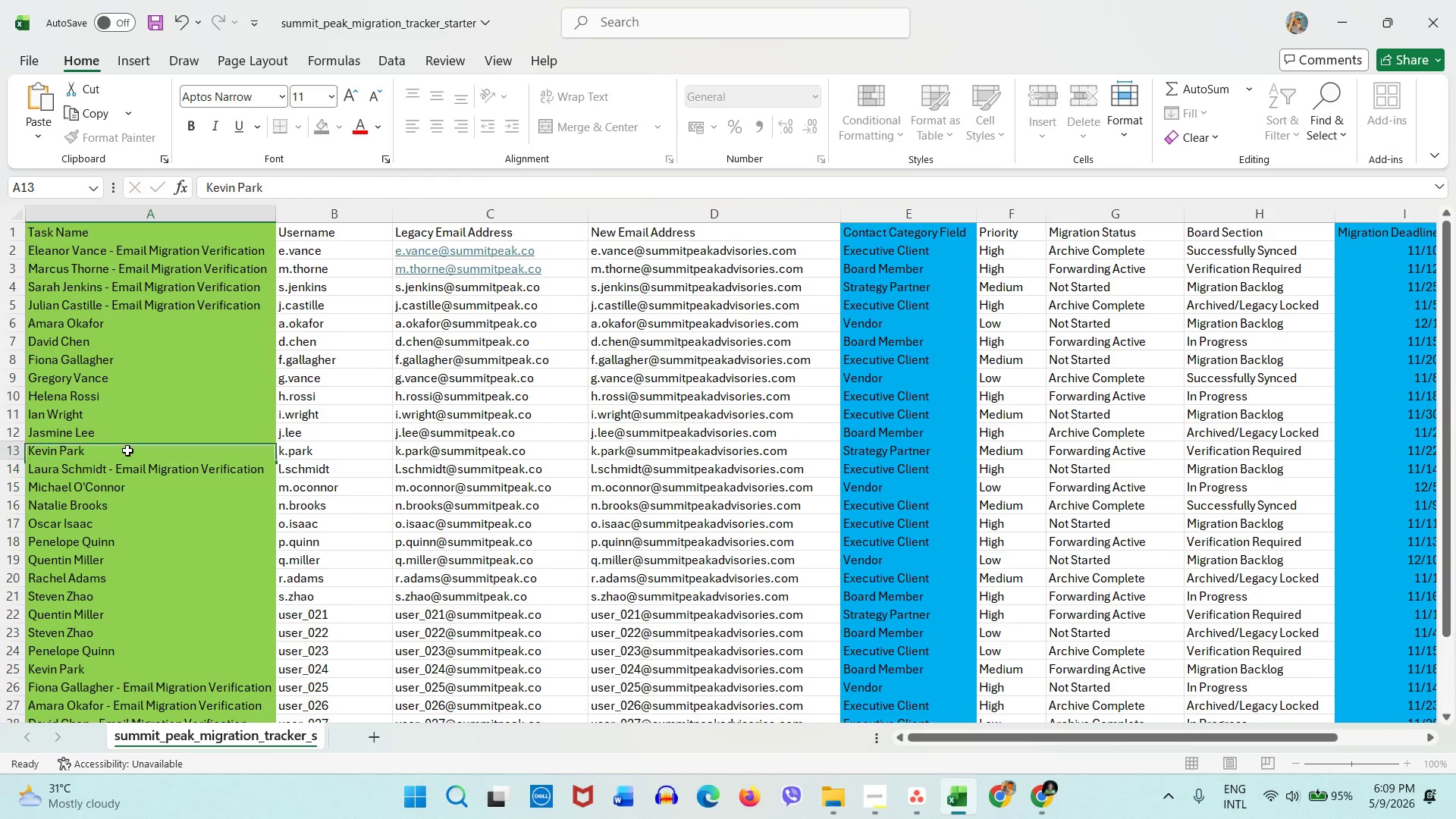 
left_click([127, 450])
 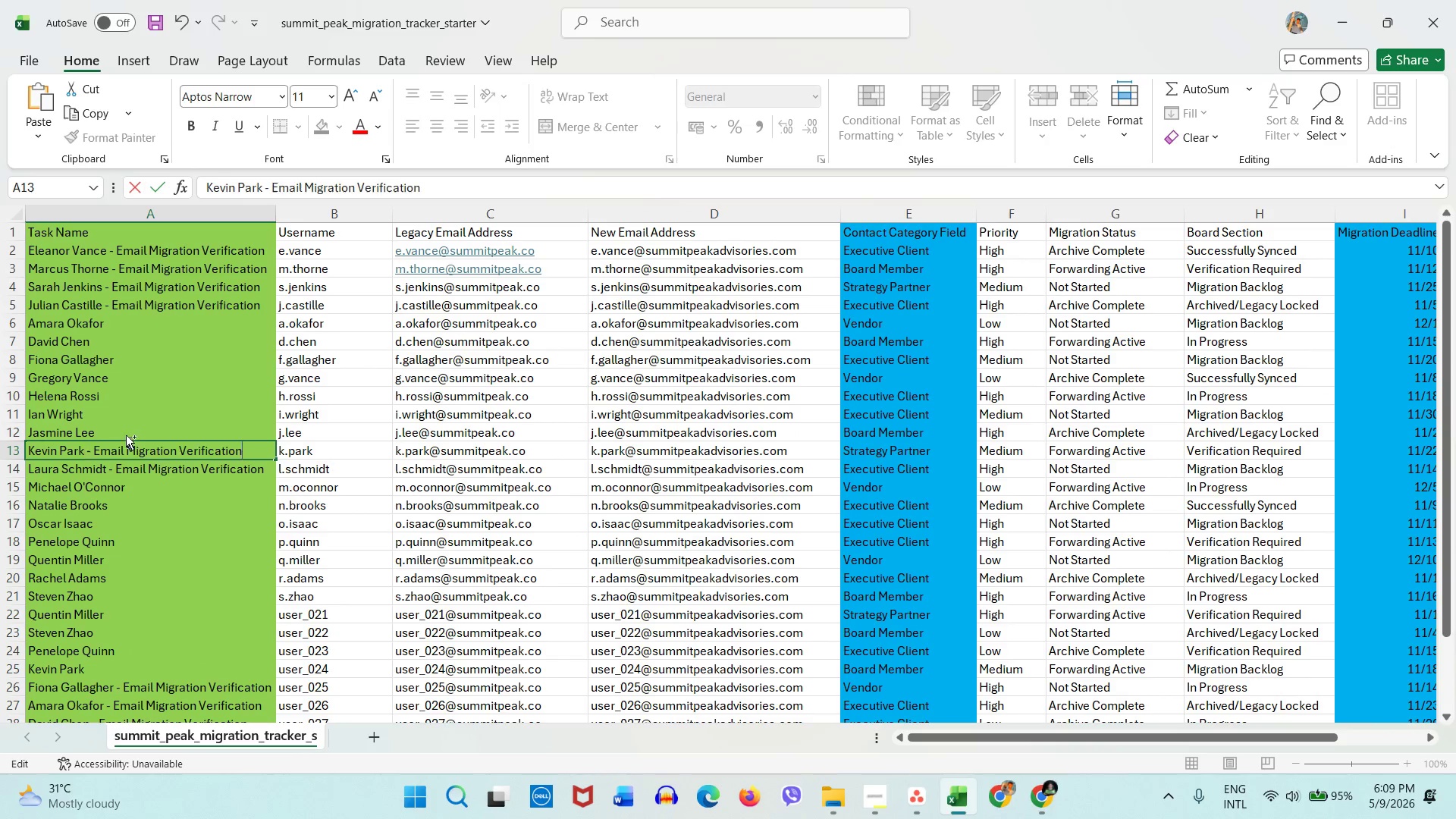 
left_click([127, 450])
 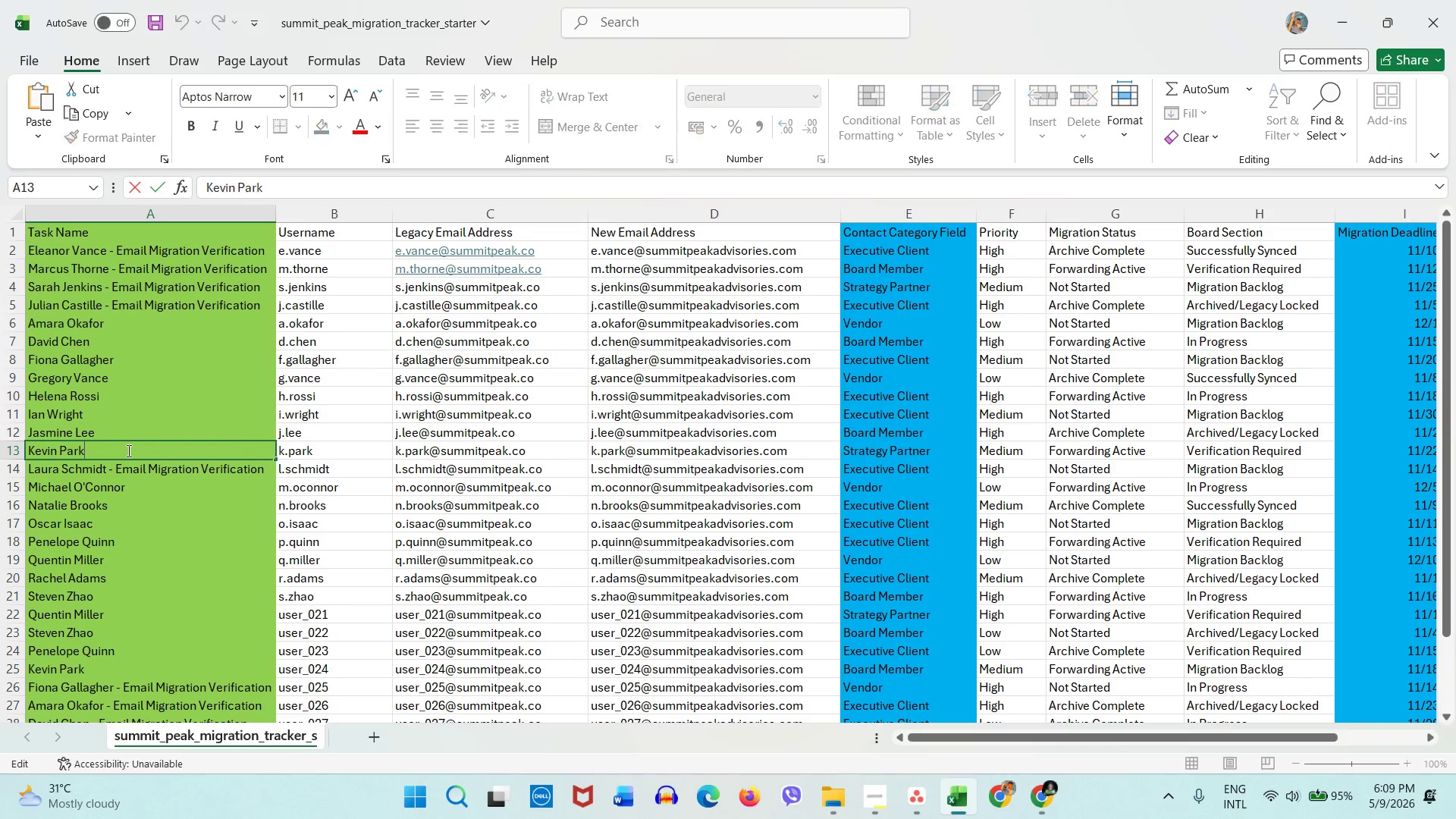 
key(Control+ControlLeft)
 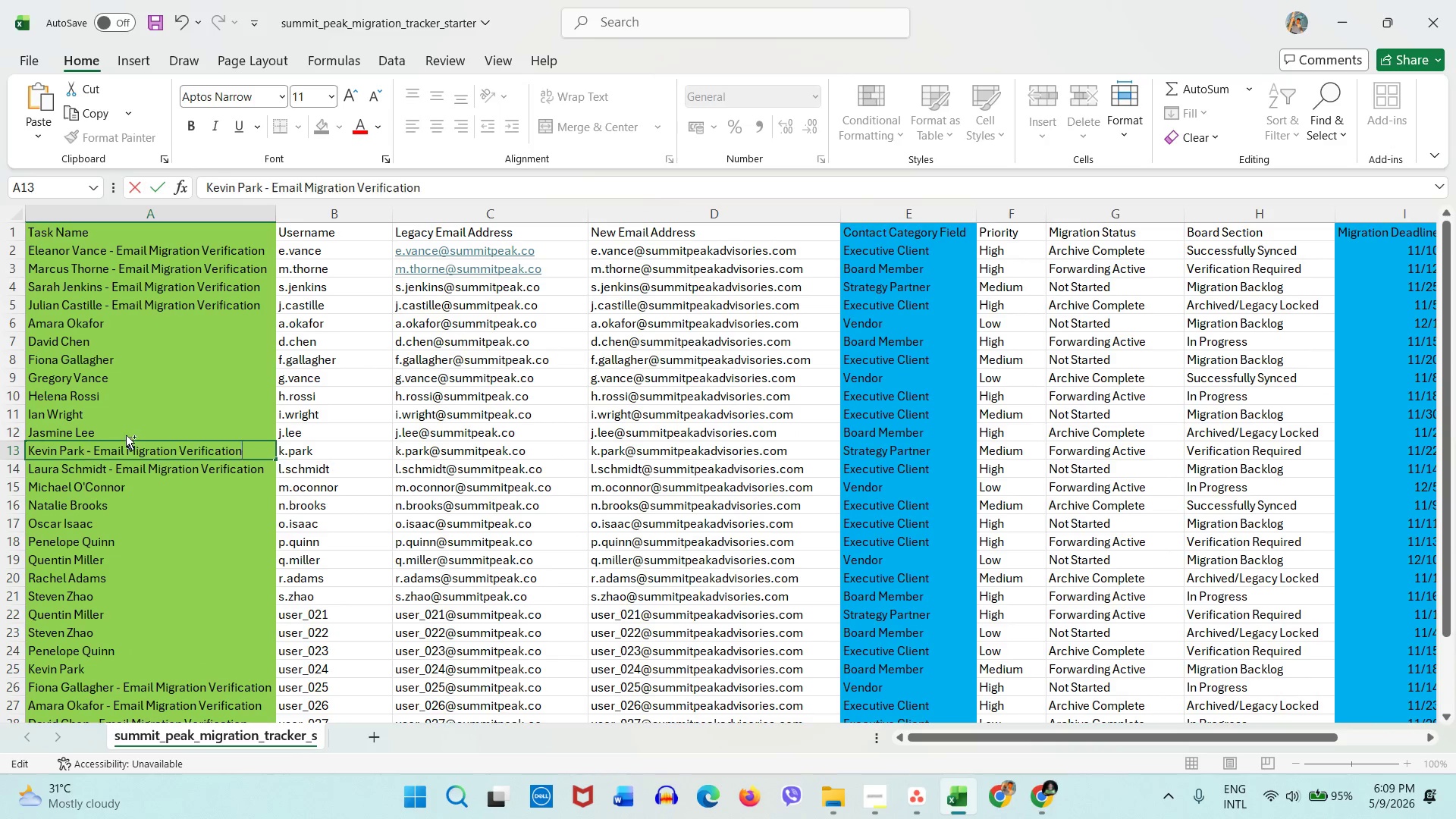 
key(Control+V)
 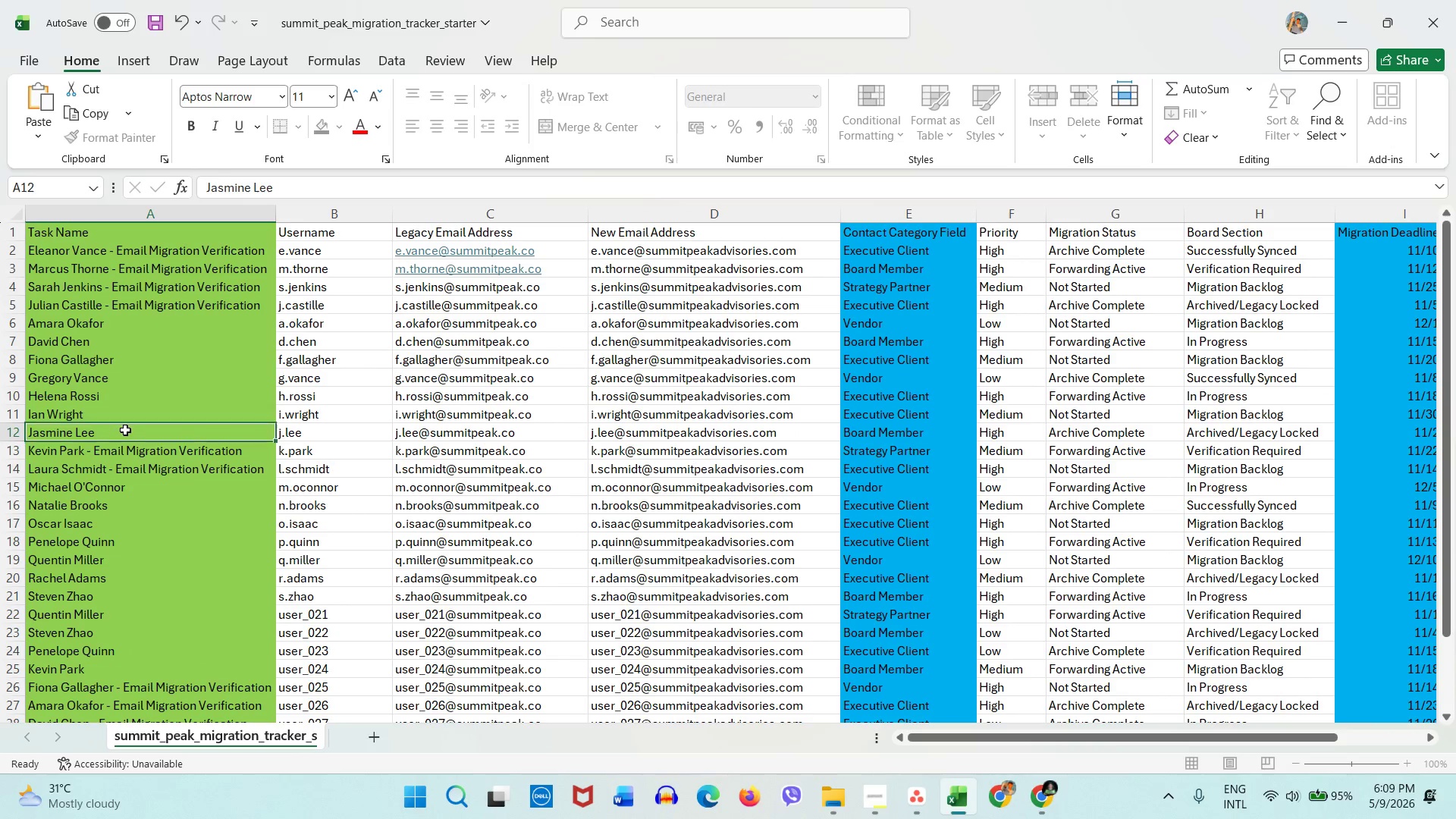 
double_click([125, 430])
 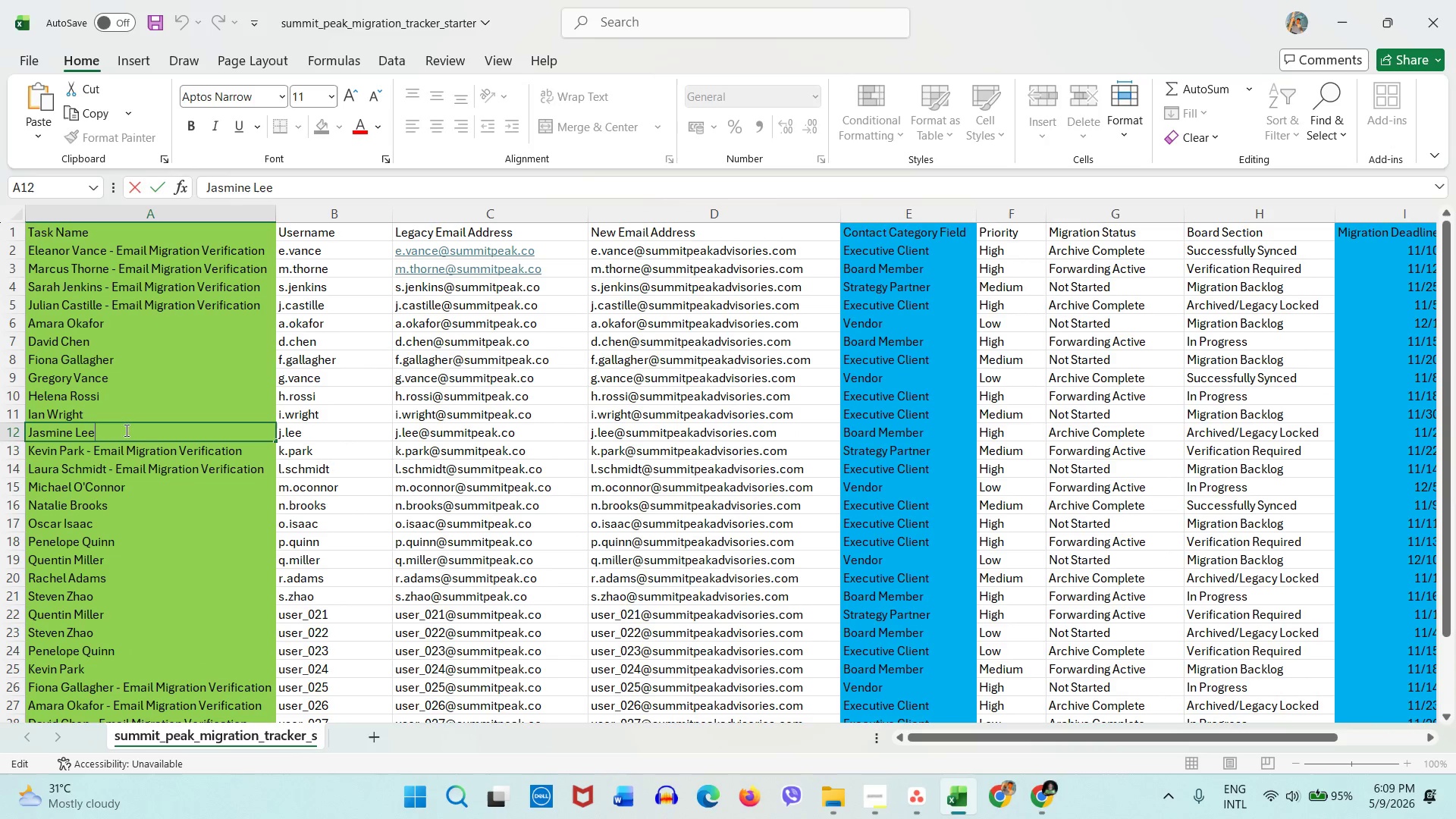 
key(Control+ControlLeft)
 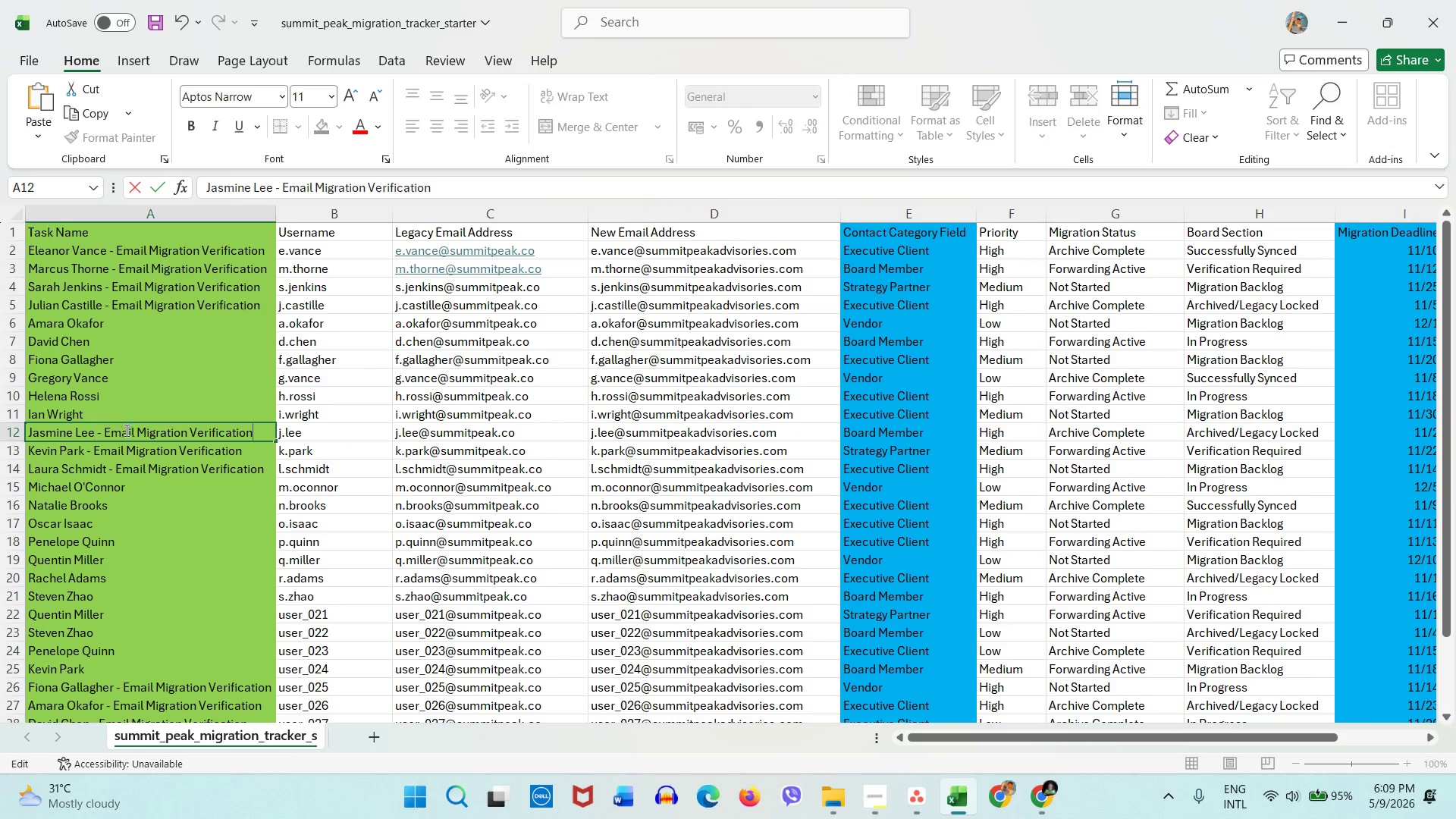 
key(Control+V)
 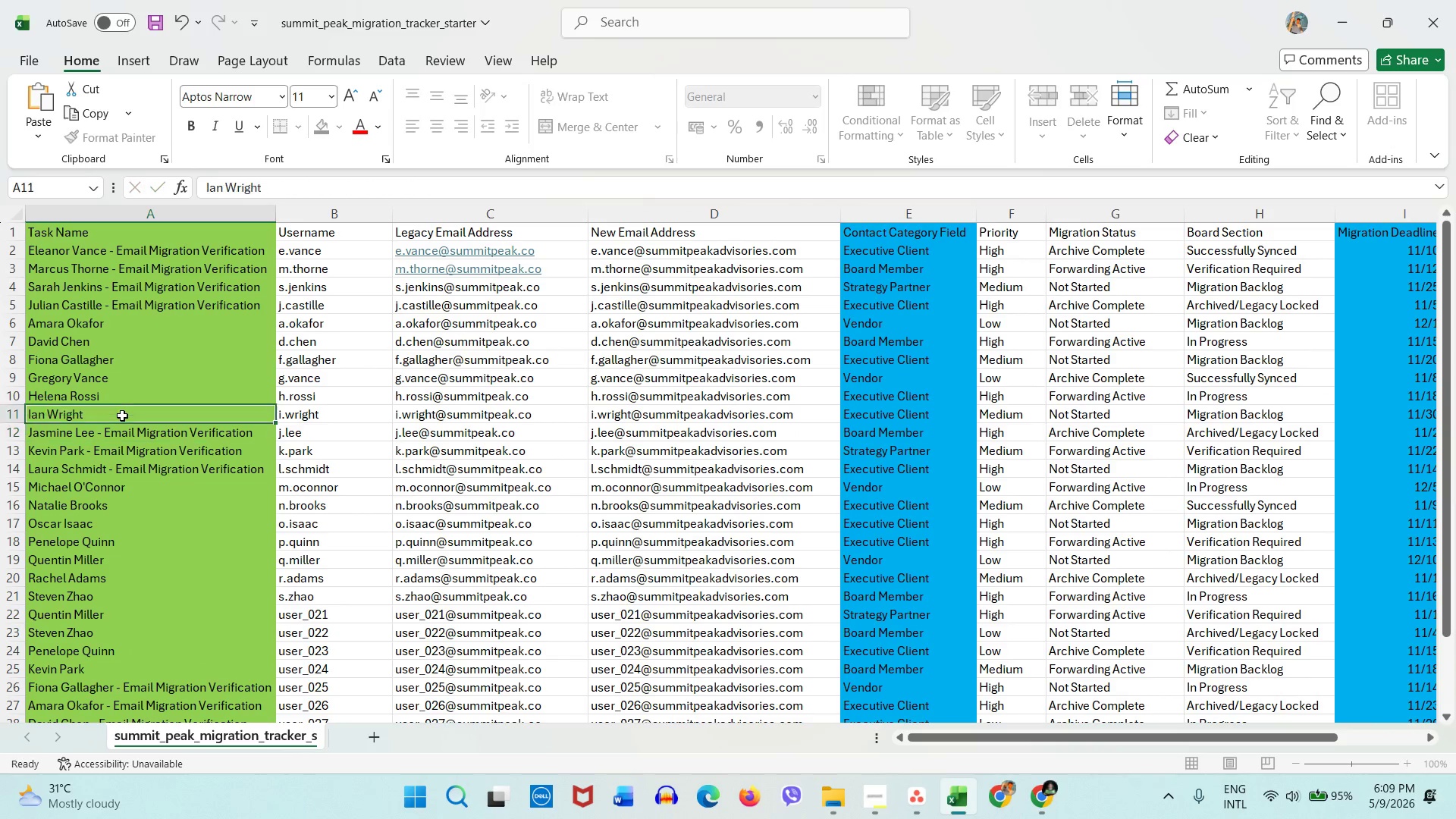 
double_click([122, 416])
 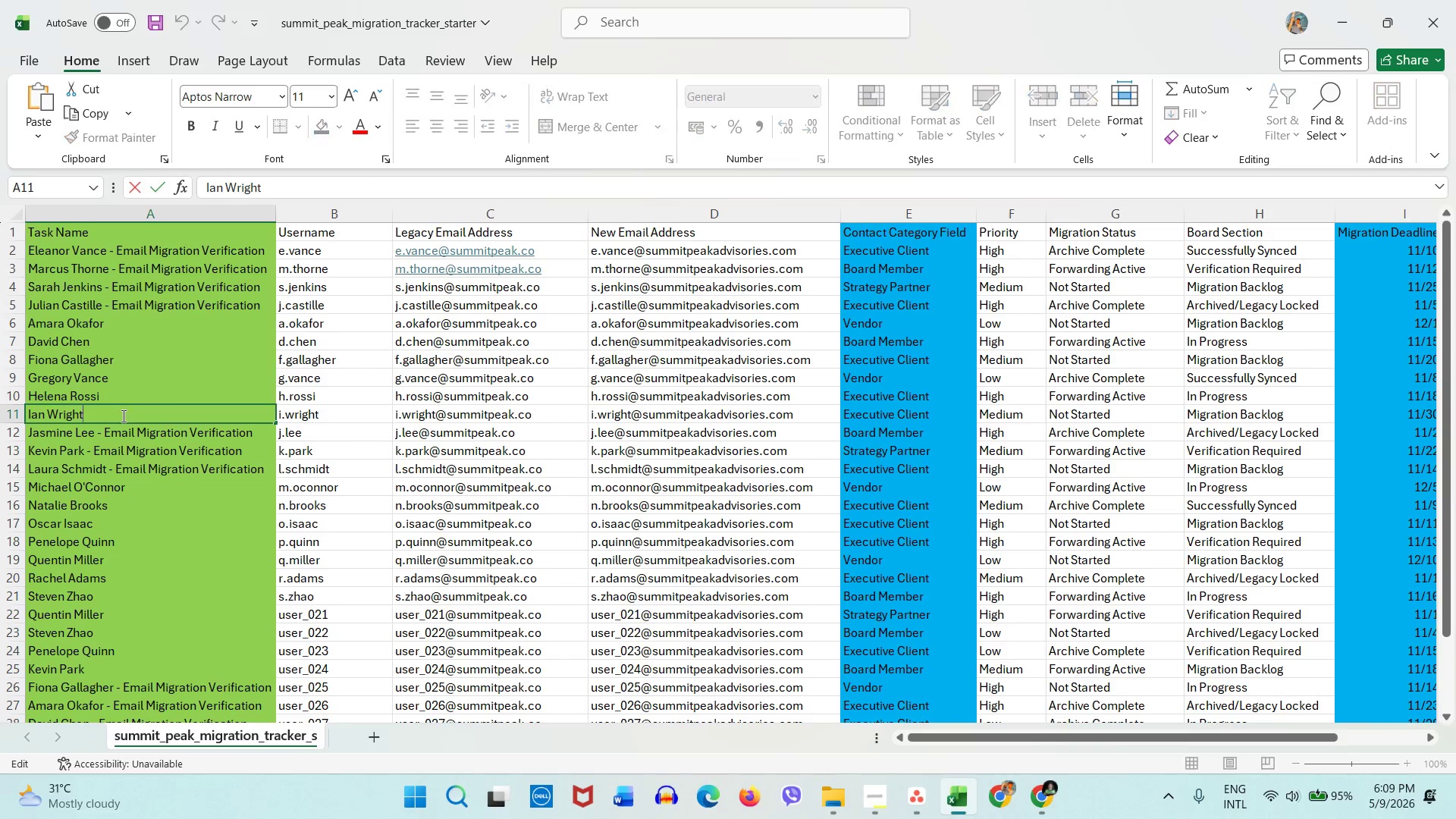 
key(Control+ControlLeft)
 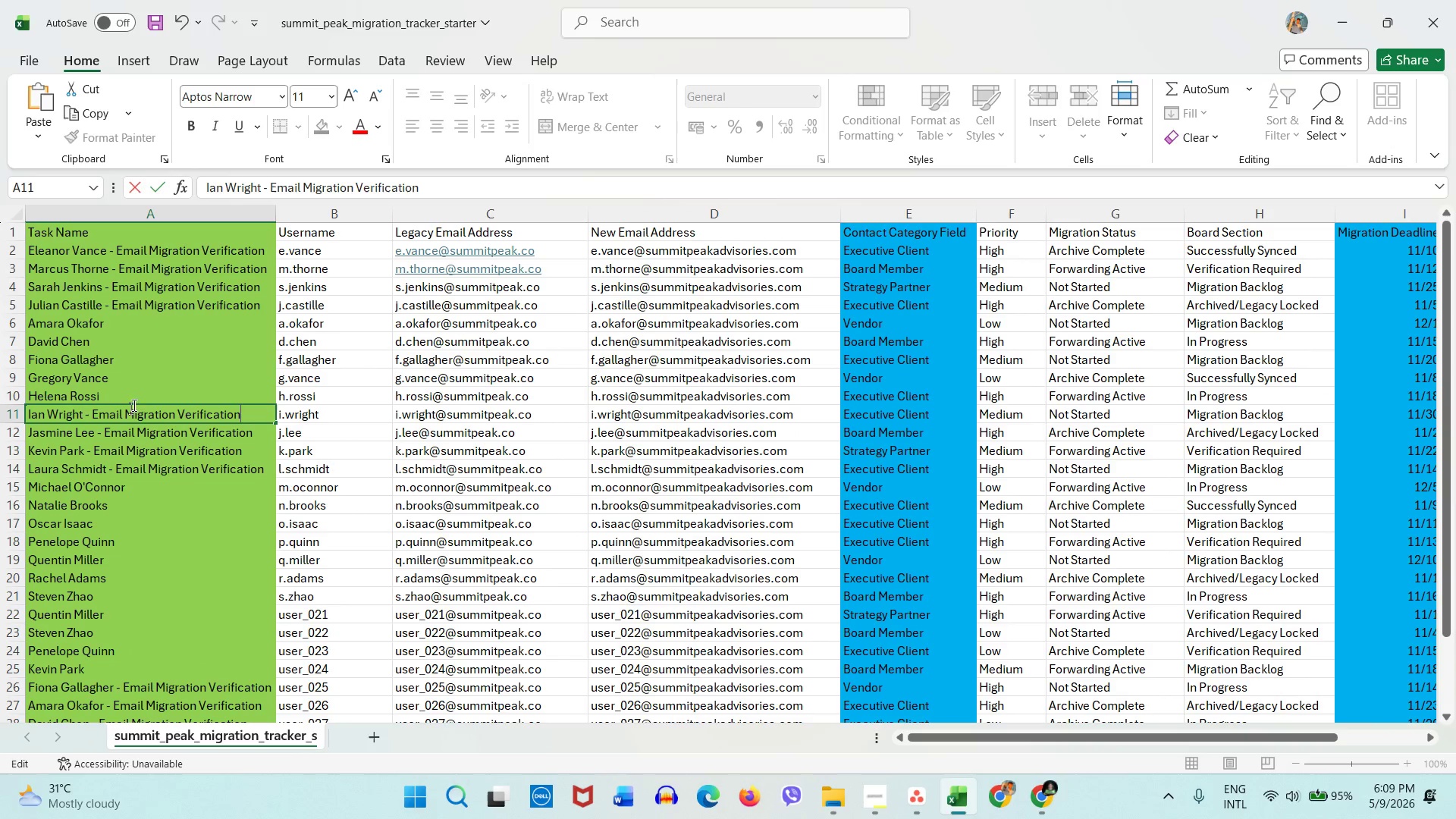 
key(Control+V)
 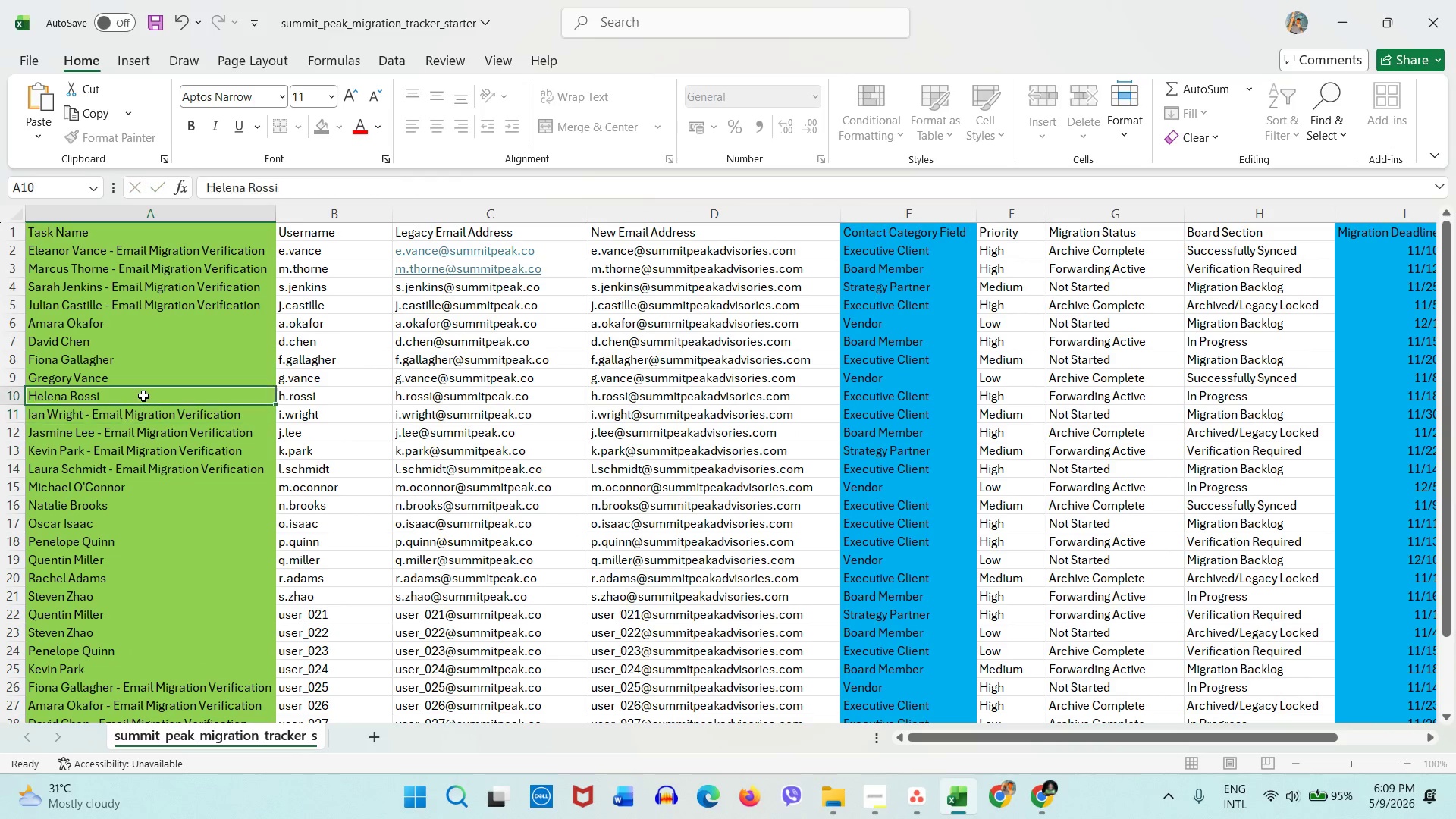 
double_click([143, 396])
 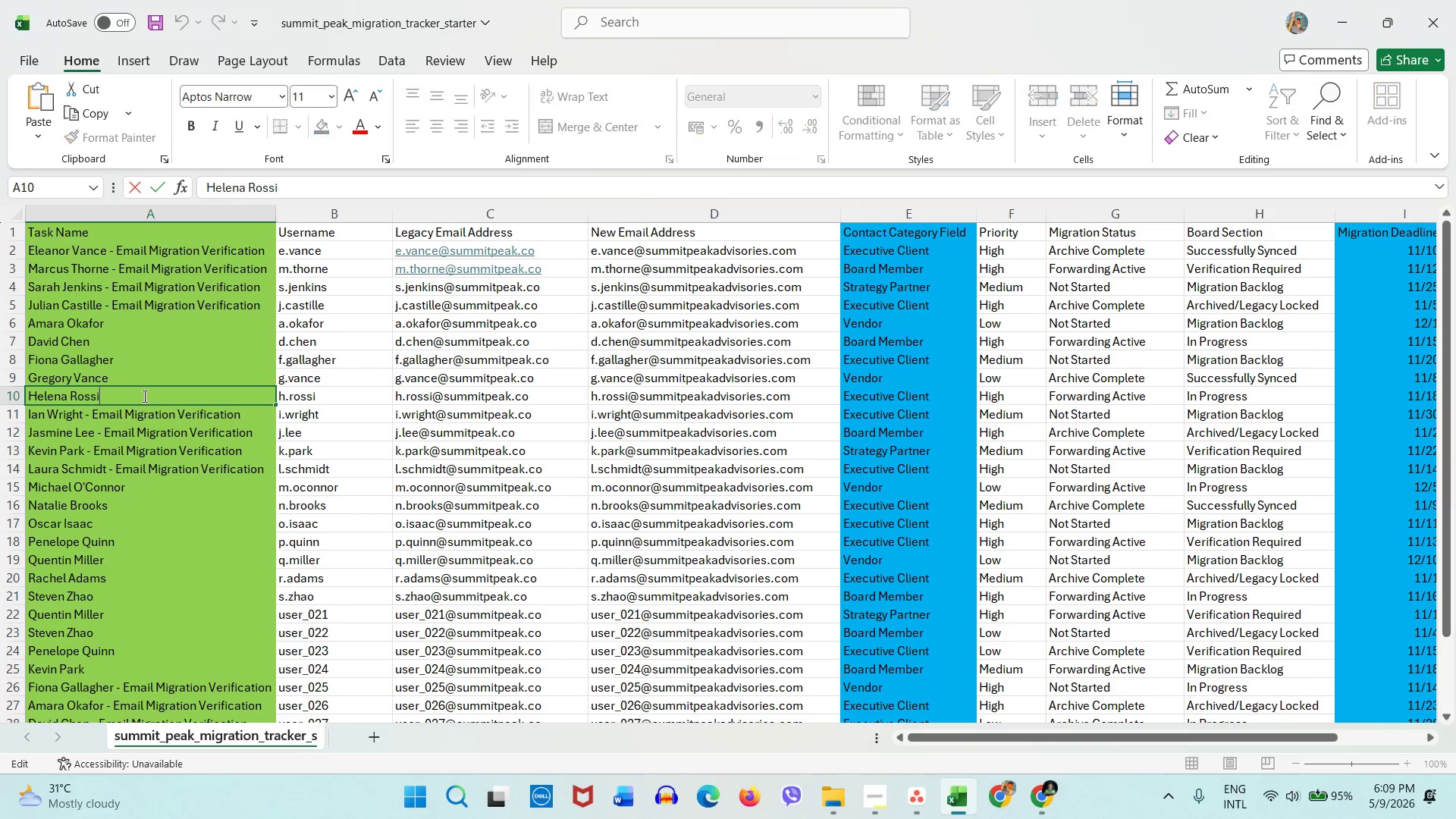 
key(Control+ControlLeft)
 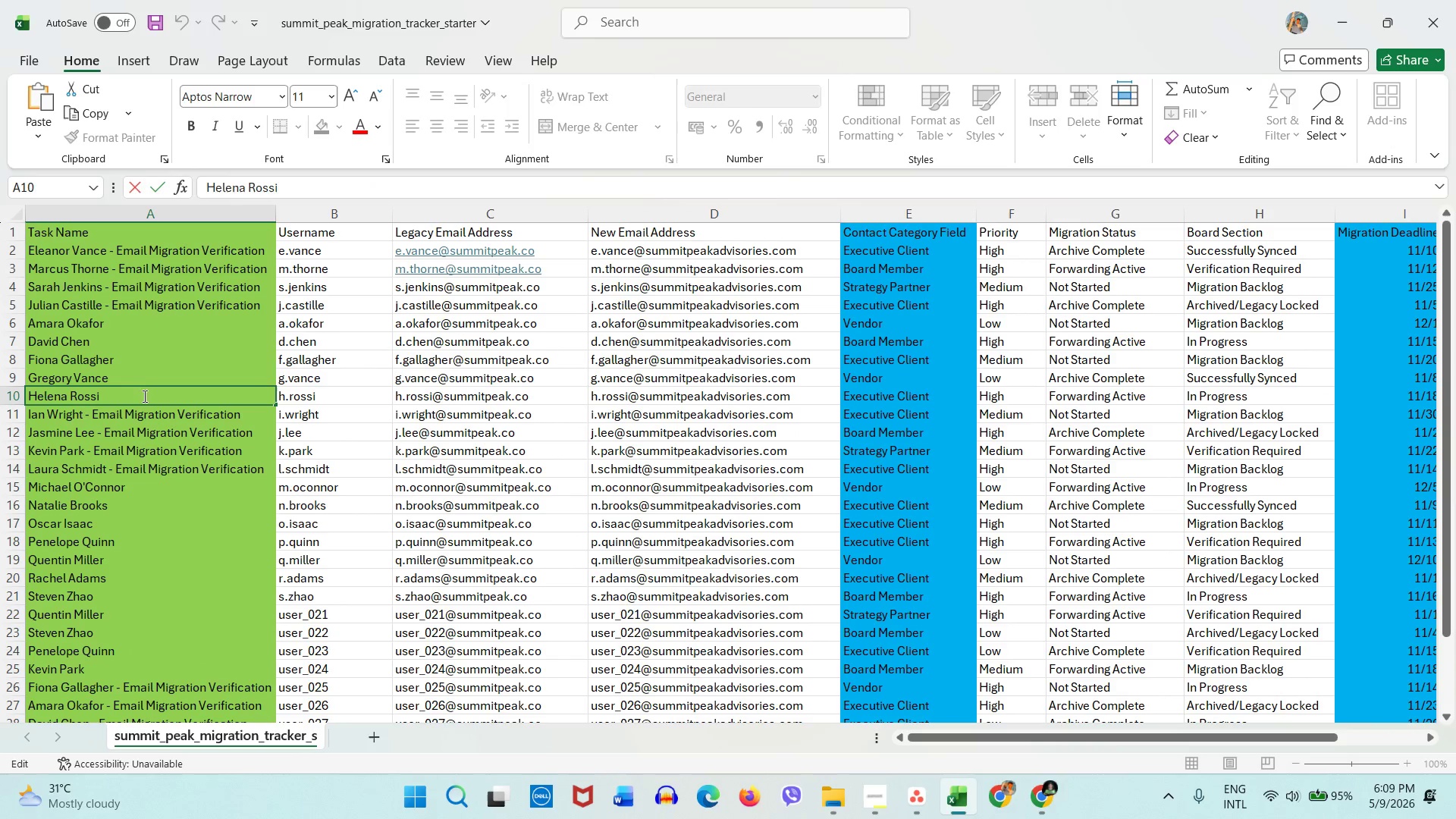 
key(Control+V)
 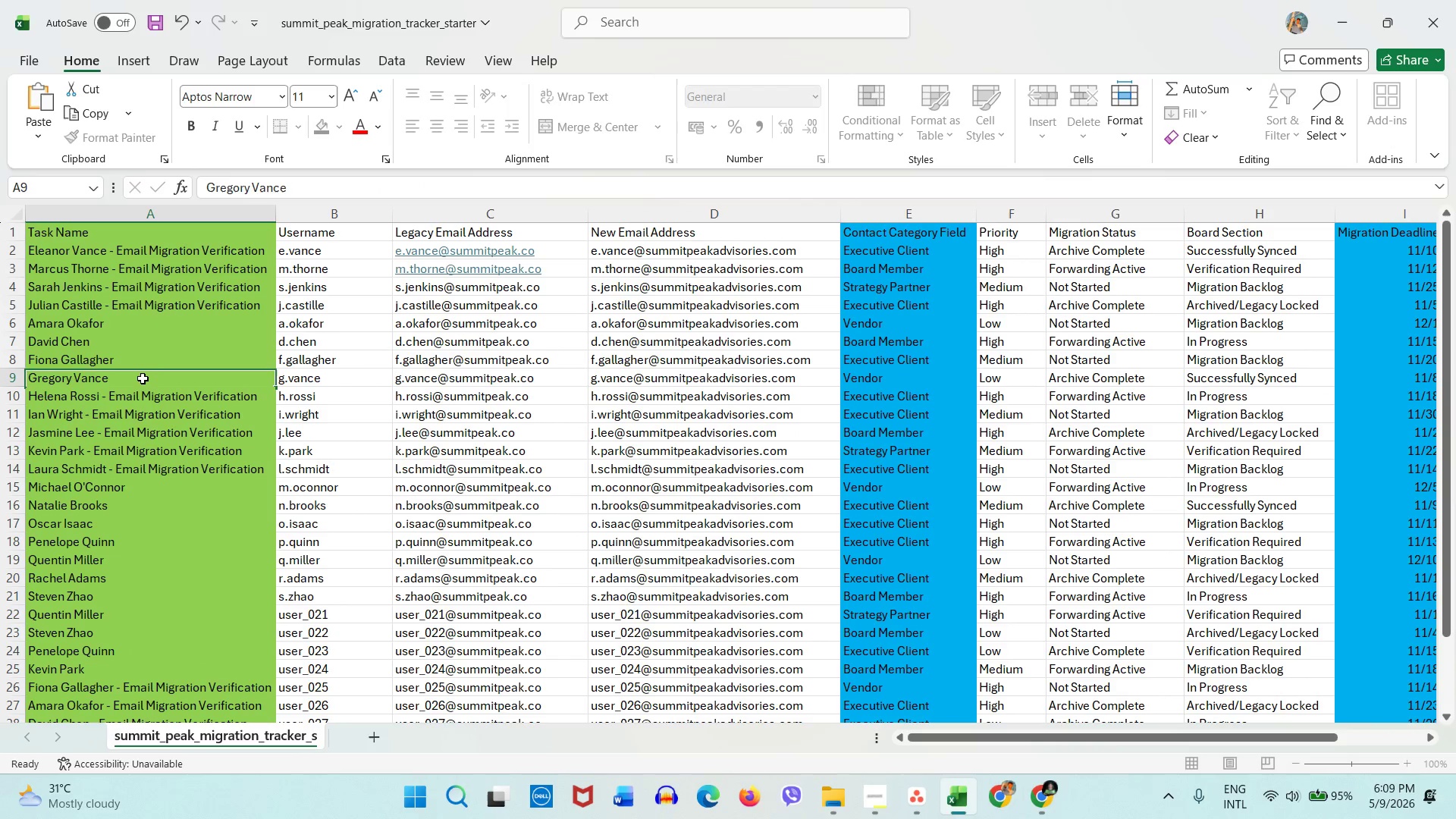 
double_click([143, 378])
 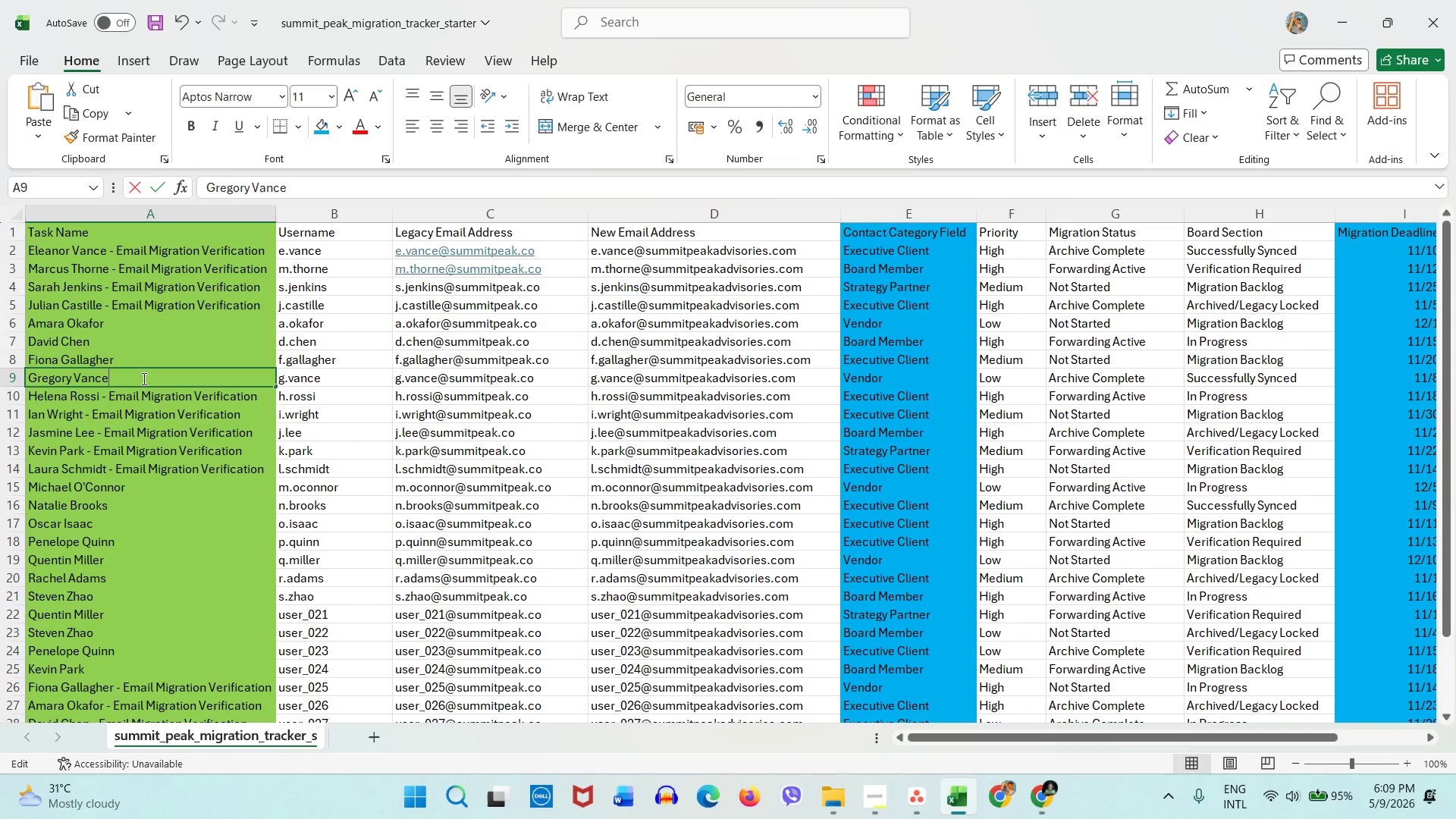 
key(Control+V)
 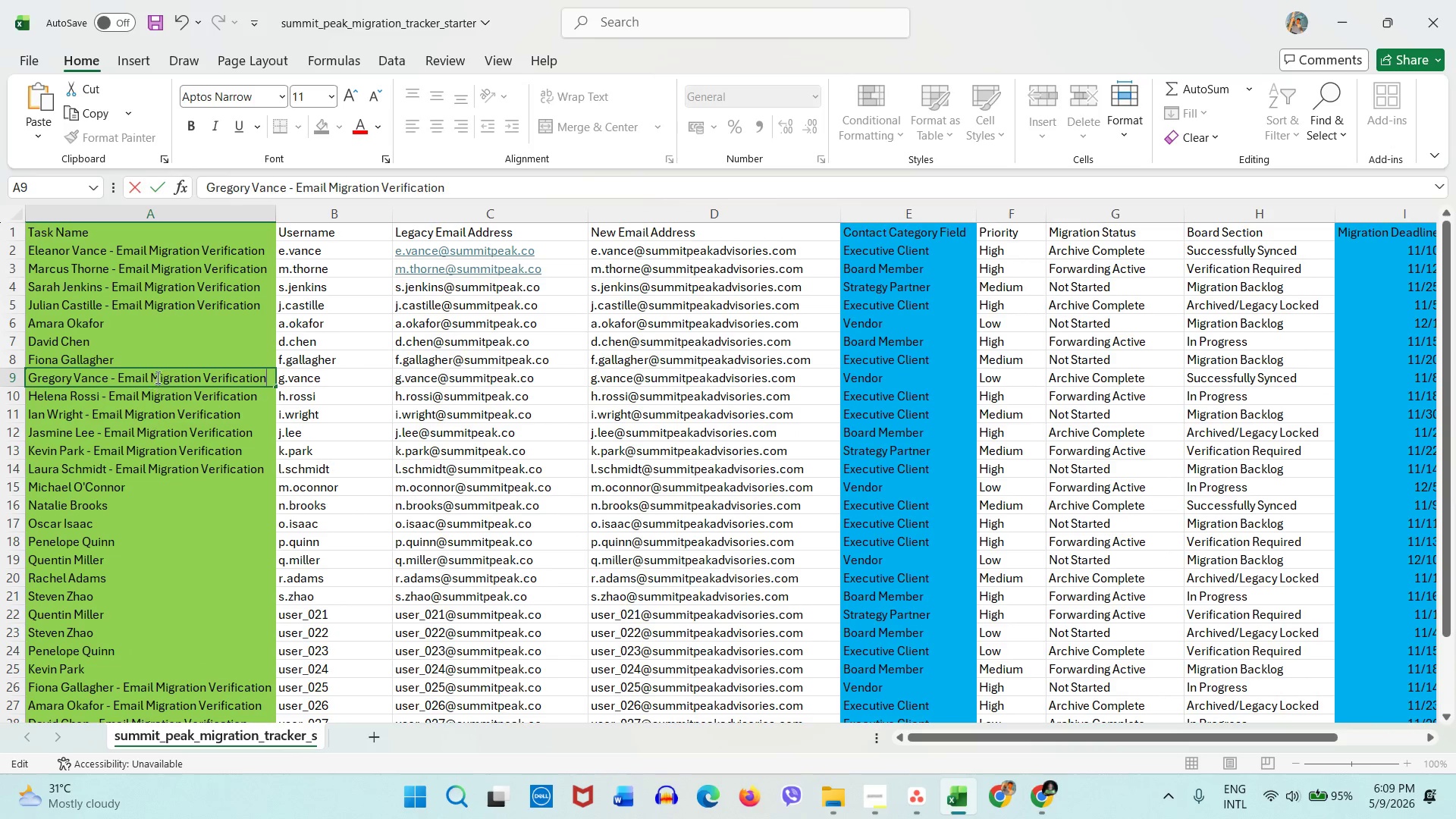 
left_click([156, 373])
 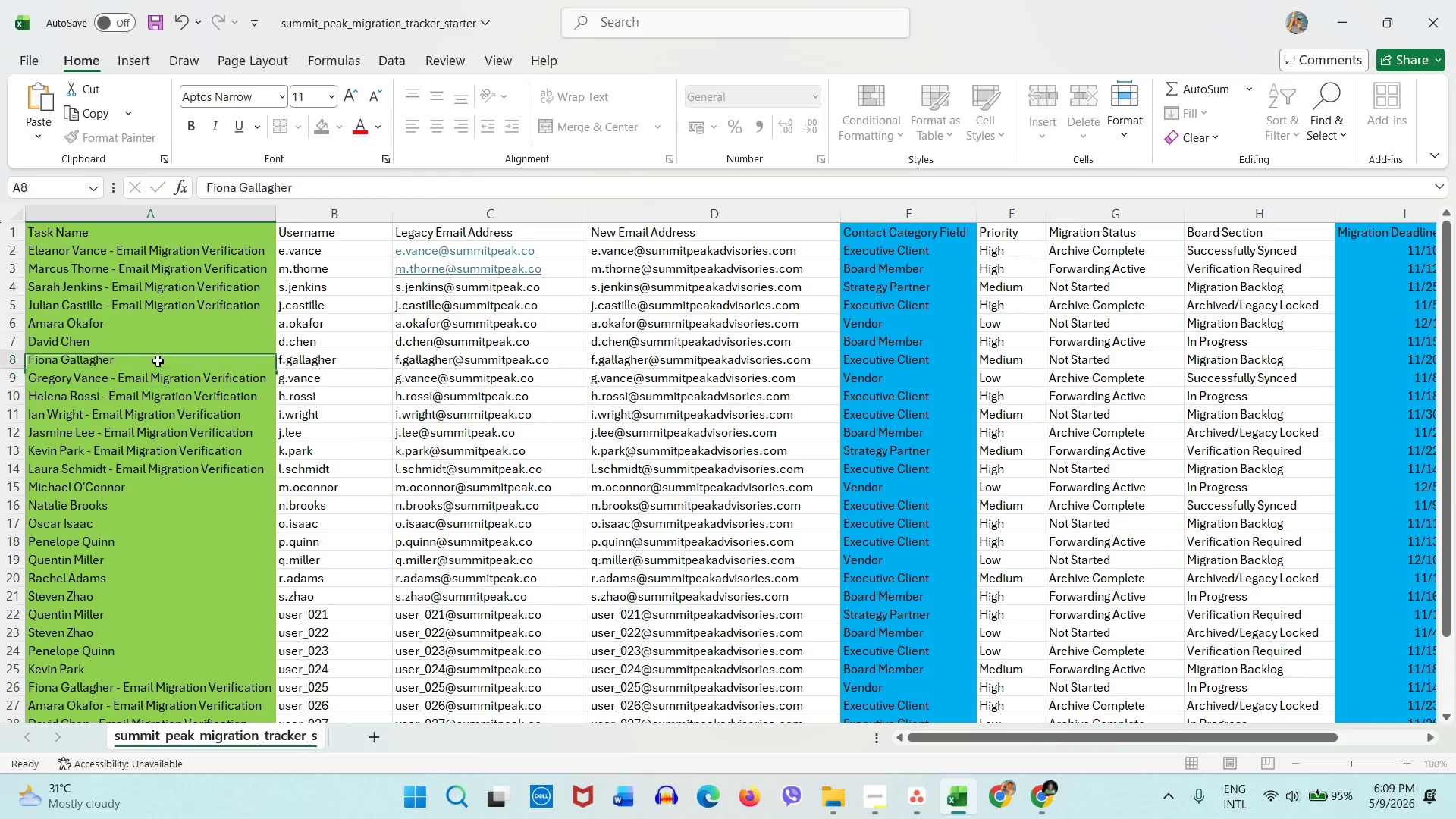 
double_click([158, 361])
 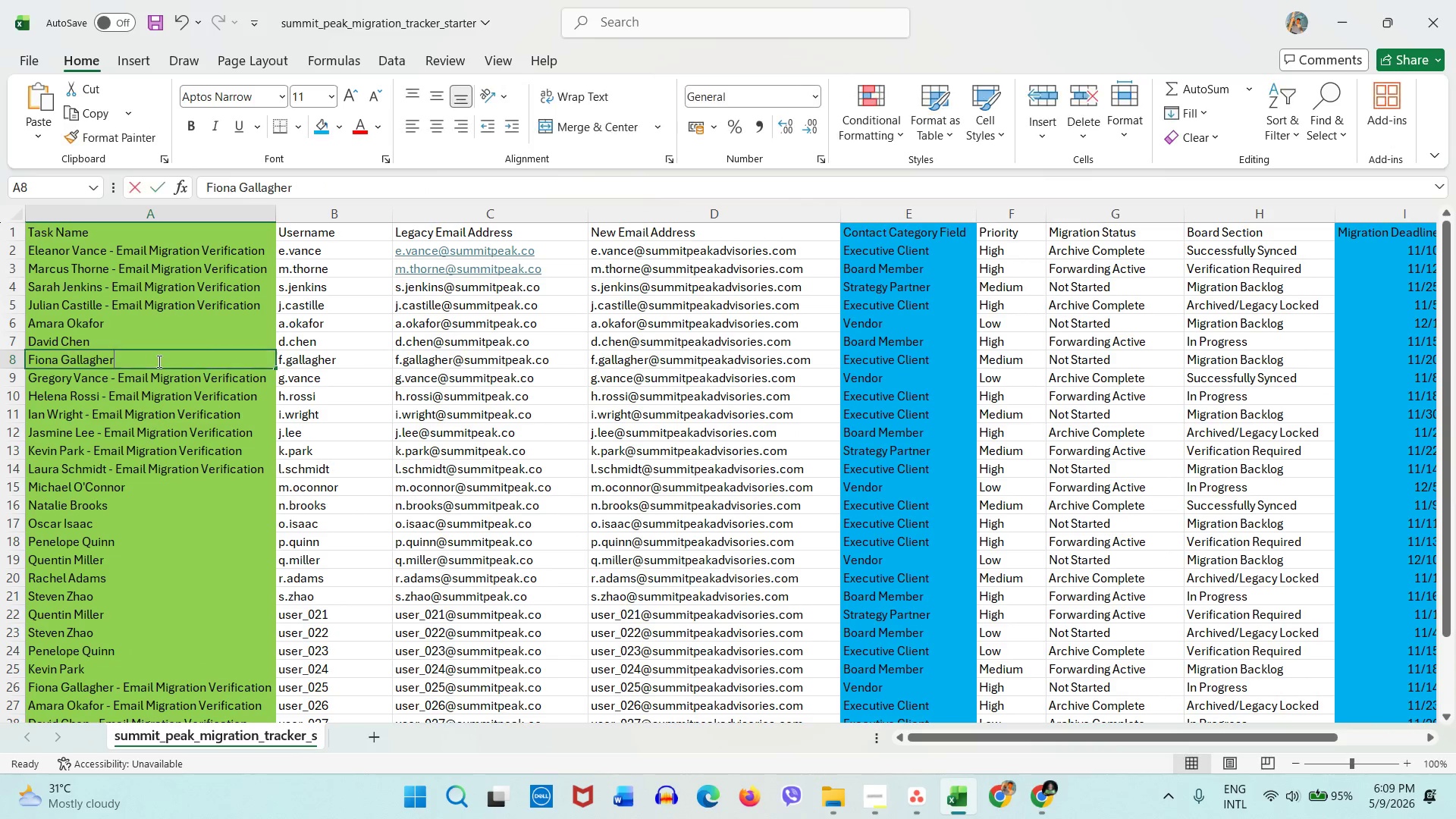 
triple_click([158, 361])
 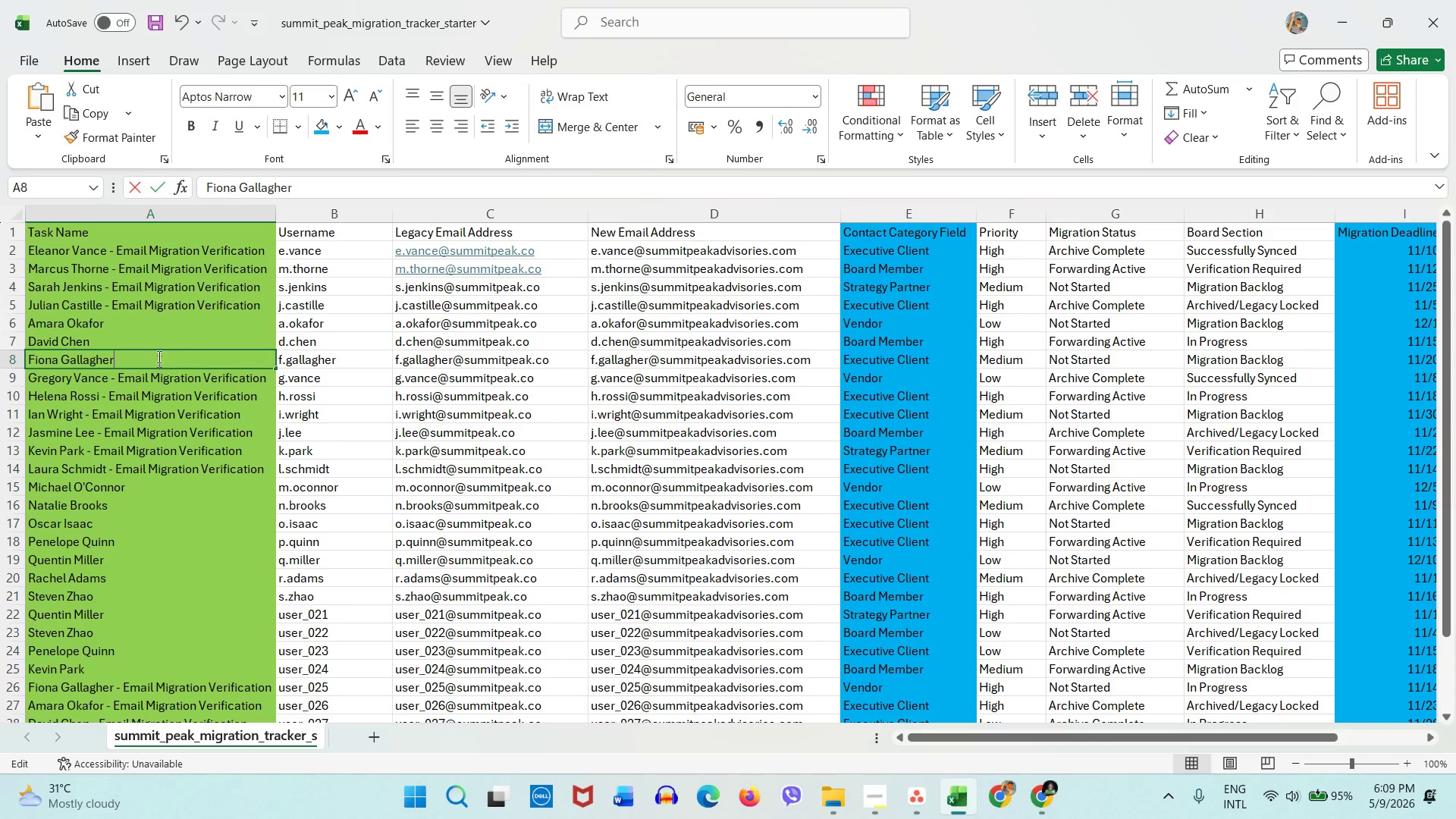 
key(Control+ControlLeft)
 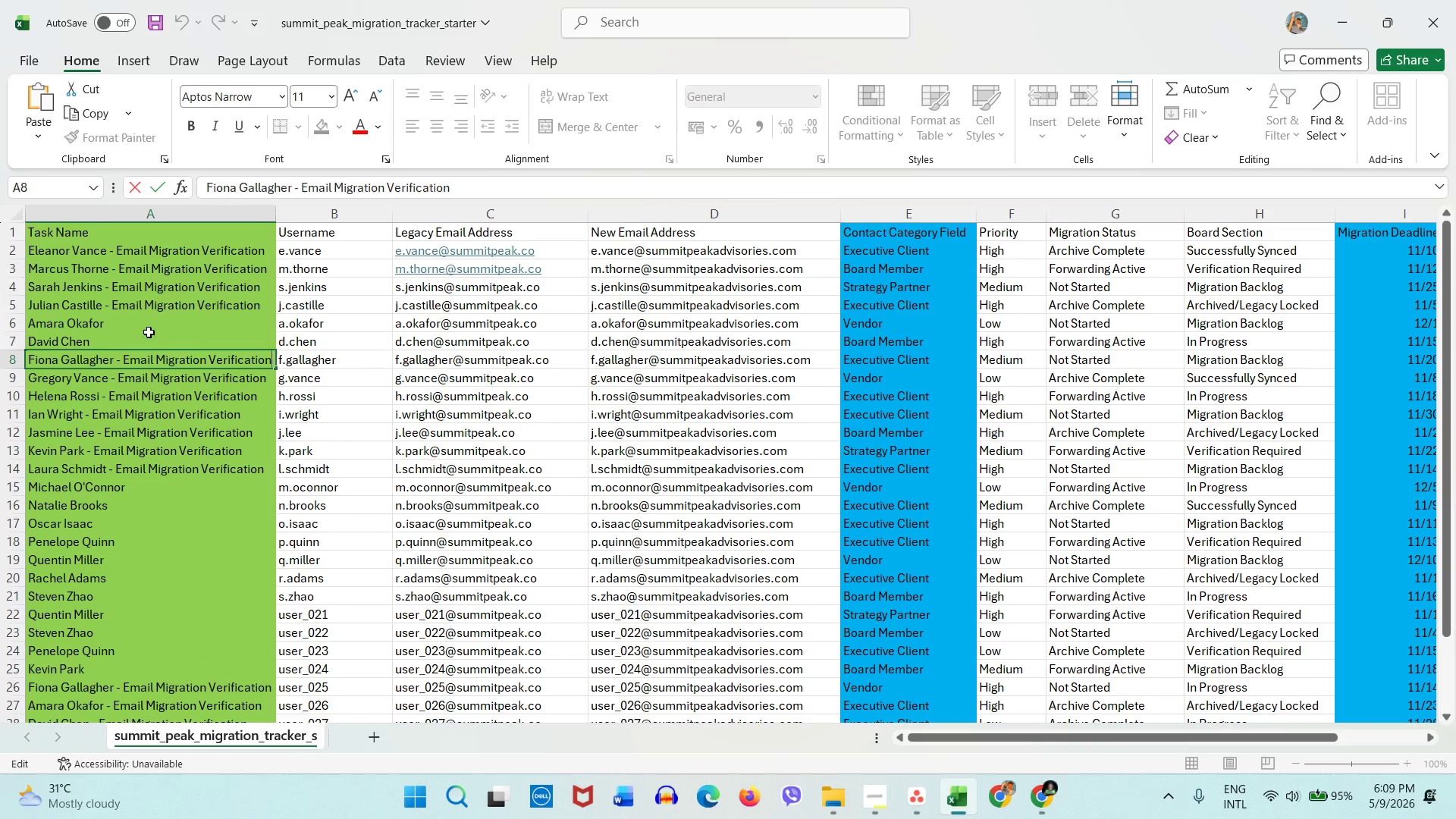 
key(Control+V)
 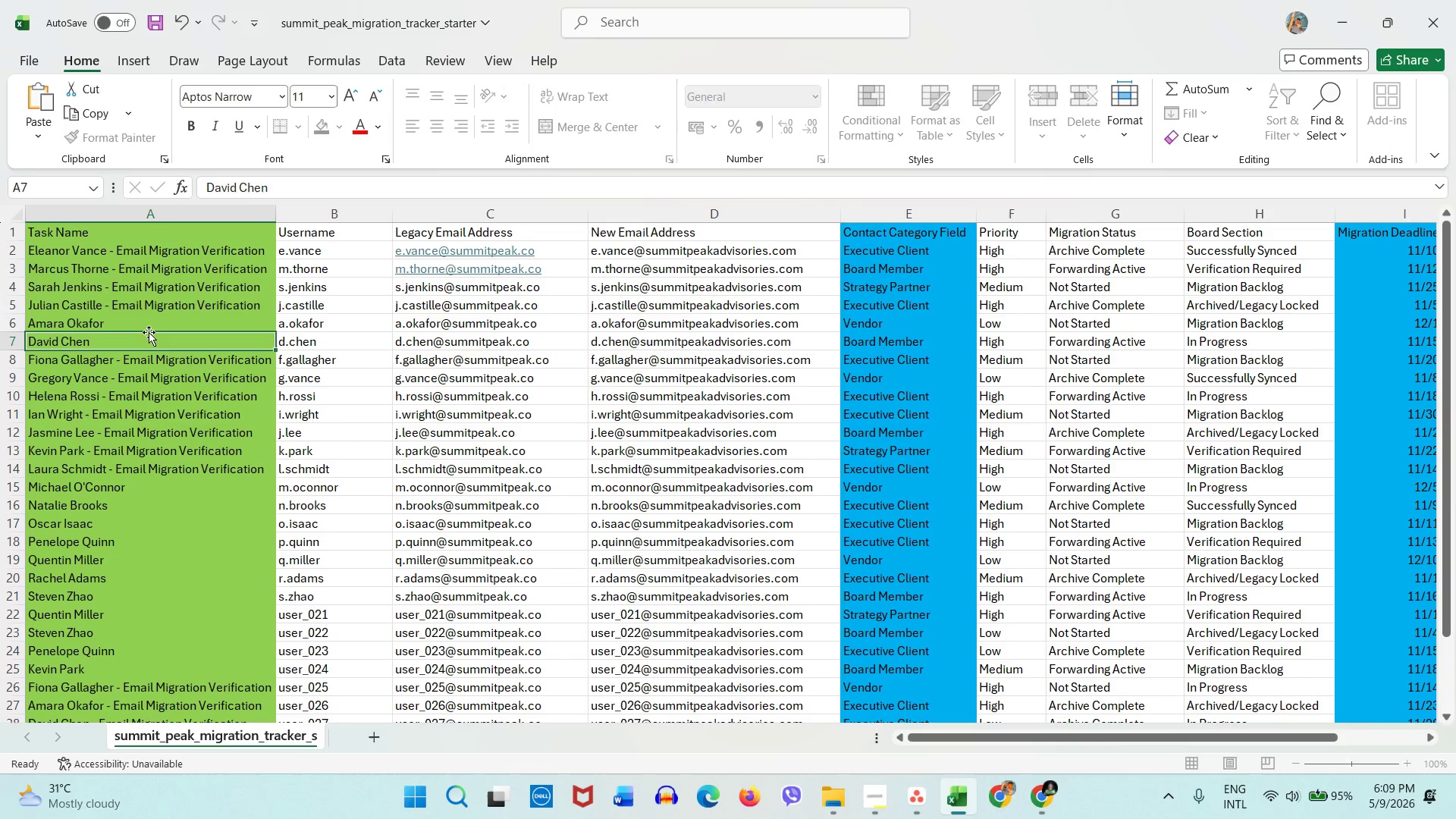 
double_click([149, 332])
 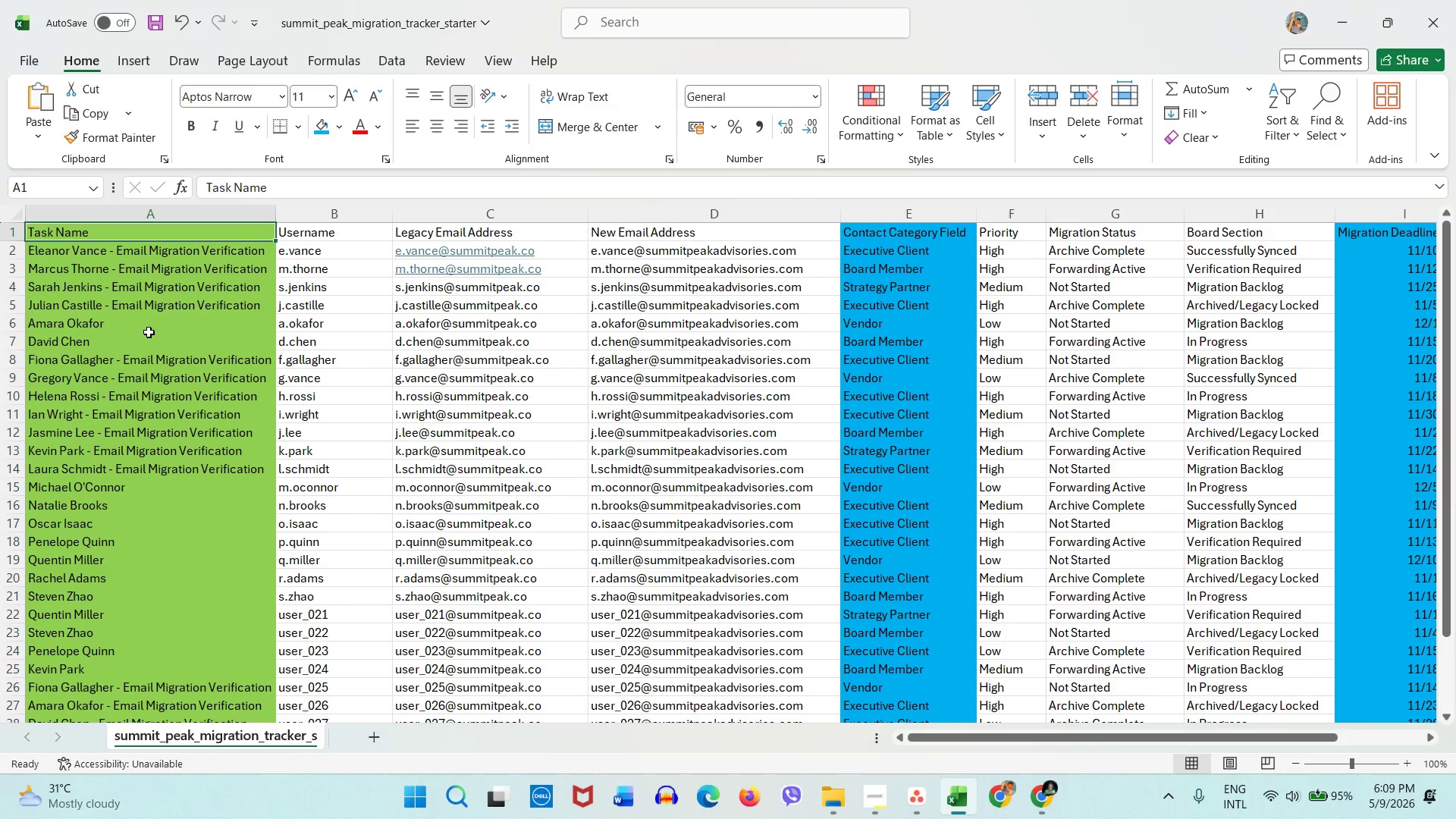 
hold_key(key=ControlLeft, duration=0.58)
 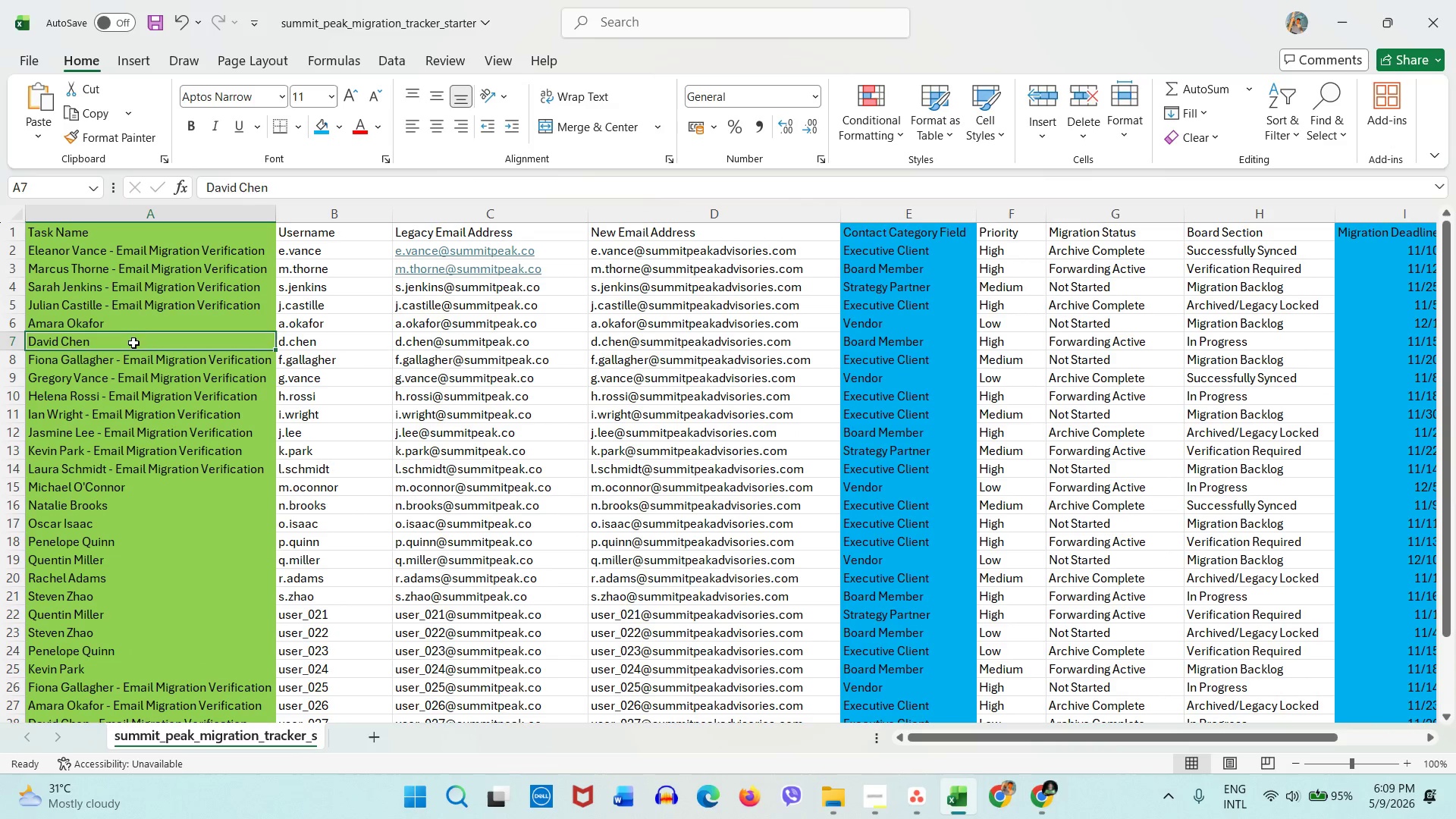 
double_click([133, 343])
 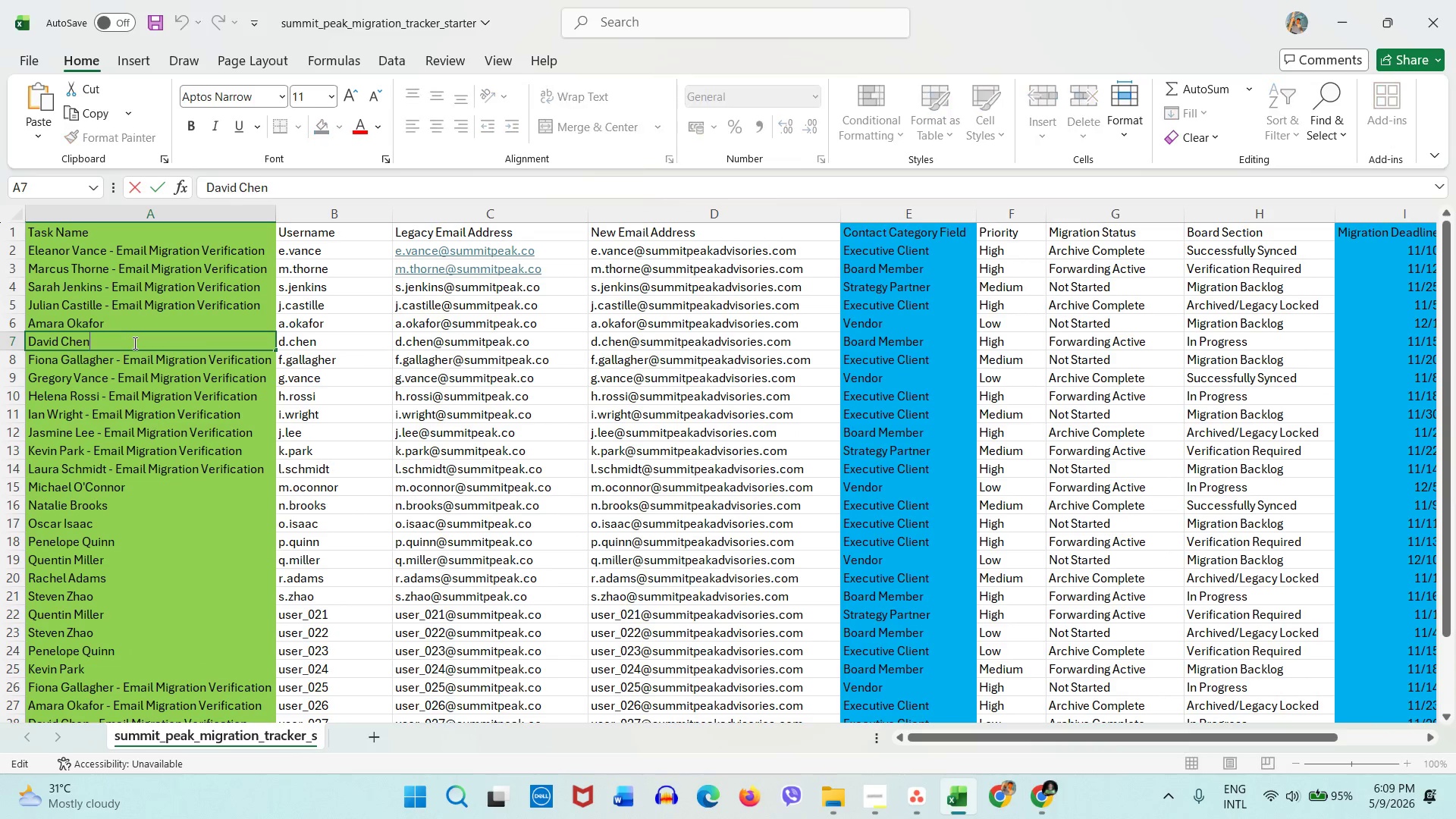 
key(Control+ControlLeft)
 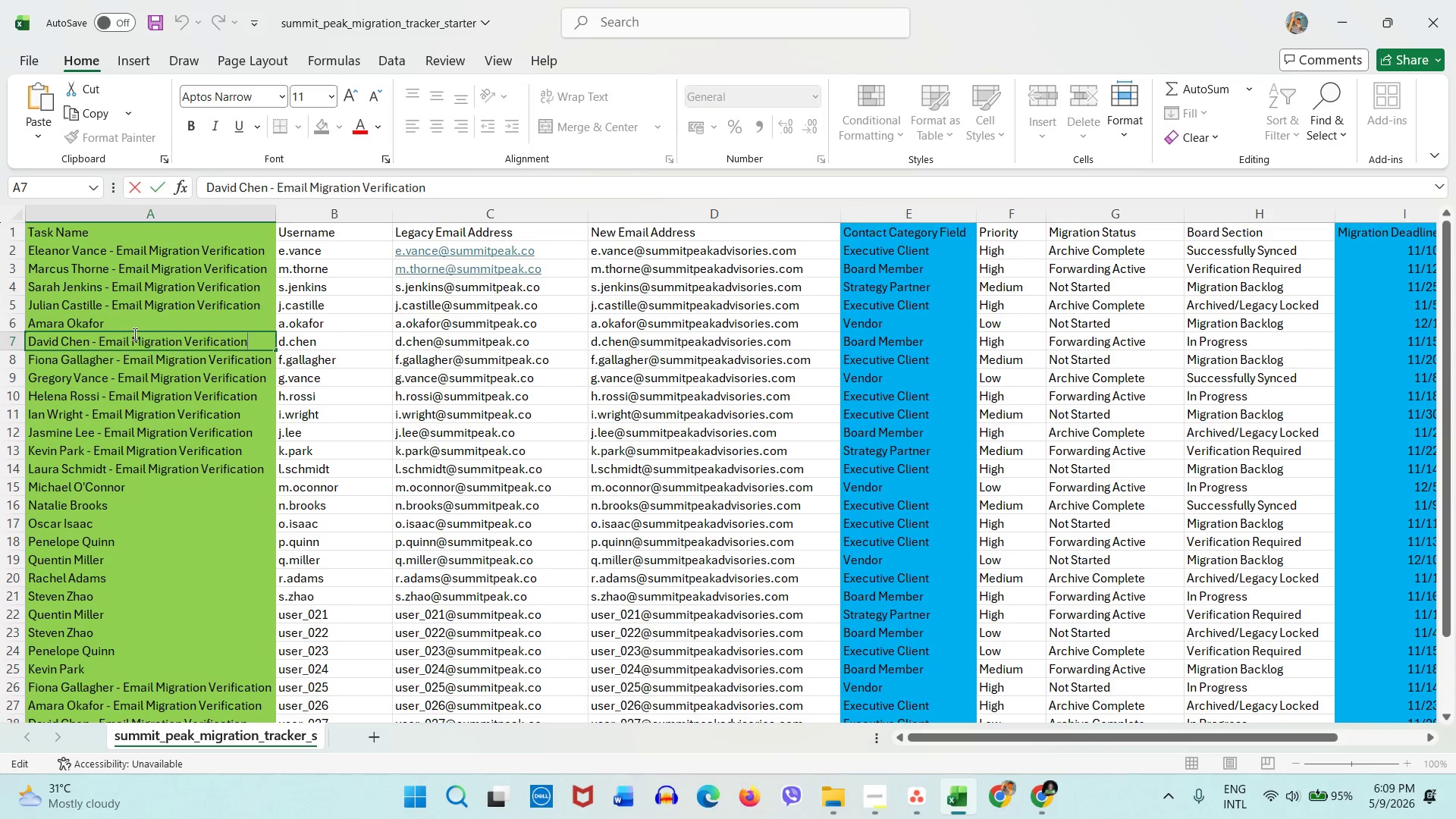 
key(Control+V)
 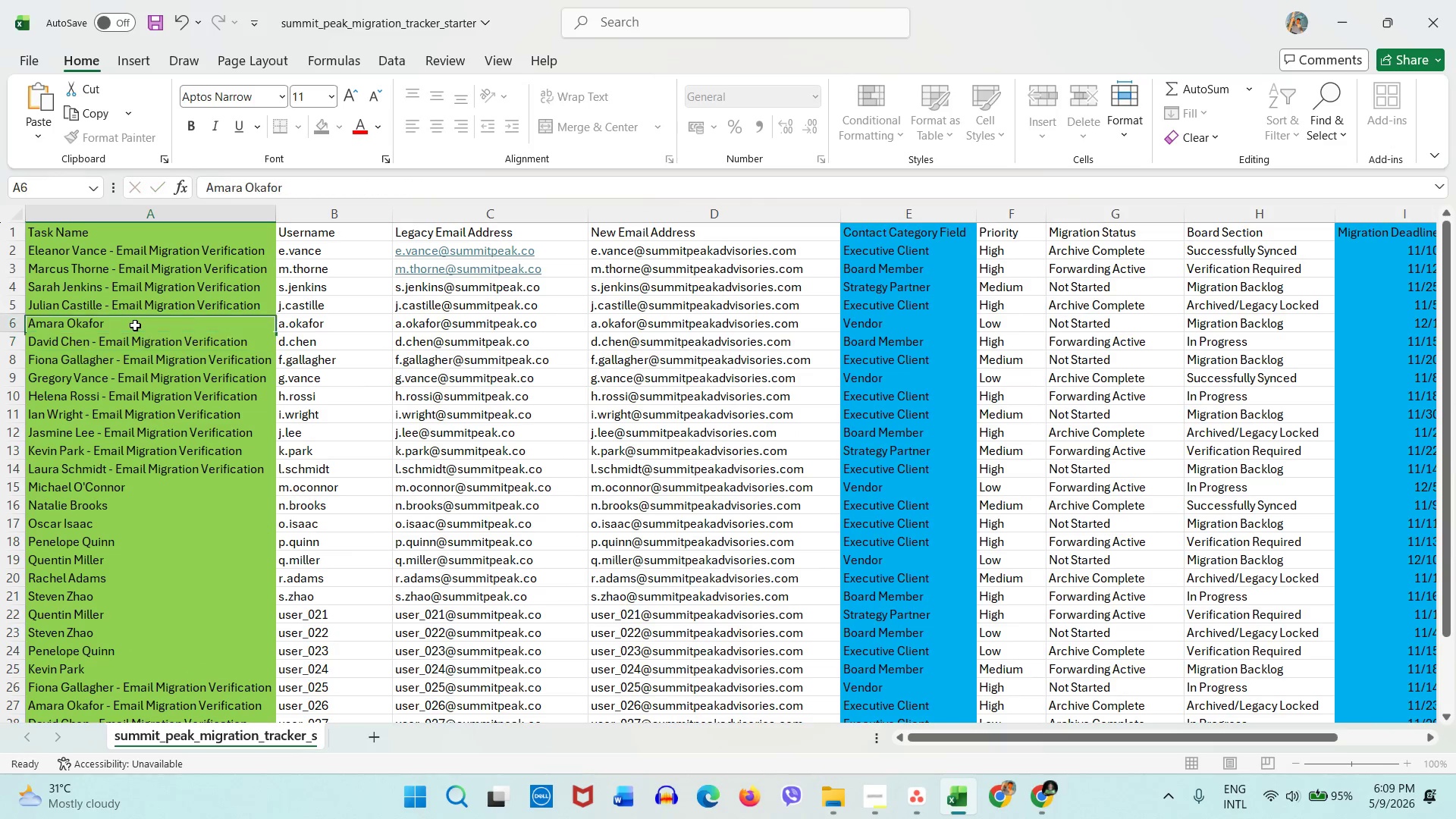 
double_click([135, 325])
 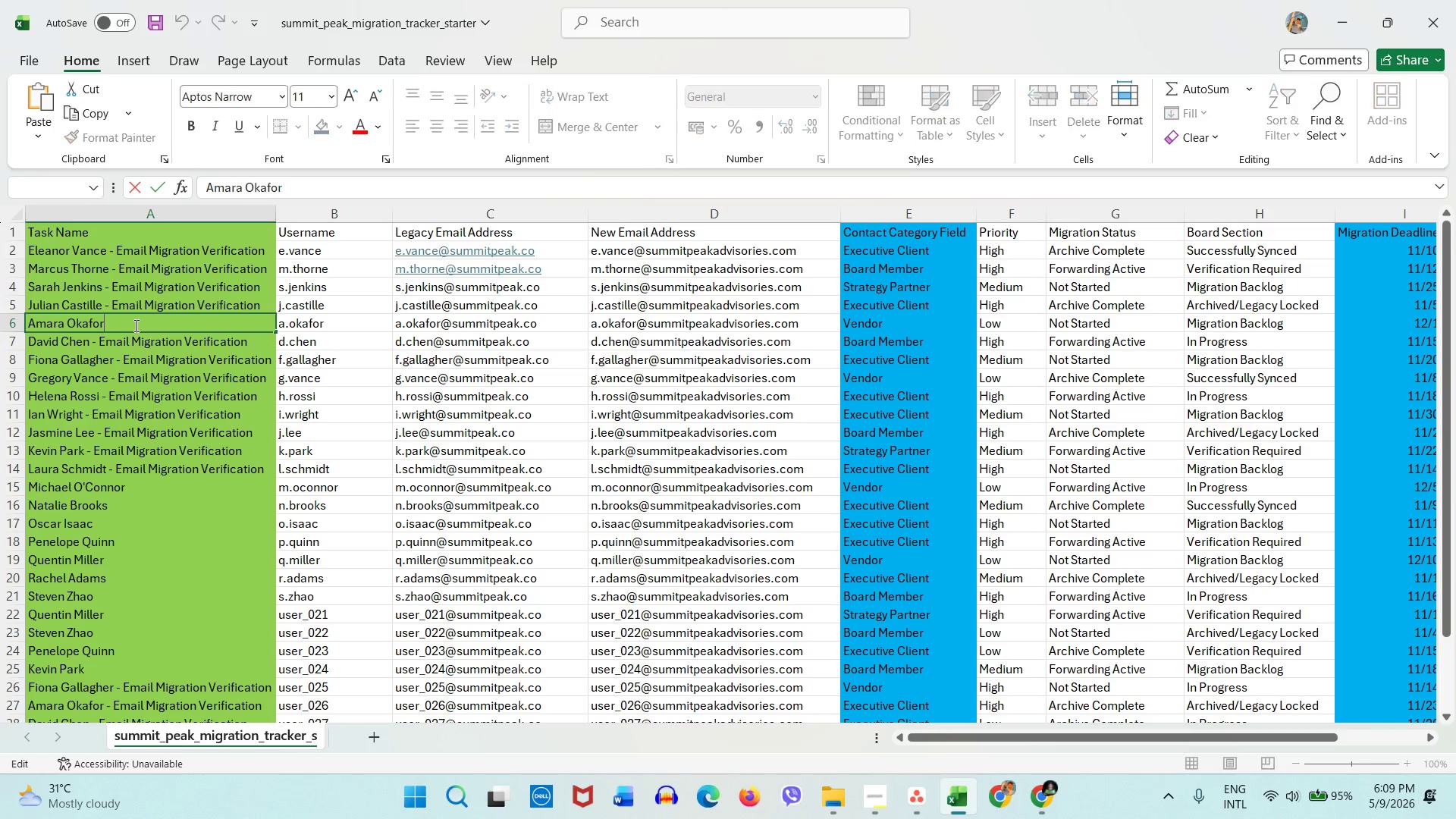 
key(Control+ControlLeft)
 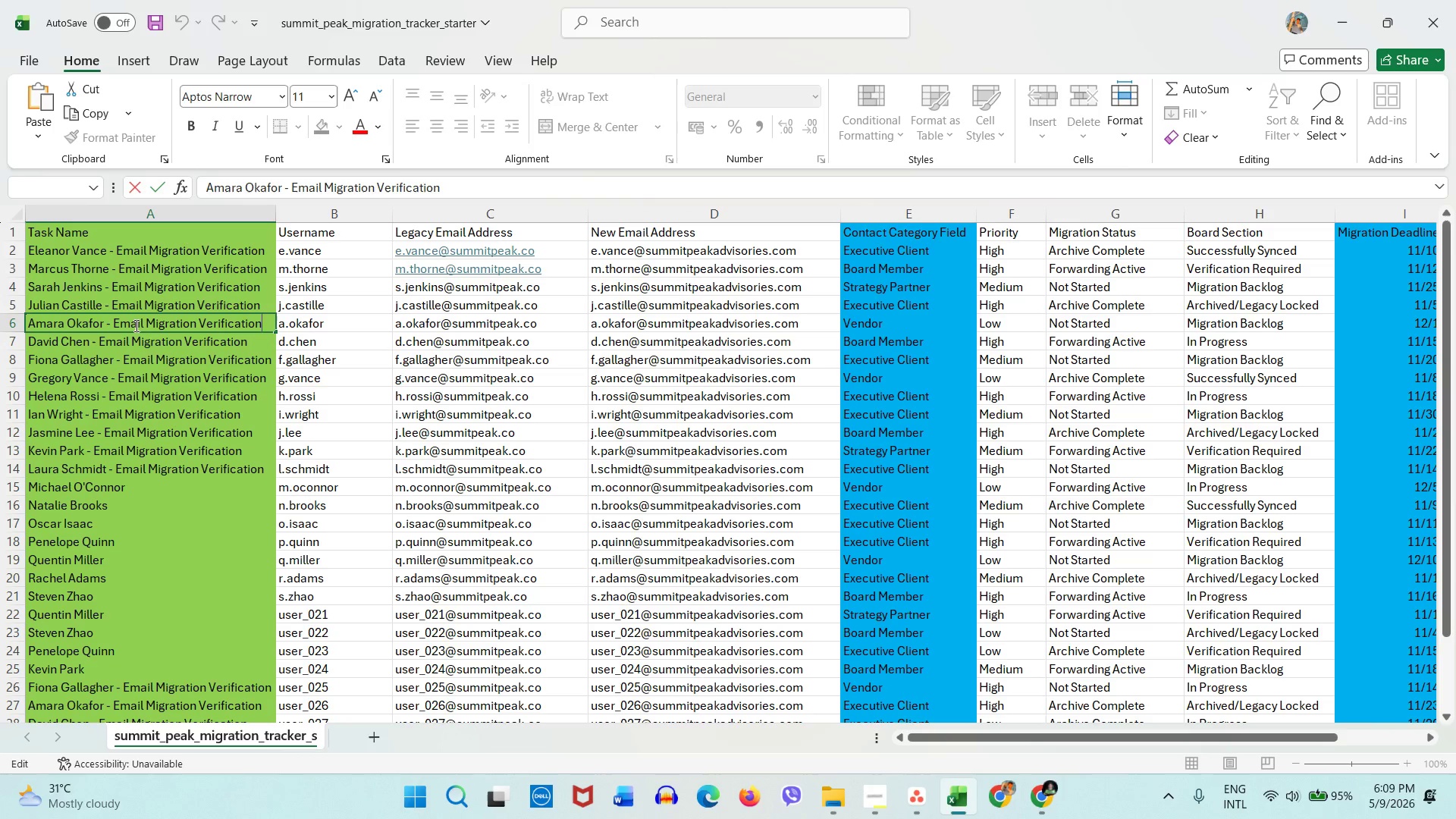 
key(Control+V)
 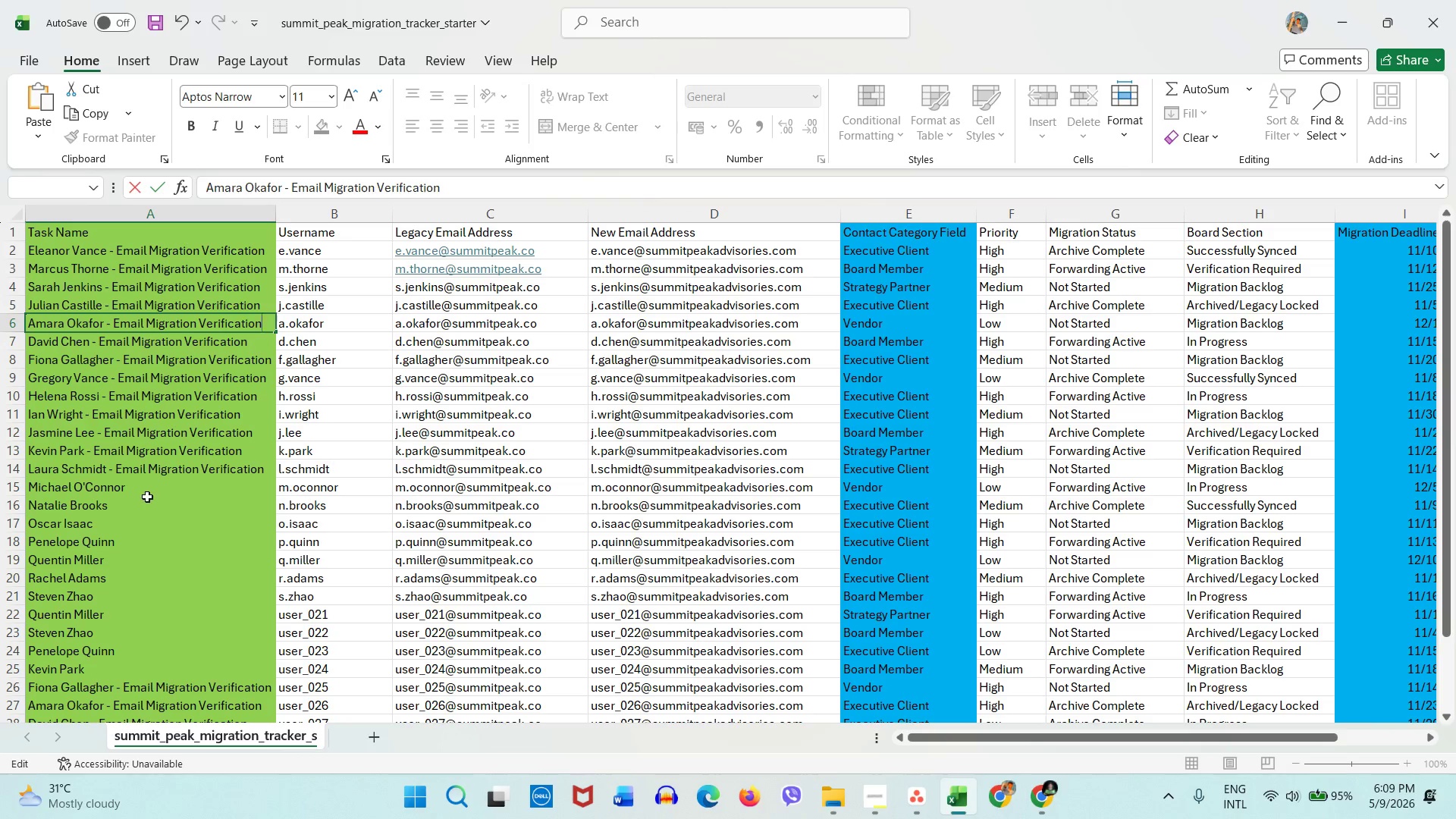 
double_click([147, 497])
 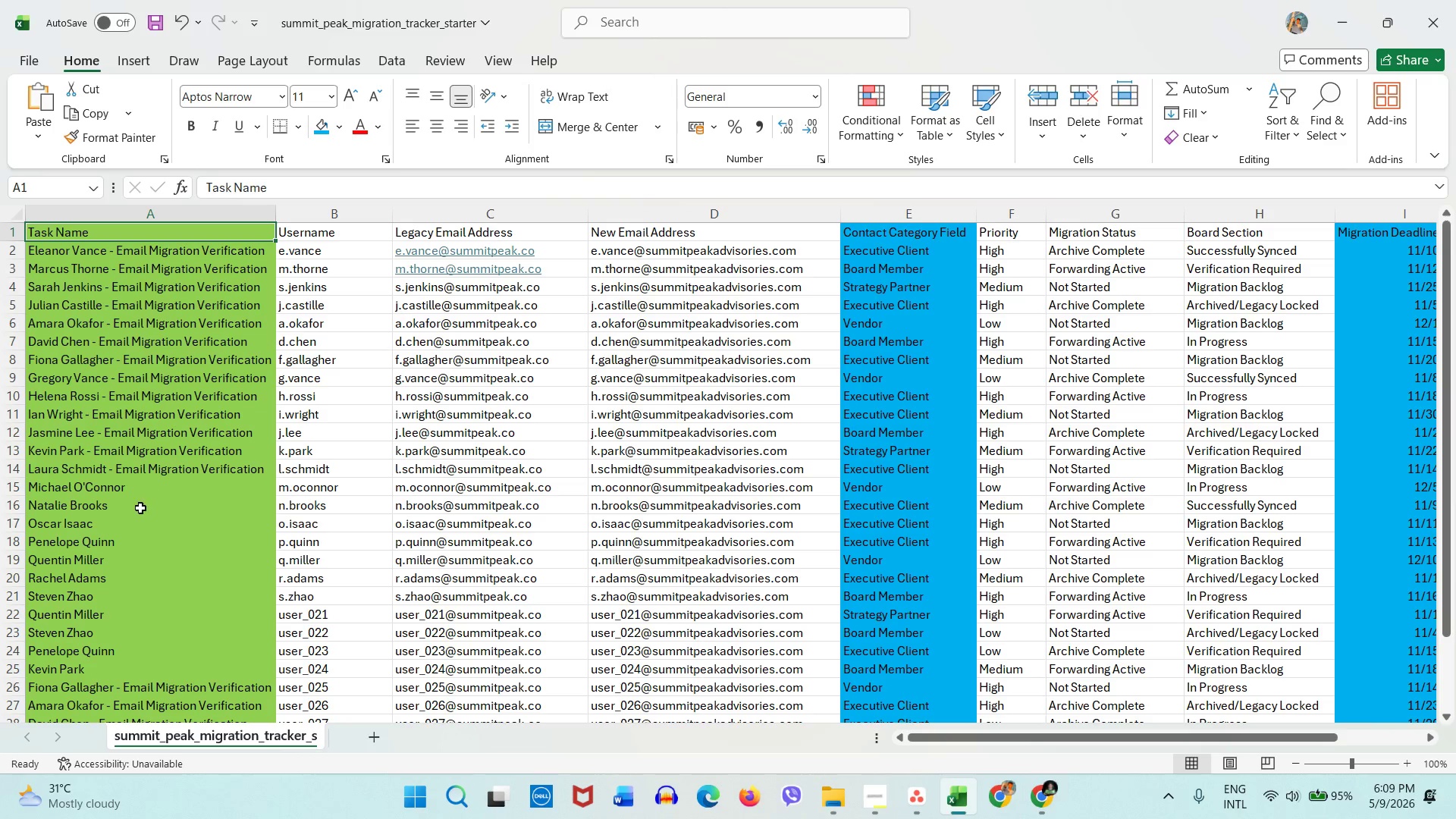 
triple_click([140, 508])
 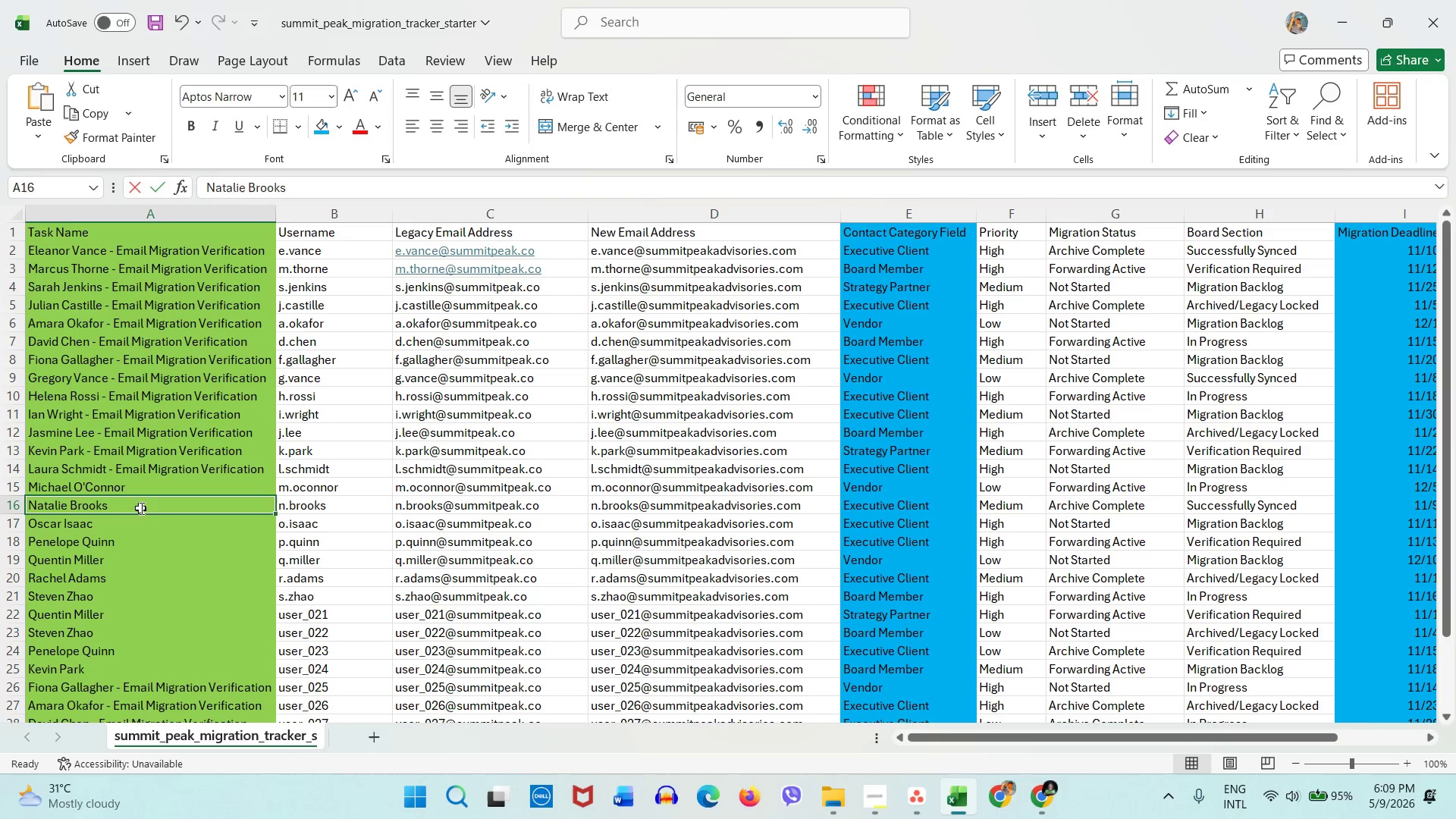 
triple_click([140, 508])
 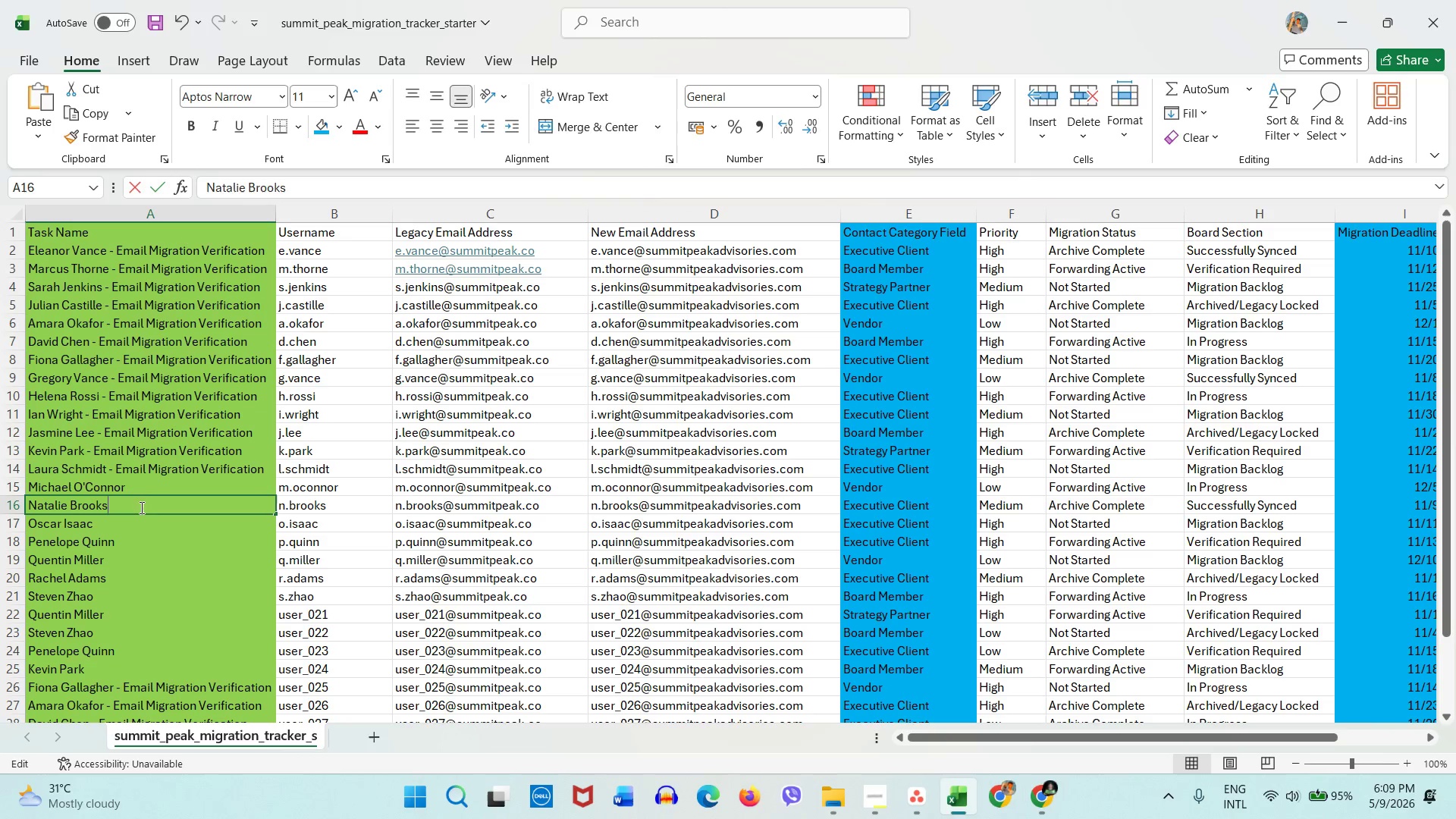 
key(Control+ControlLeft)
 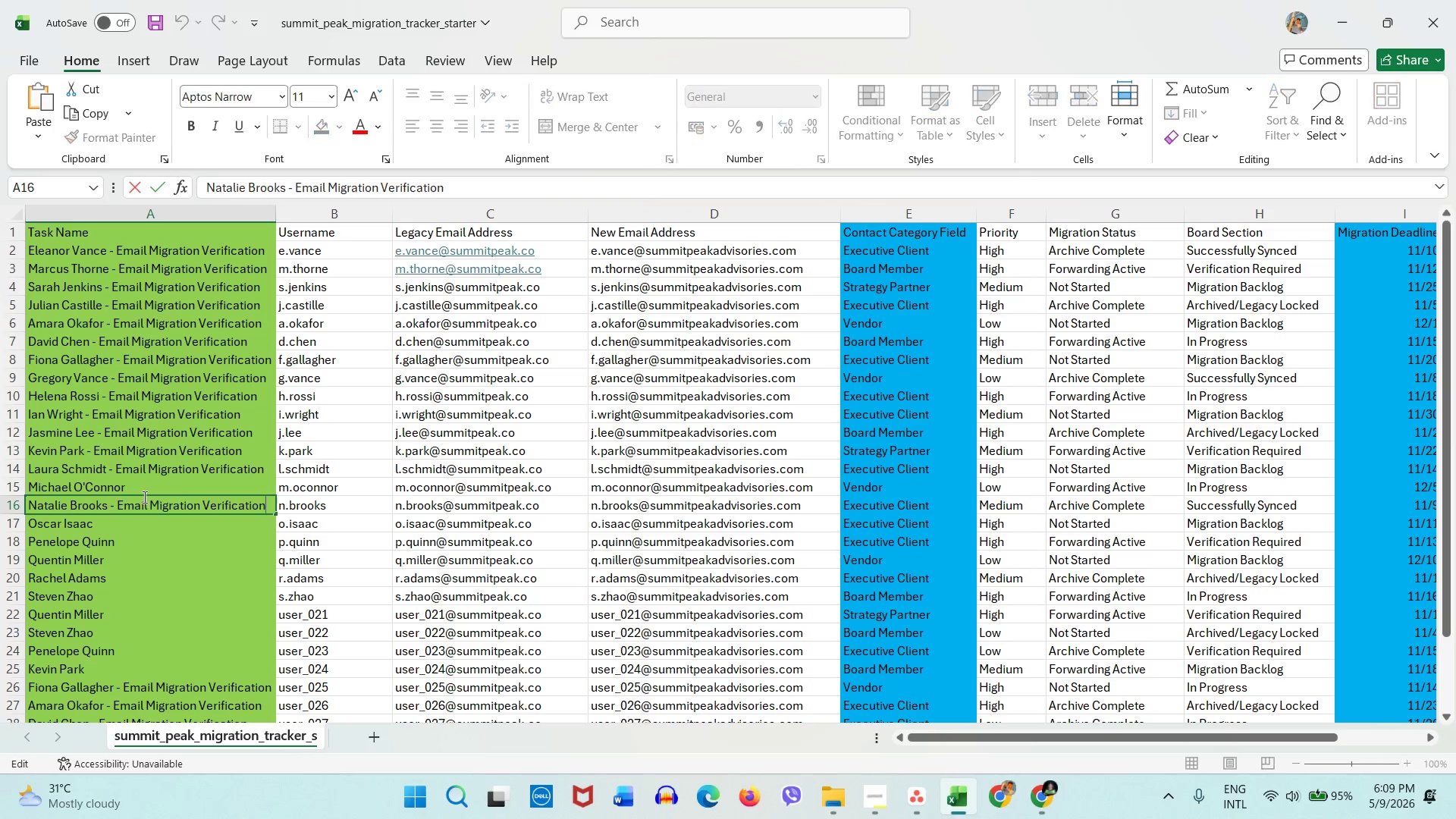 
key(Control+V)
 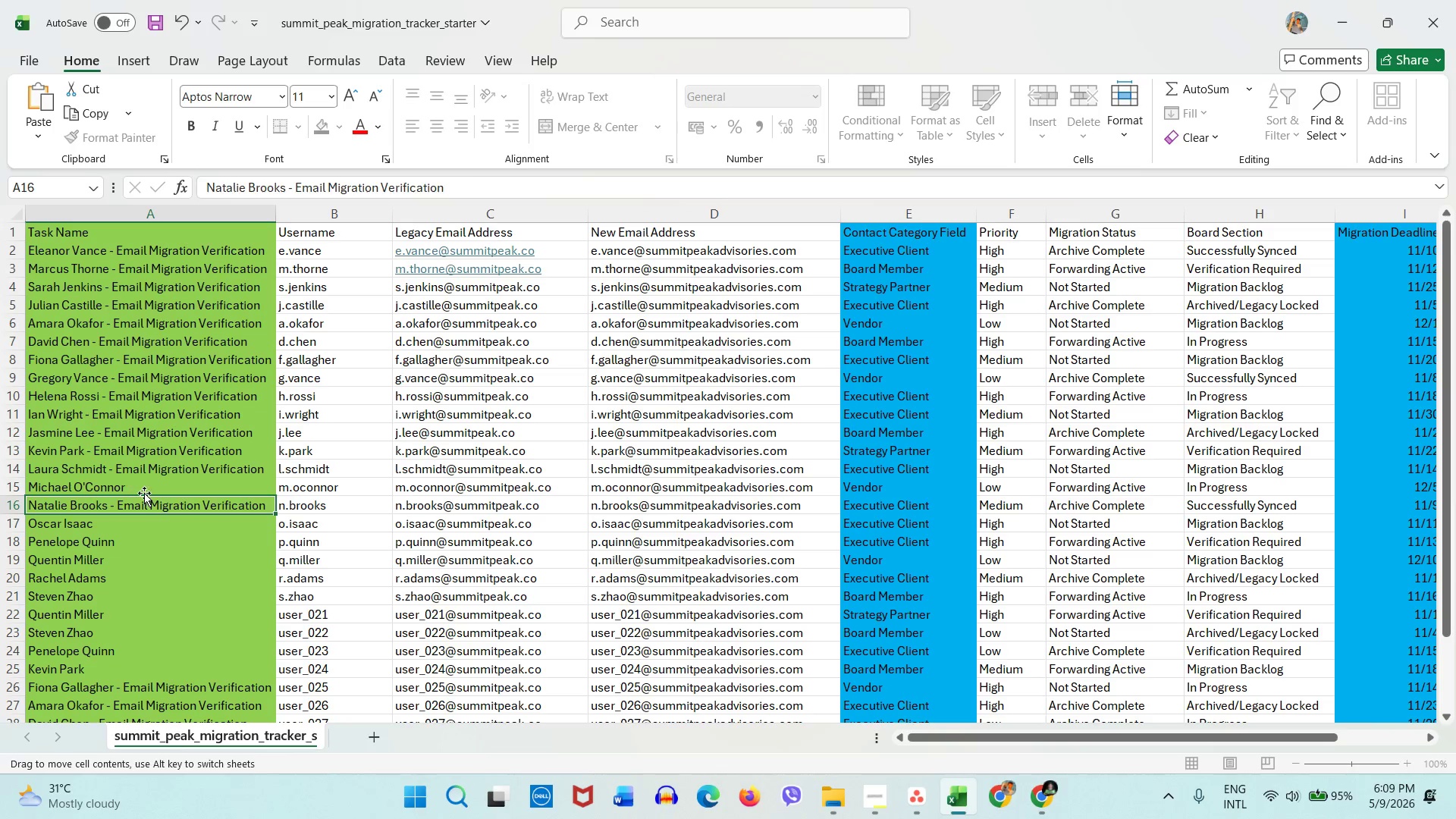 
double_click([144, 493])
 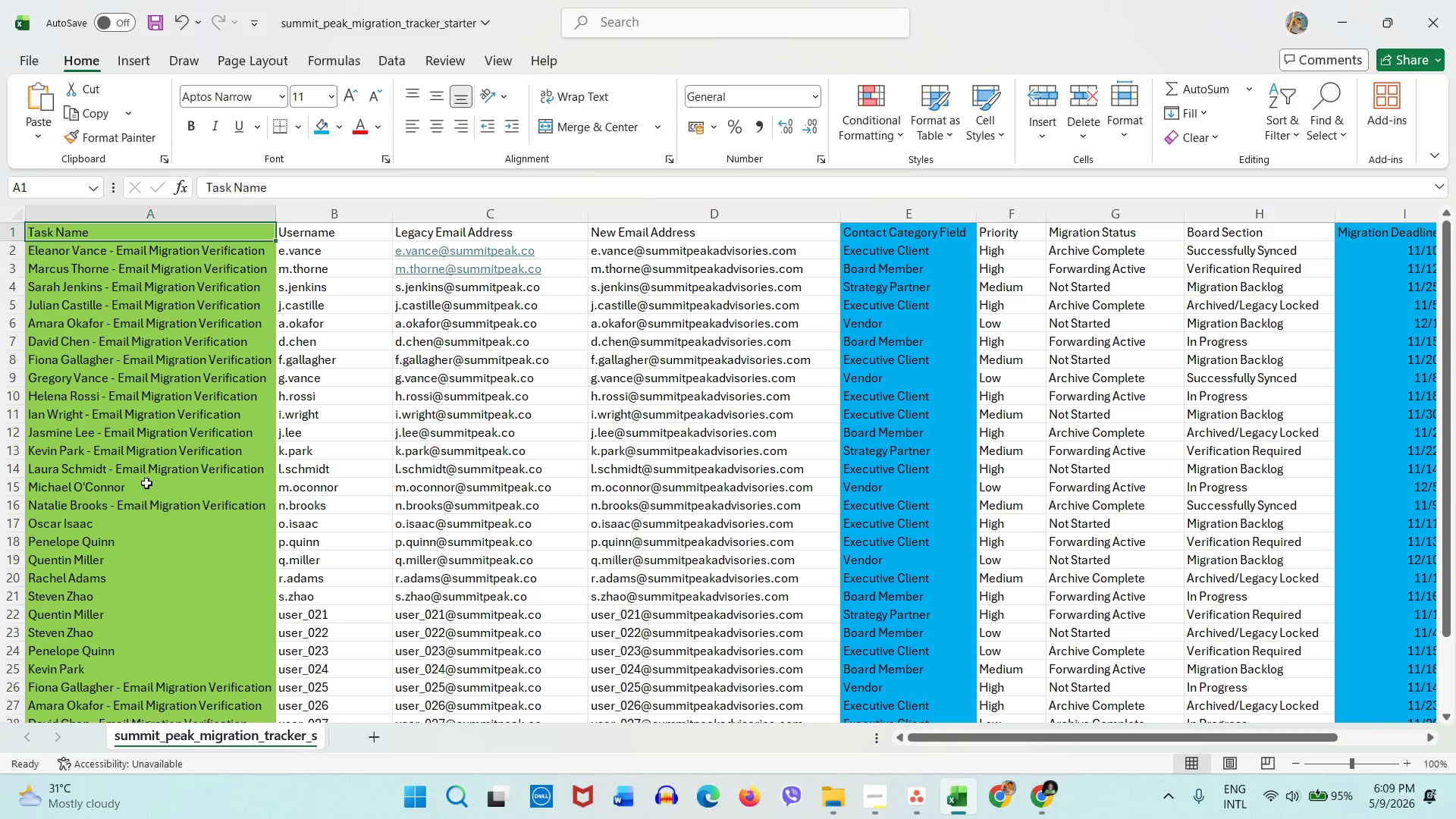 
triple_click([146, 483])
 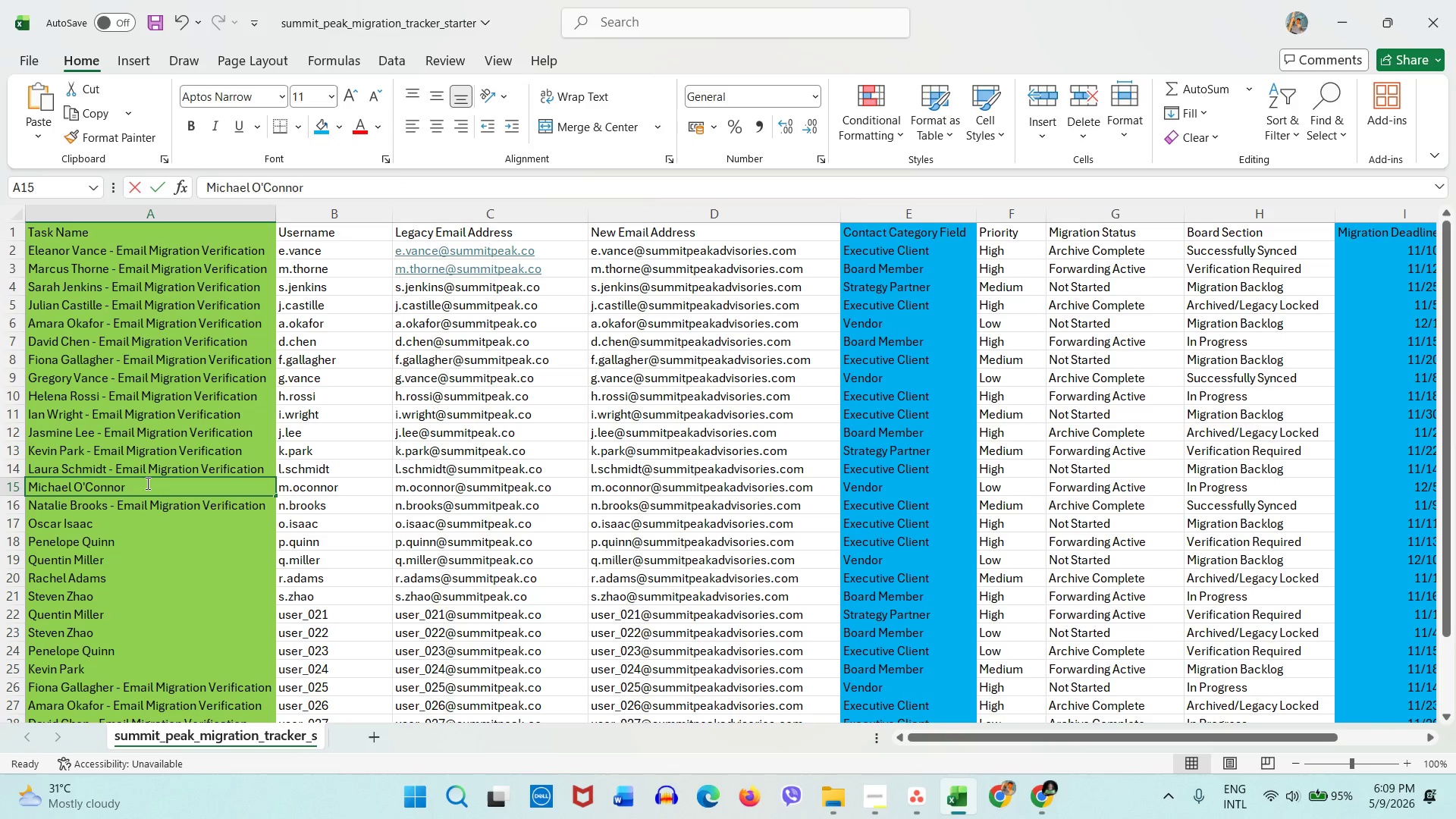 
triple_click([146, 483])
 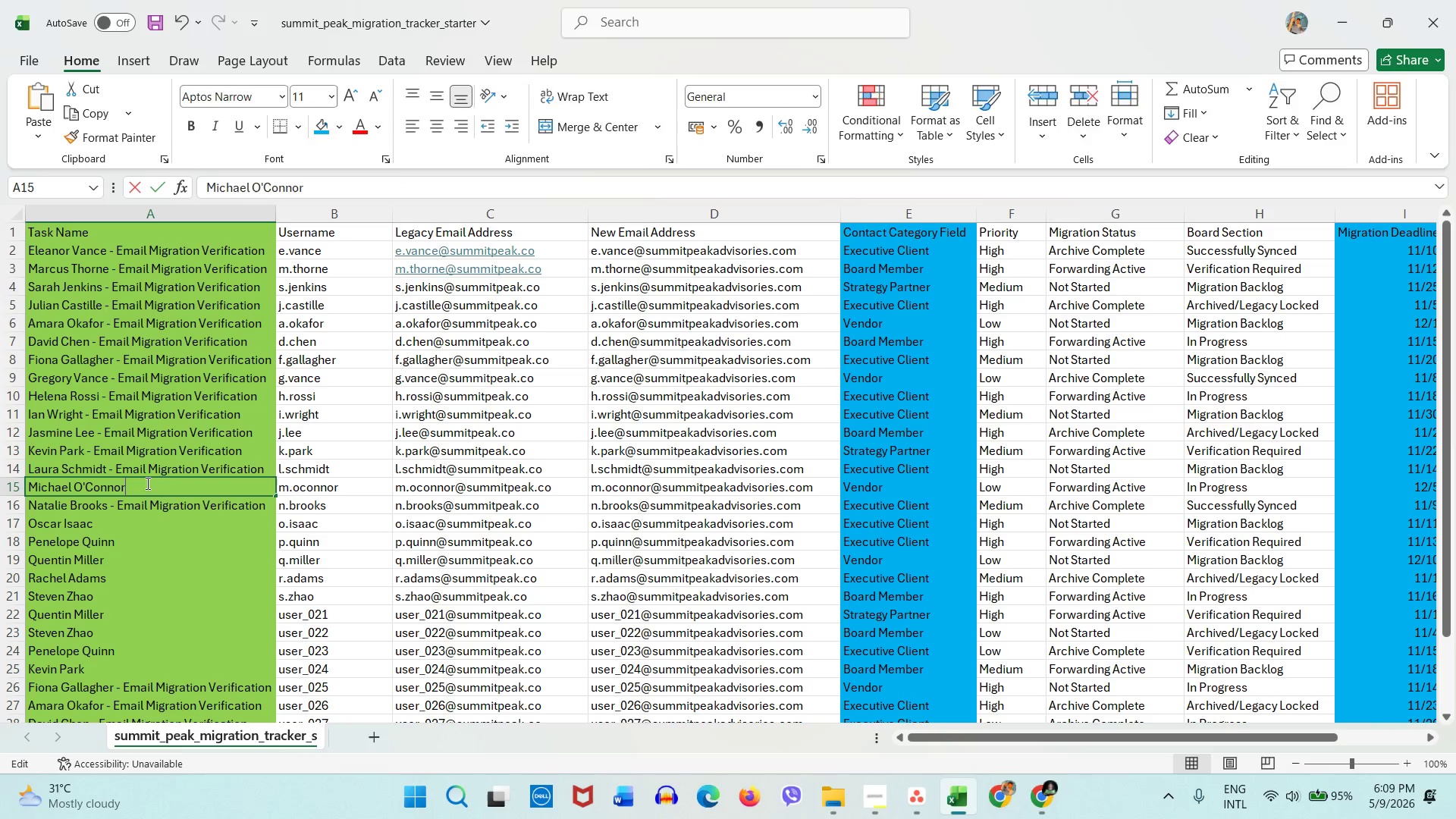 
key(Control+ControlLeft)
 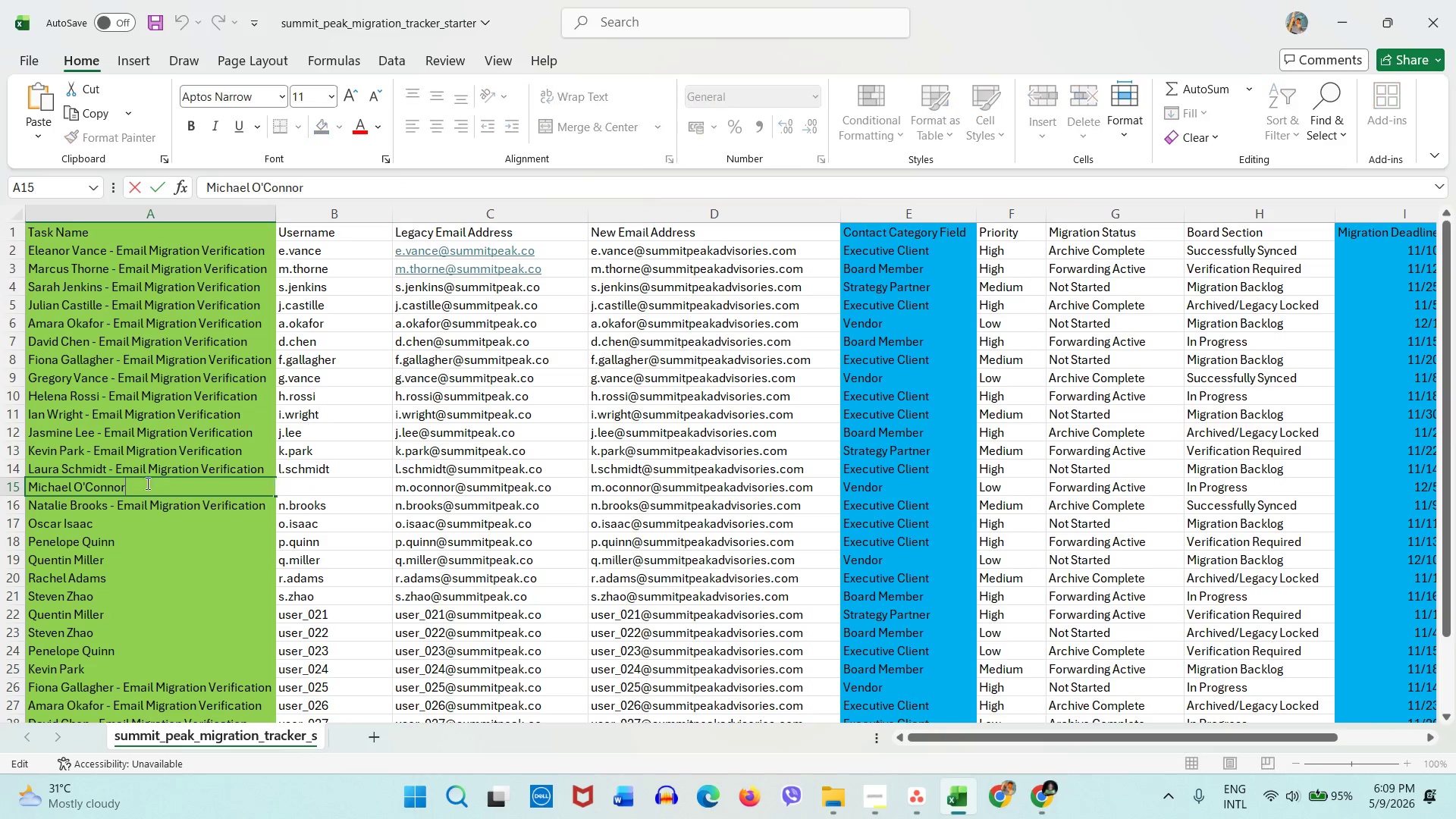 
key(Control+V)
 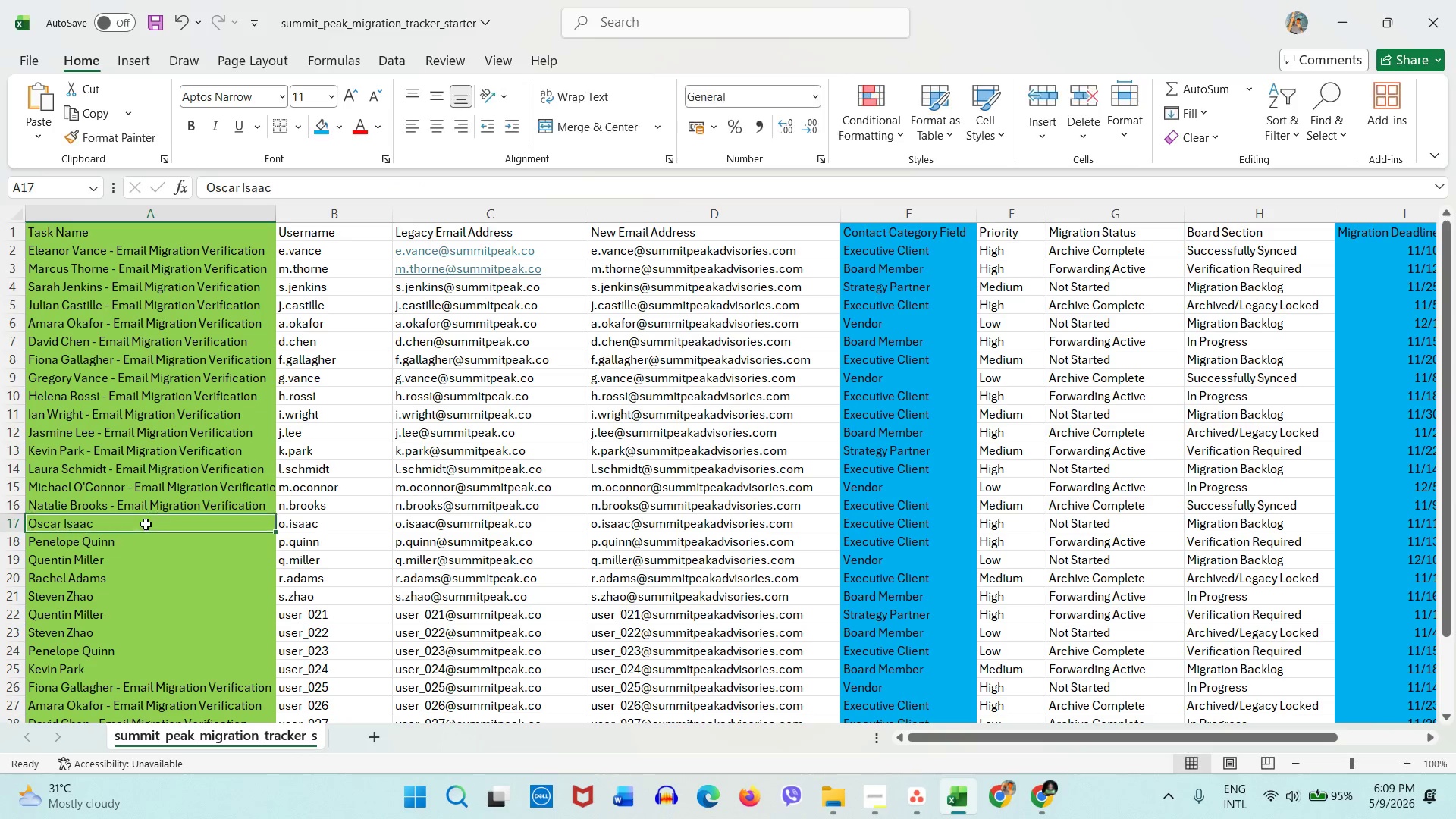 
double_click([146, 524])
 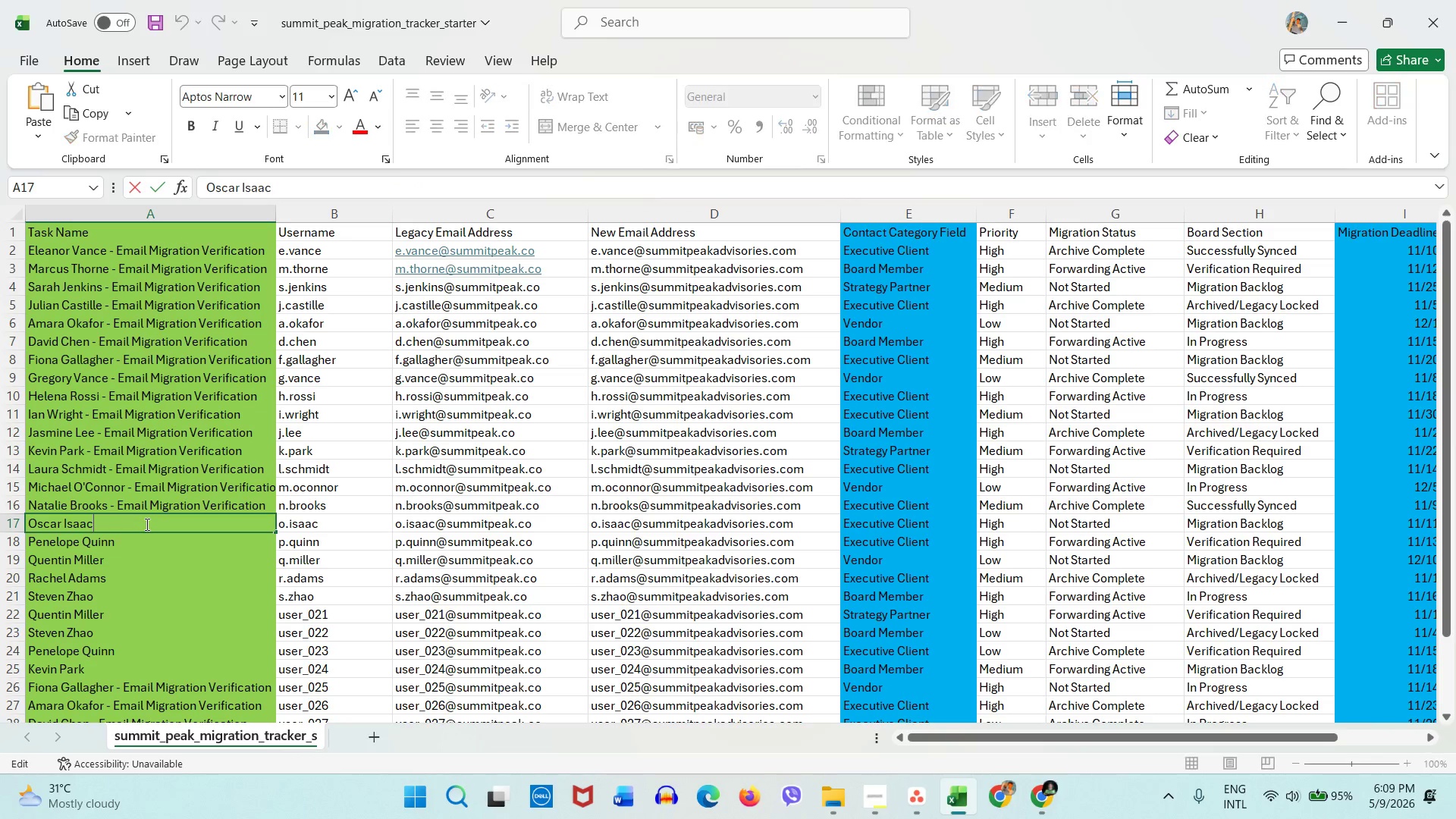 
key(Control+ControlLeft)
 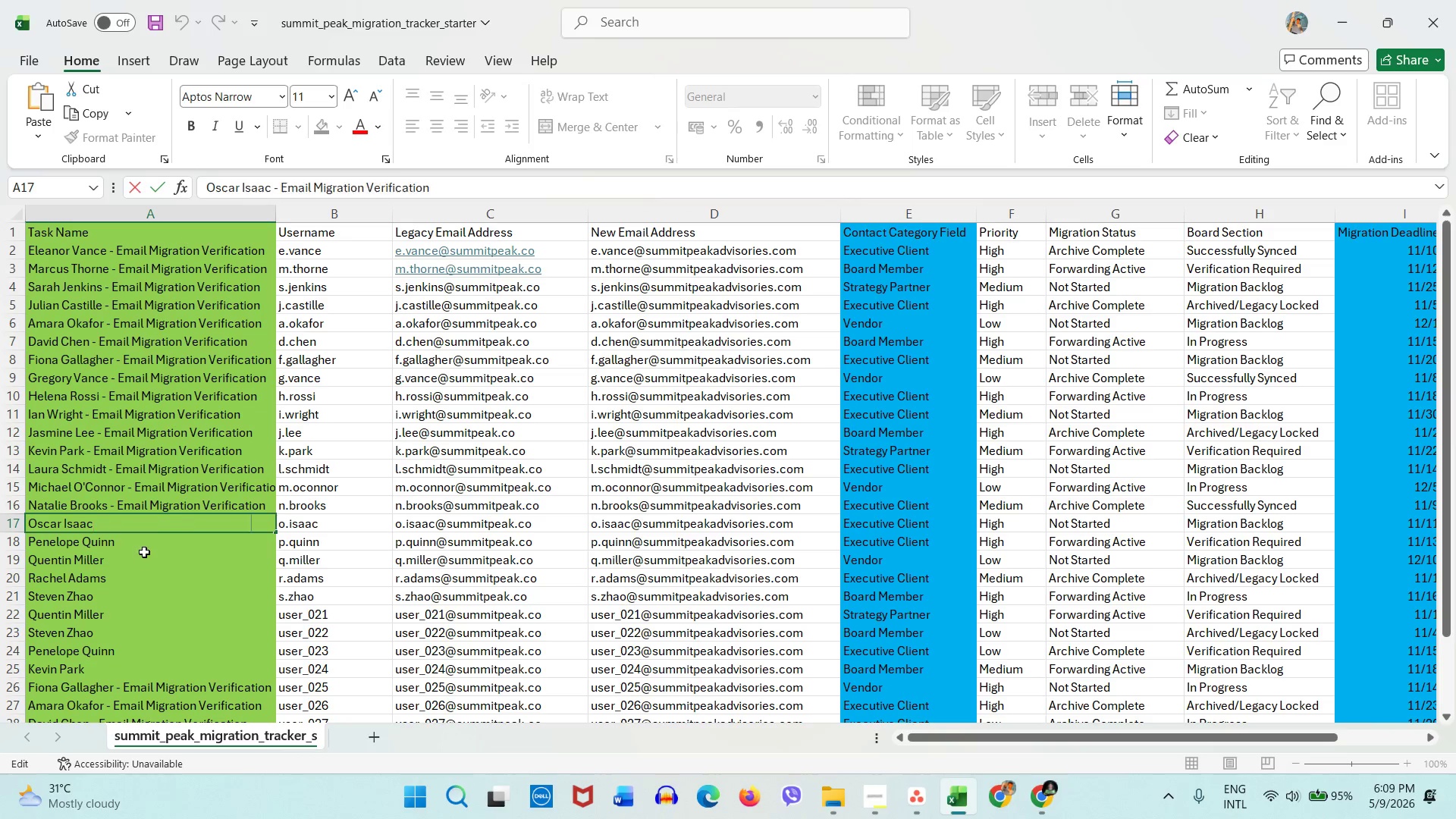 
key(Control+V)
 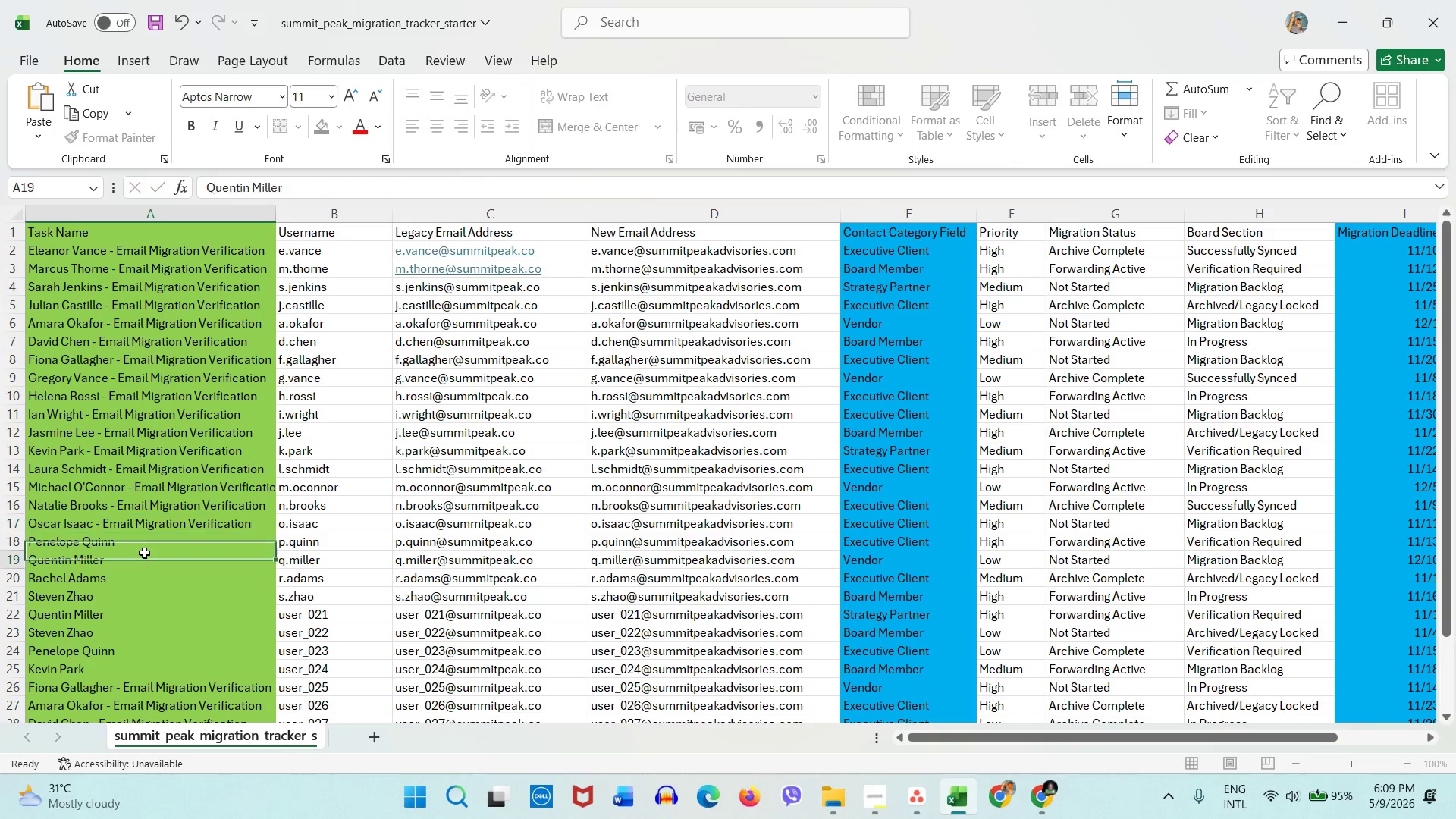 
left_click([144, 553])
 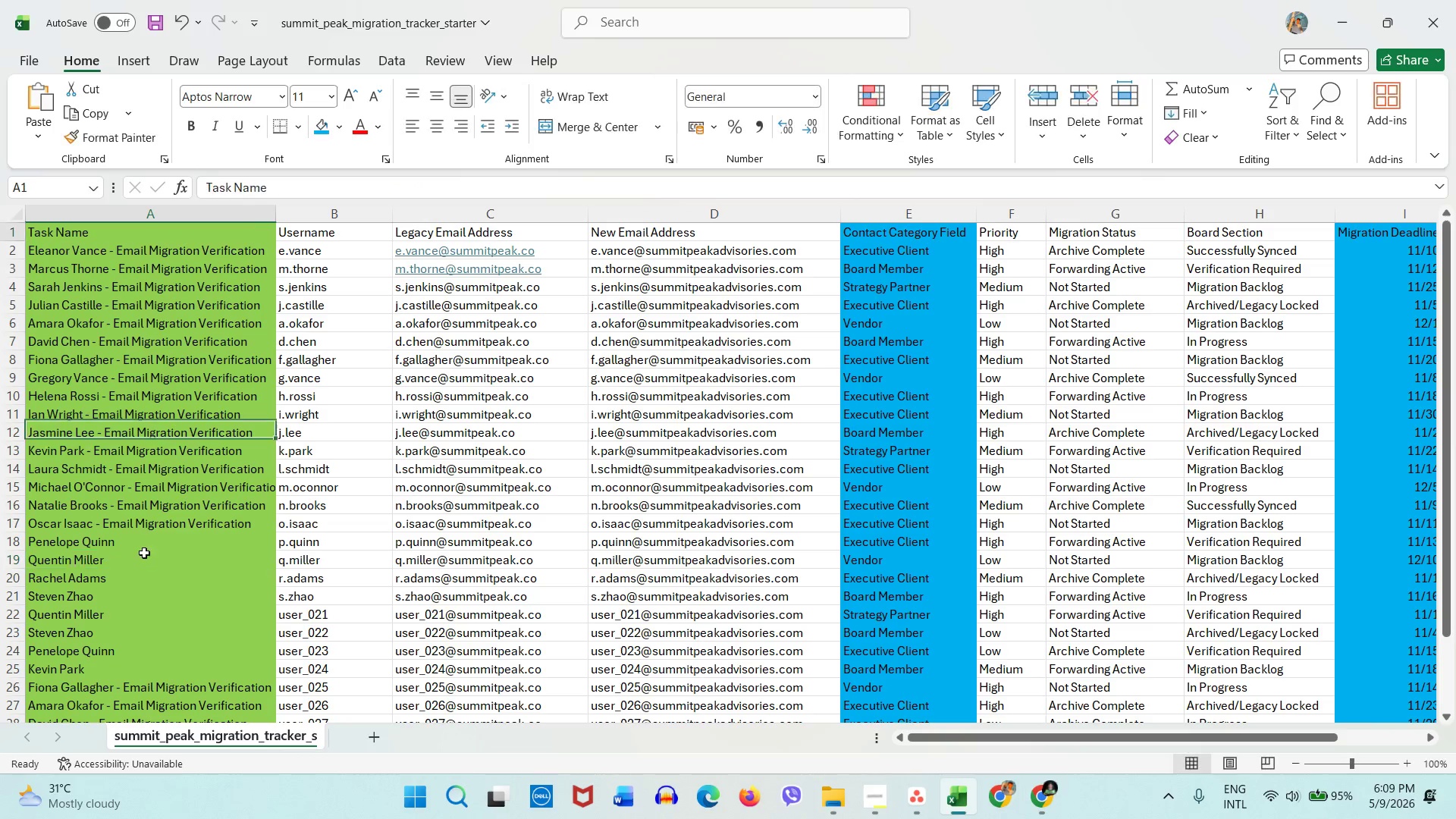 
double_click([144, 553])
 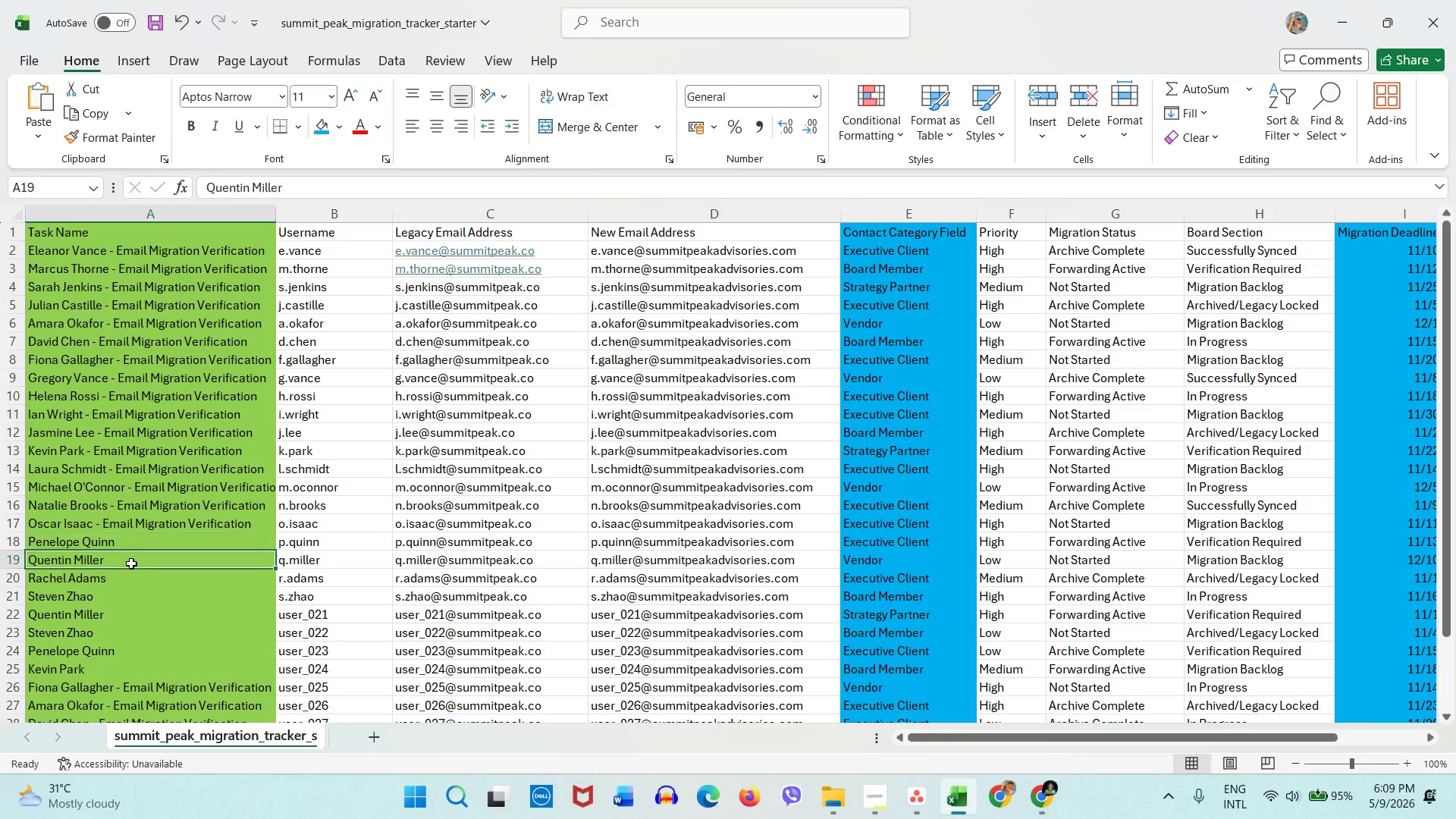 
double_click([131, 563])
 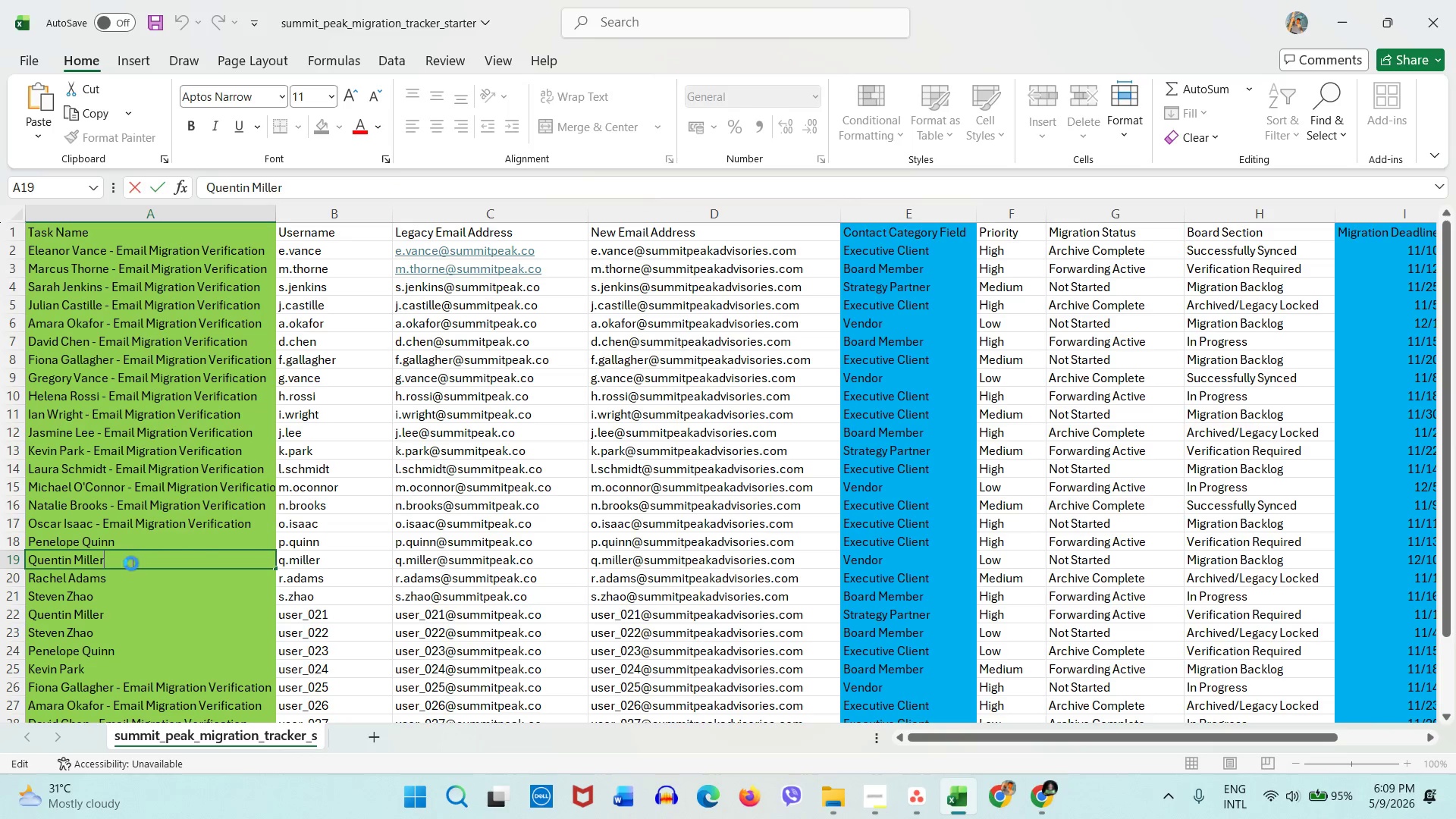 
key(Control+ControlLeft)
 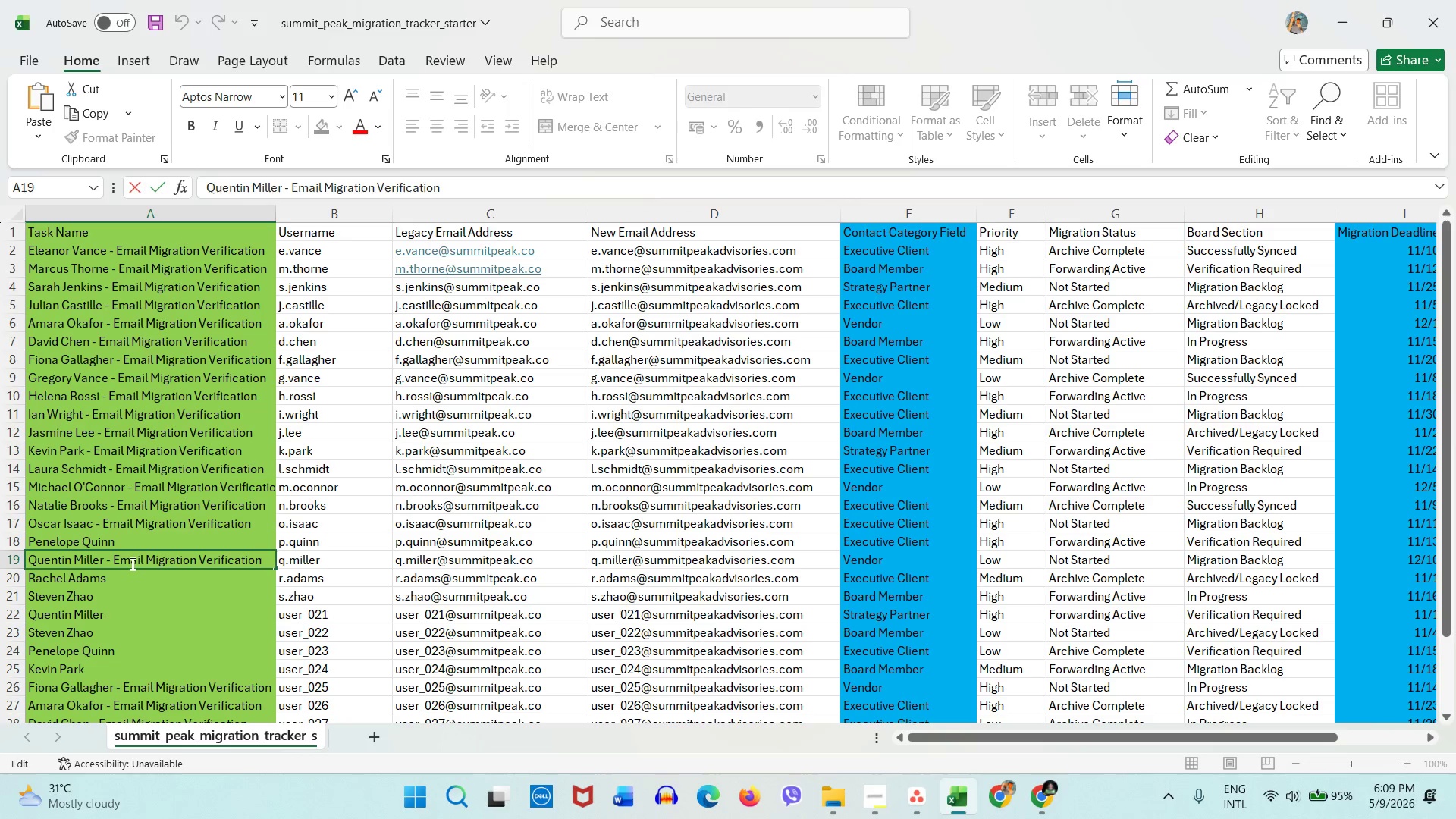 
key(Control+V)
 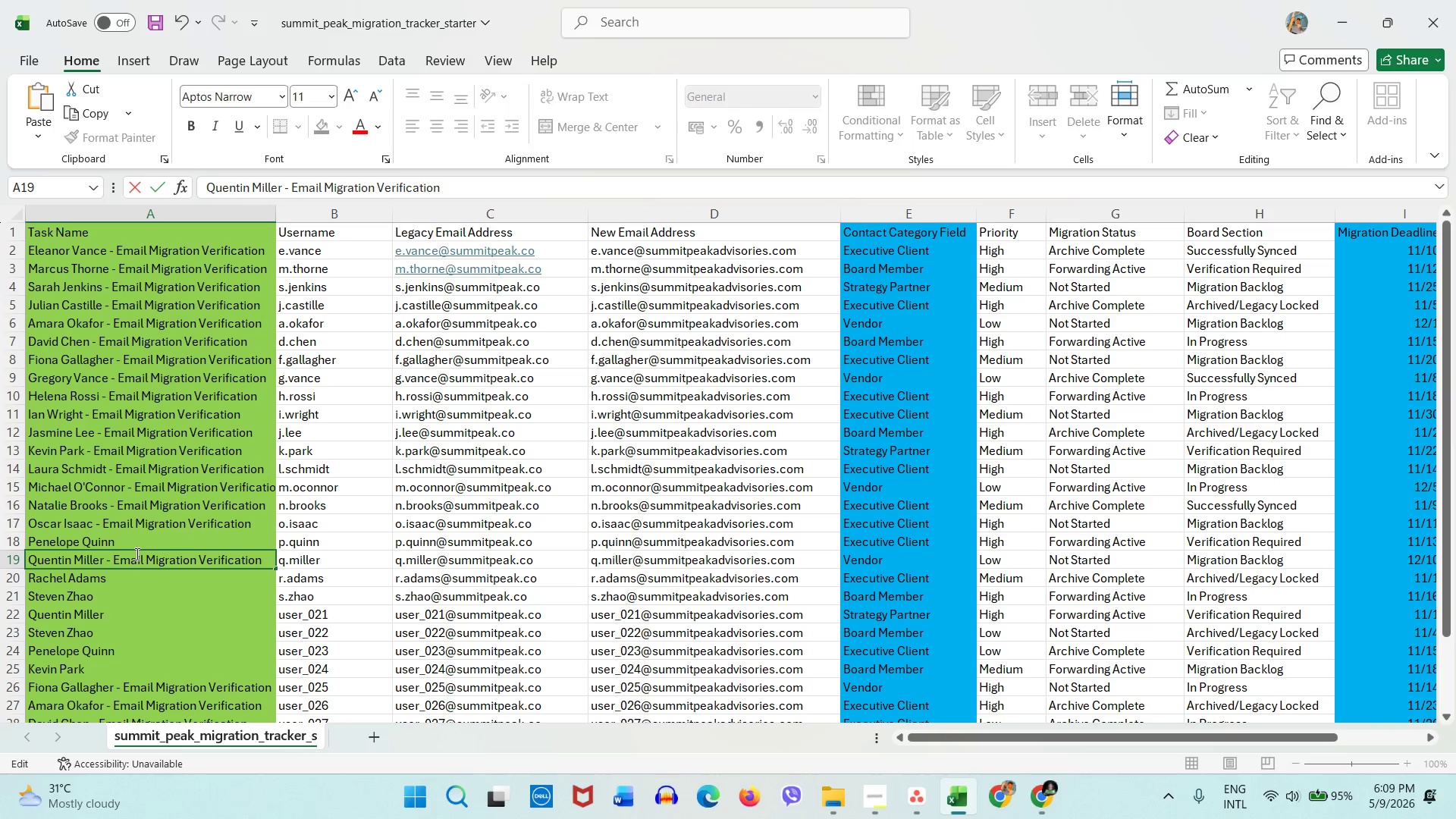 
left_click([136, 554])
 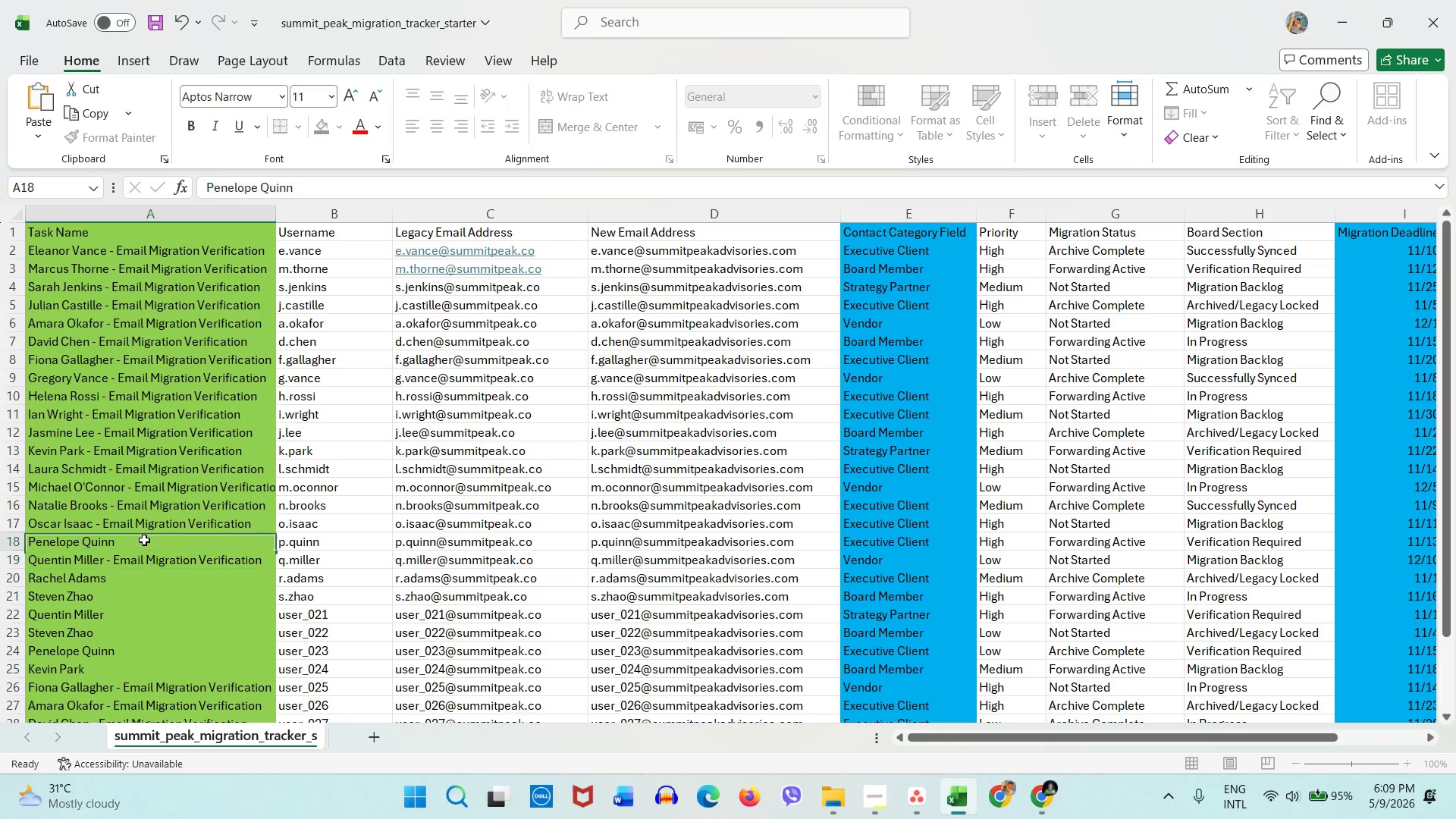 
double_click([144, 540])
 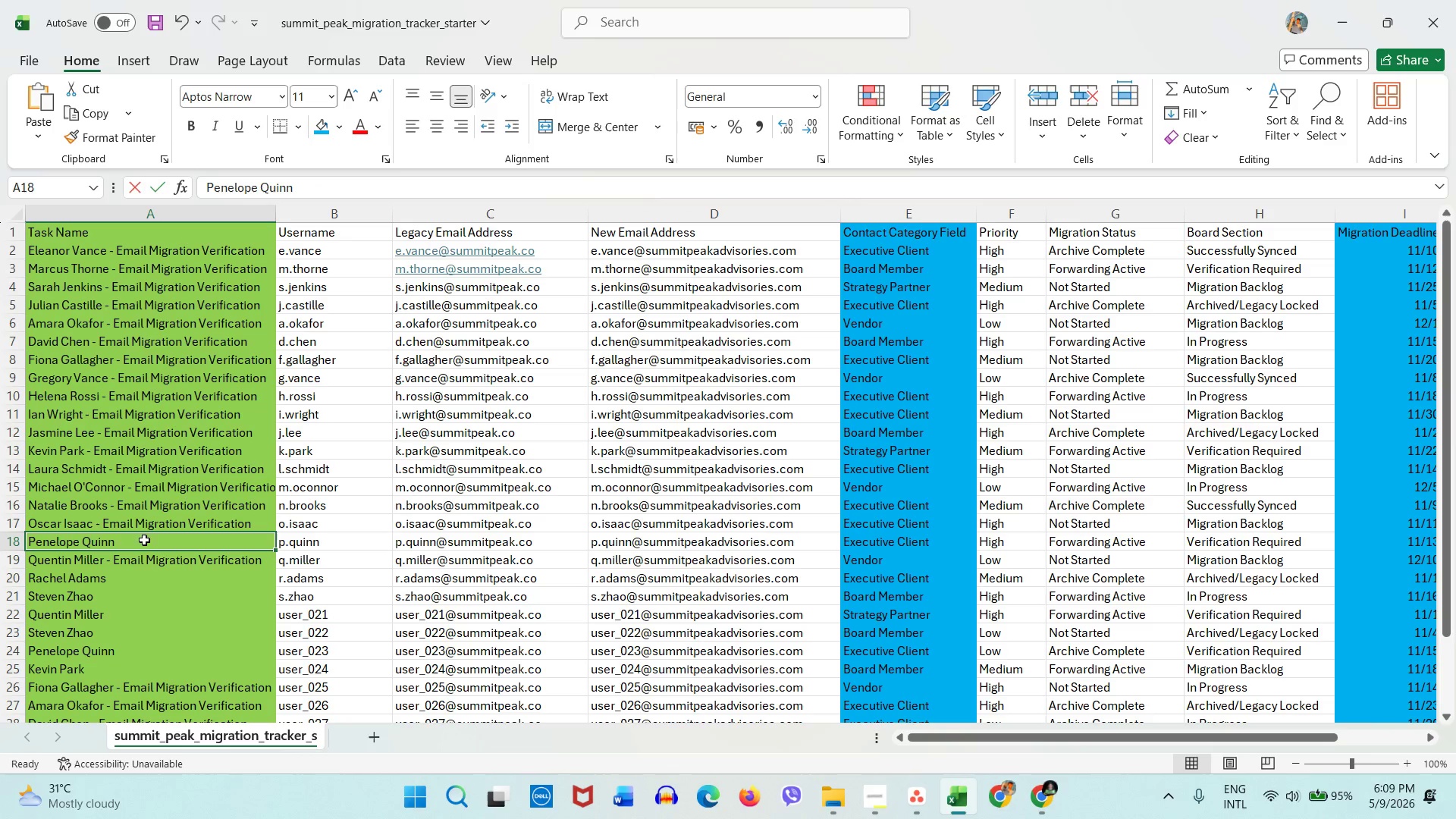 
triple_click([144, 540])
 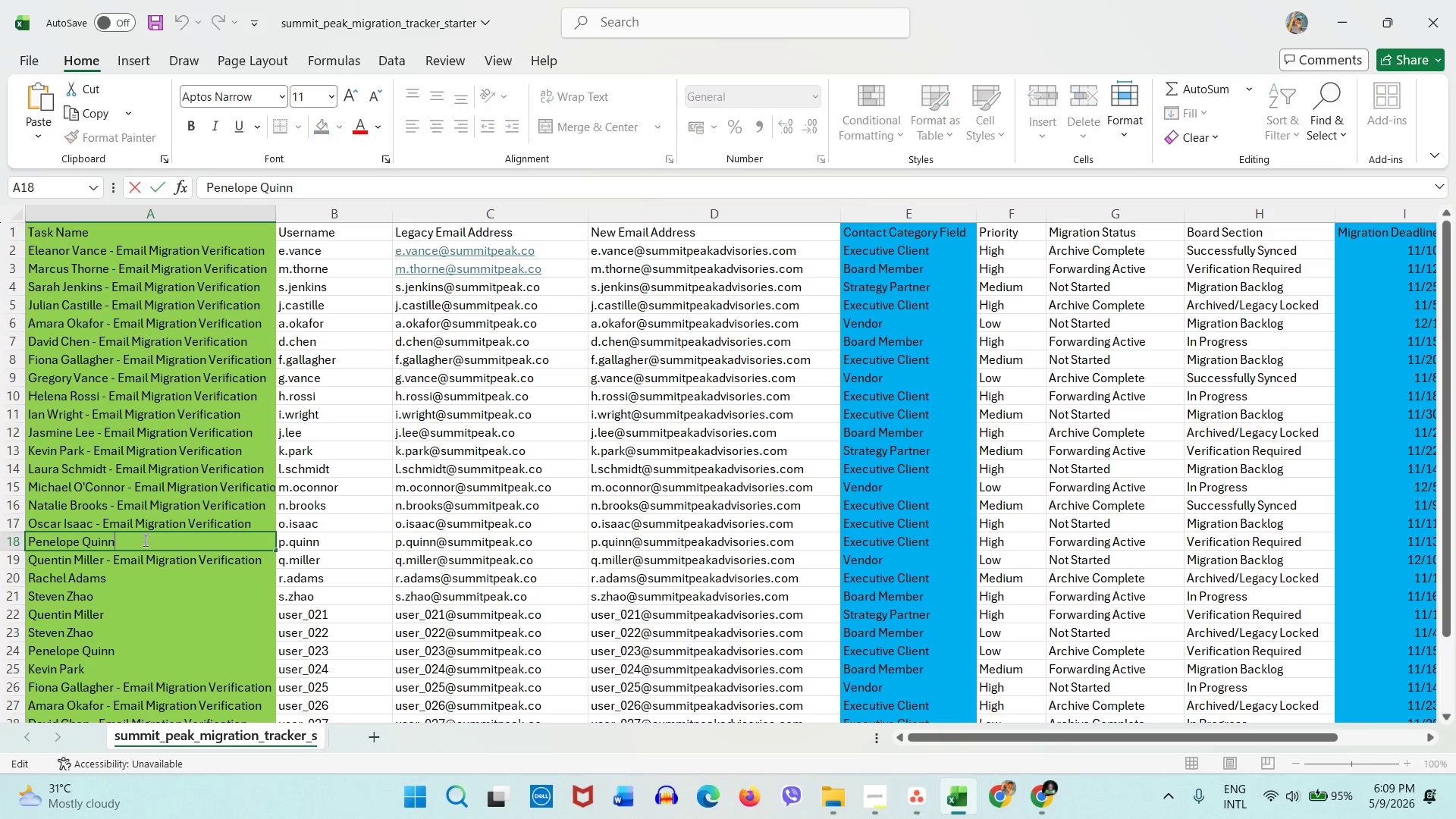 
key(Control+ControlLeft)
 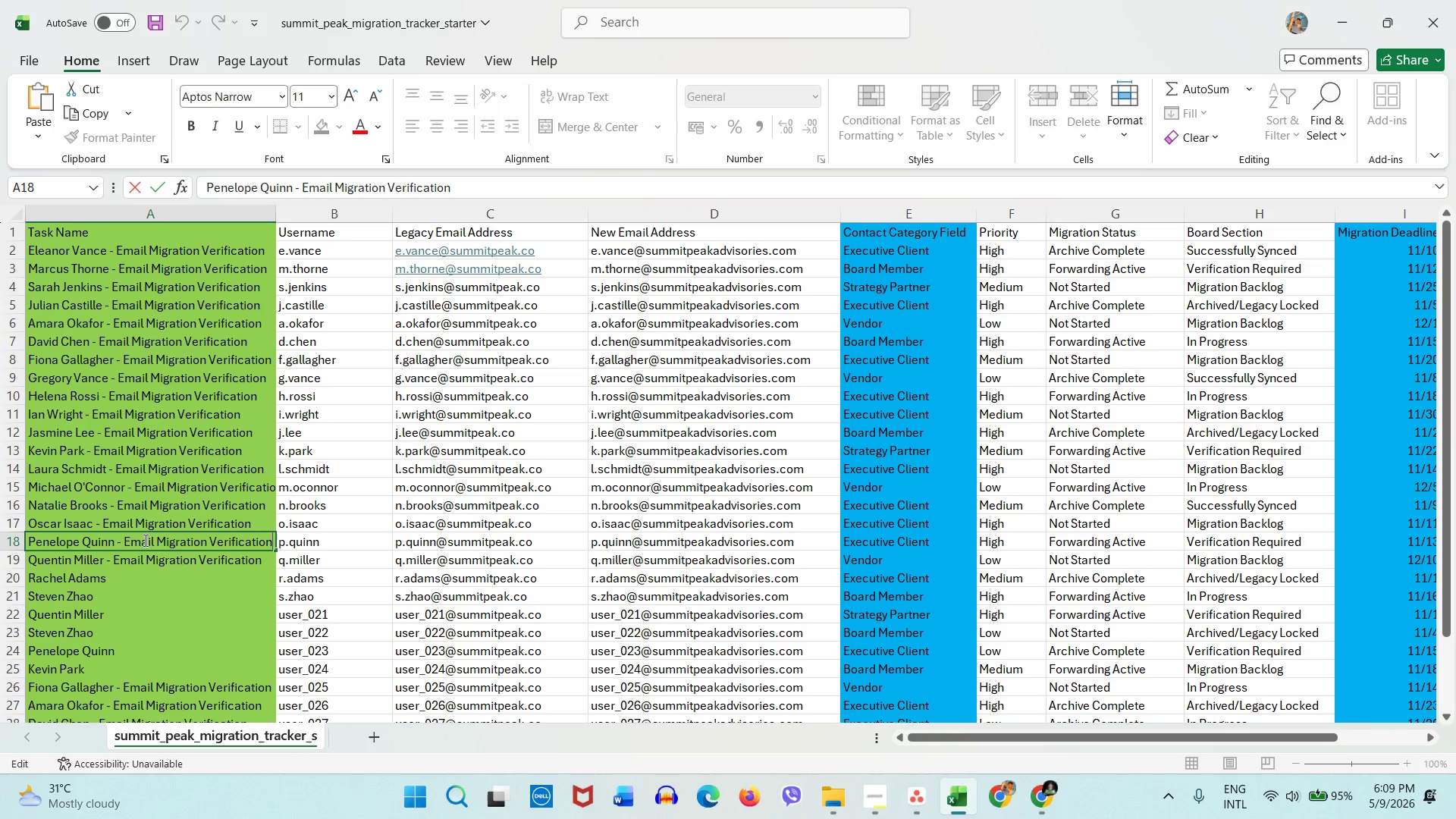 
key(Control+V)
 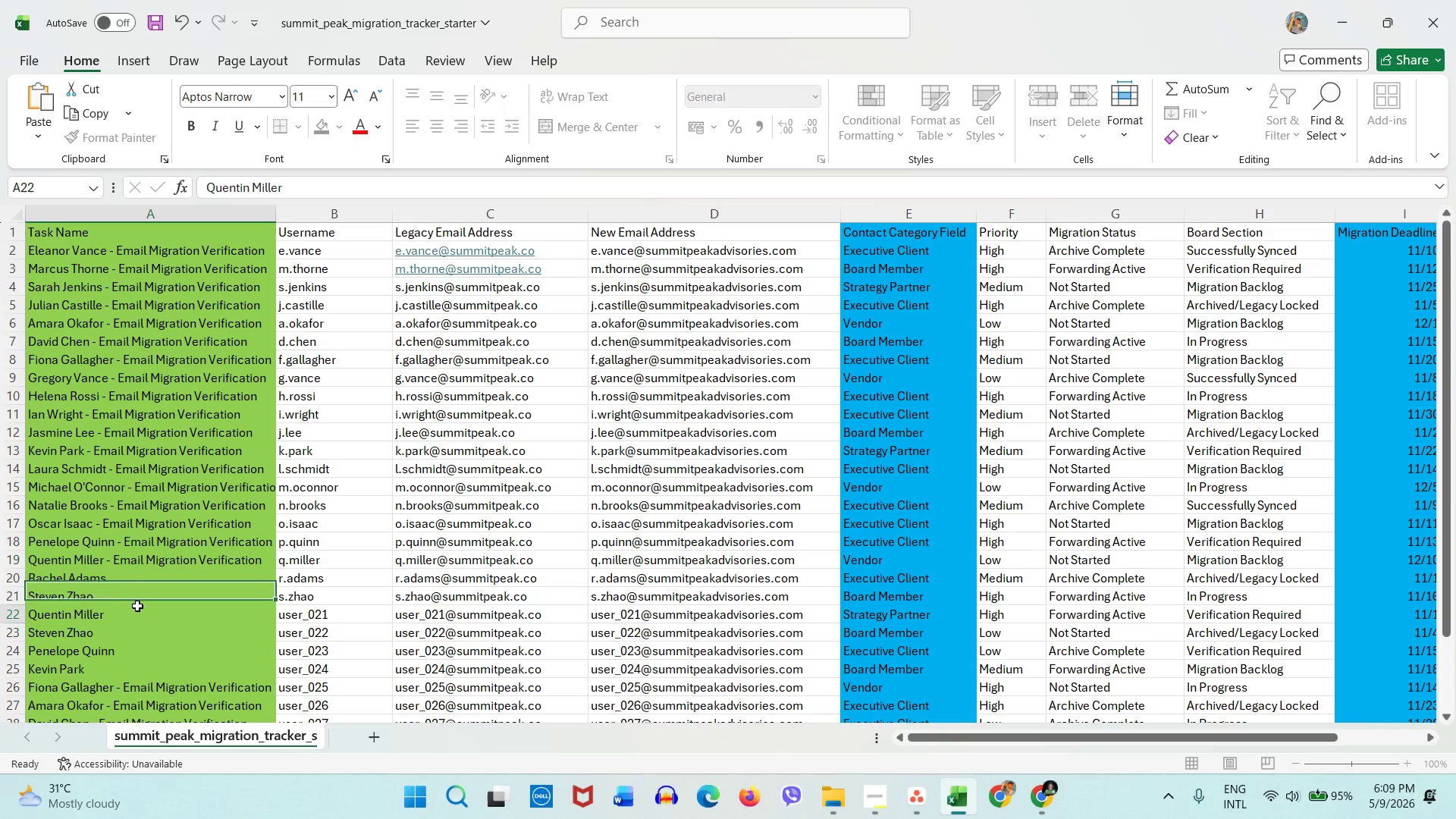 
left_click([137, 606])
 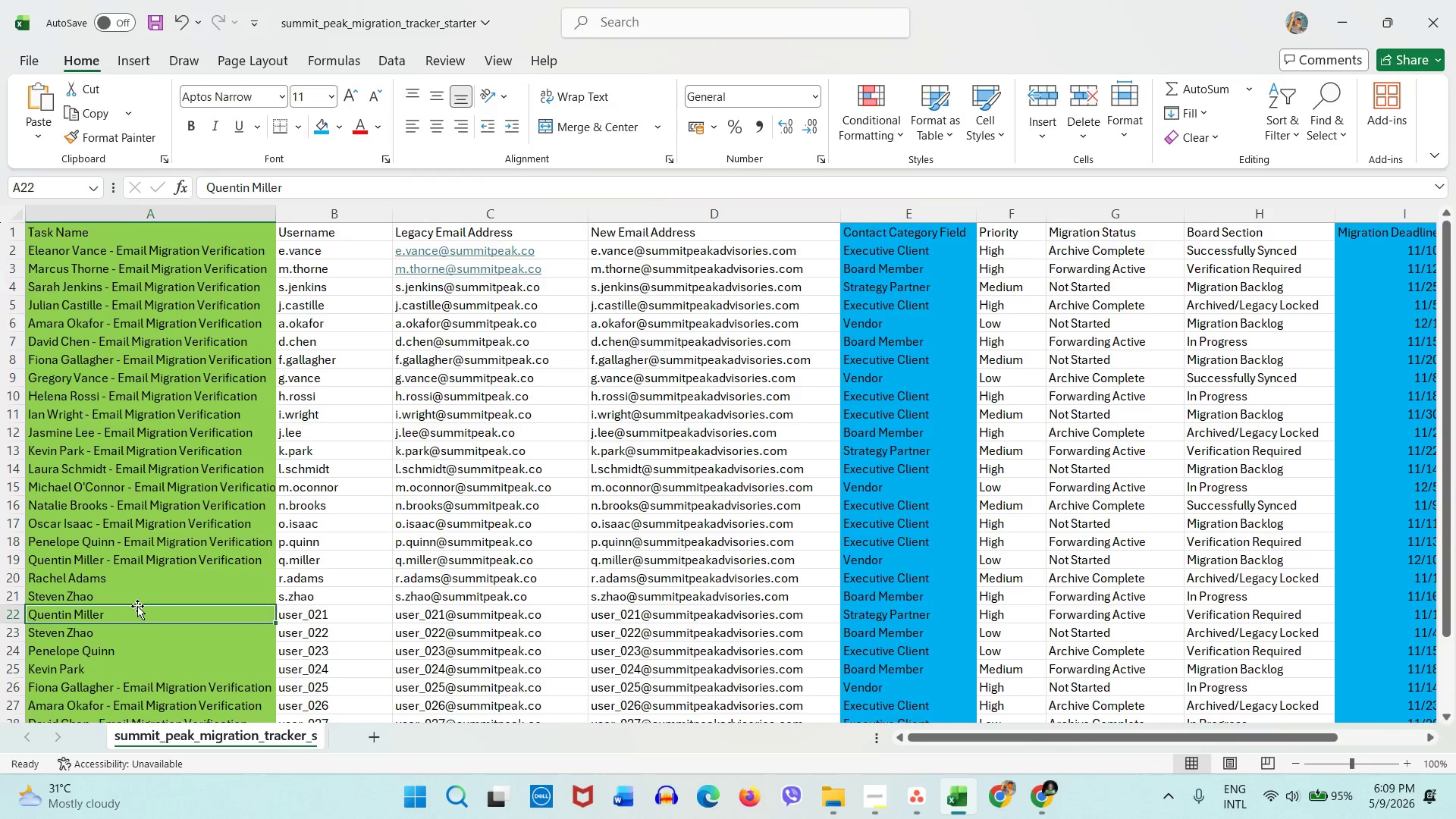 
scroll: coordinate [137, 606], scroll_direction: down, amount: 3.0
 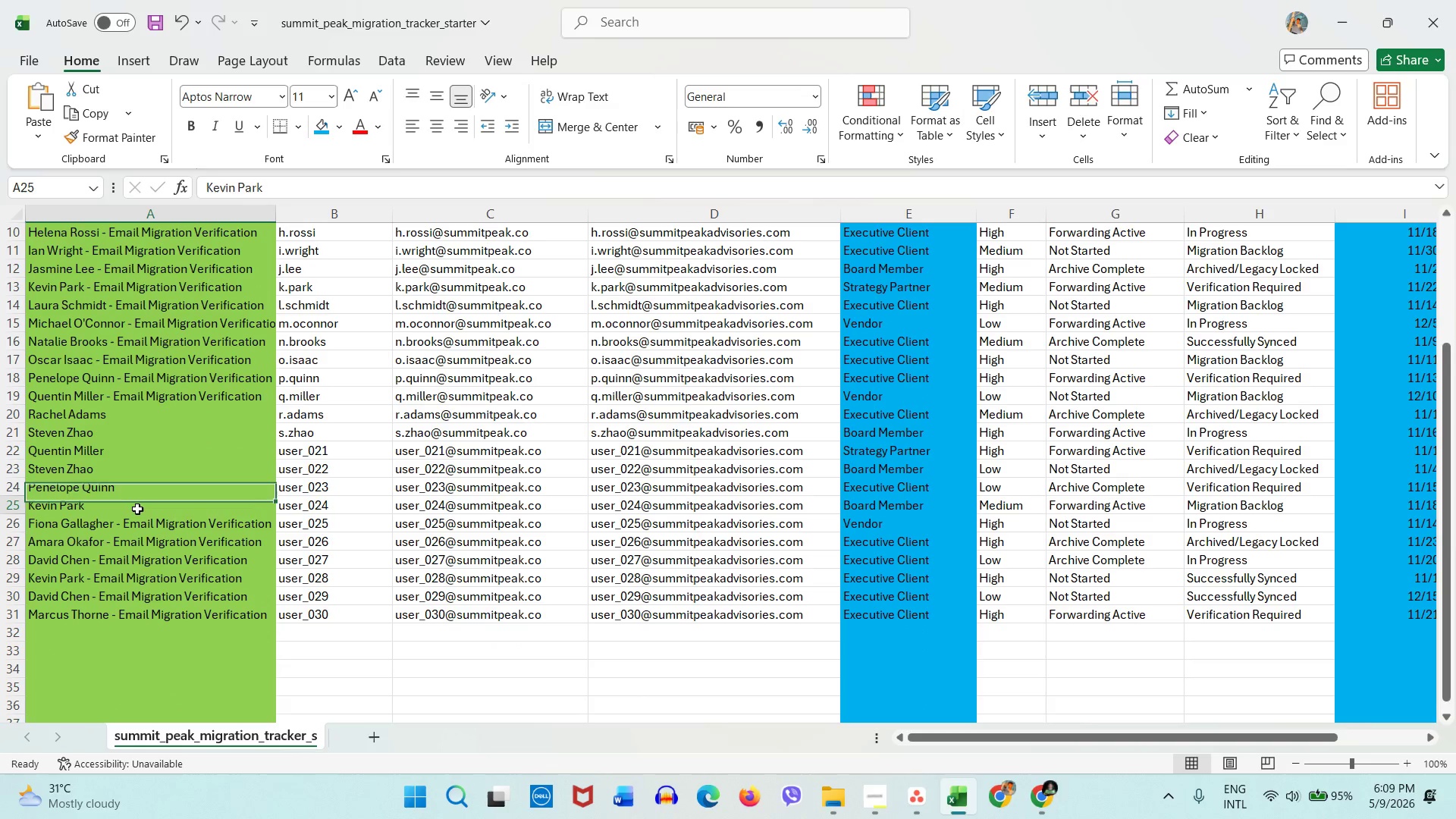 
double_click([137, 509])
 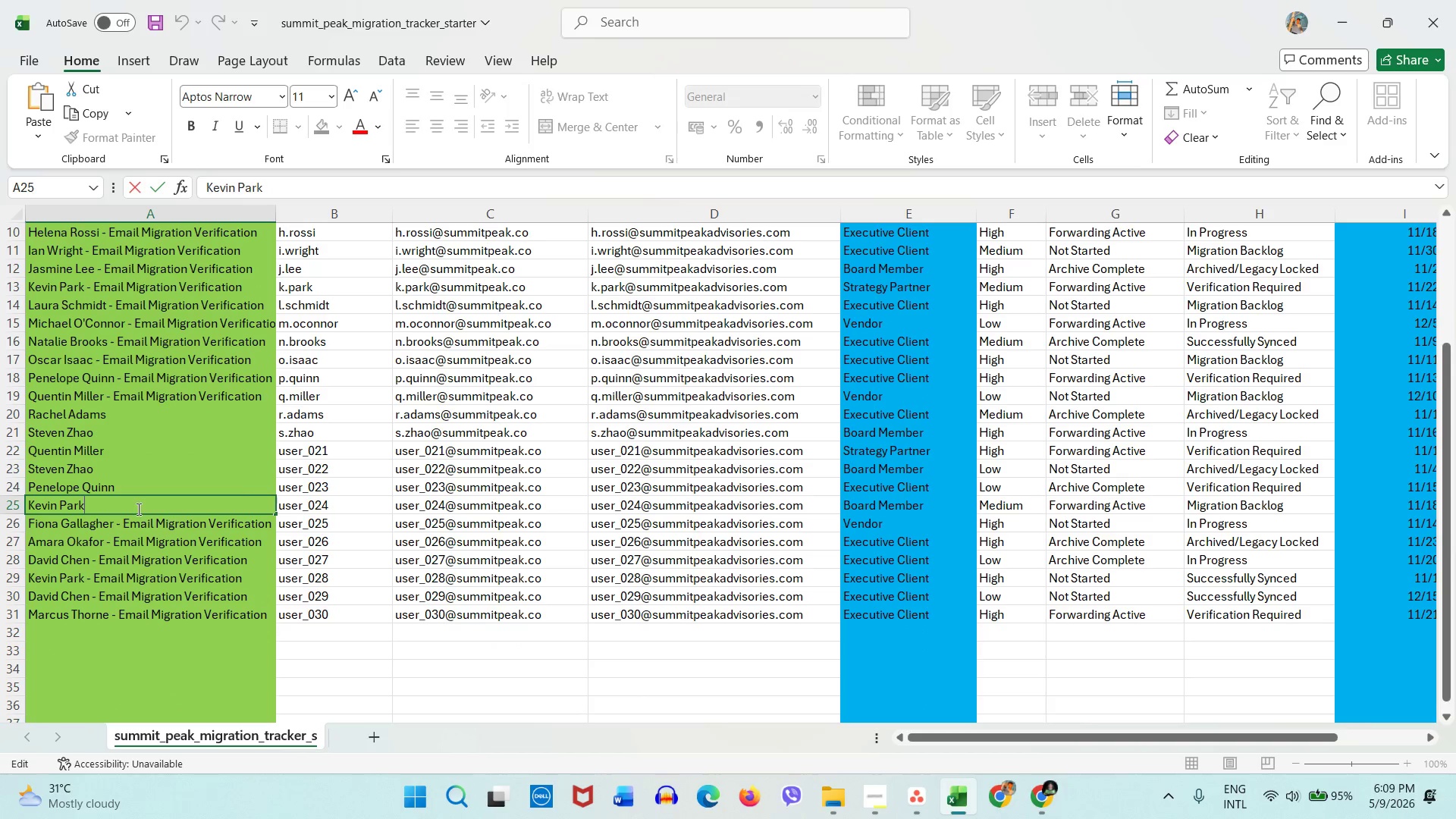 
key(Control+ControlLeft)
 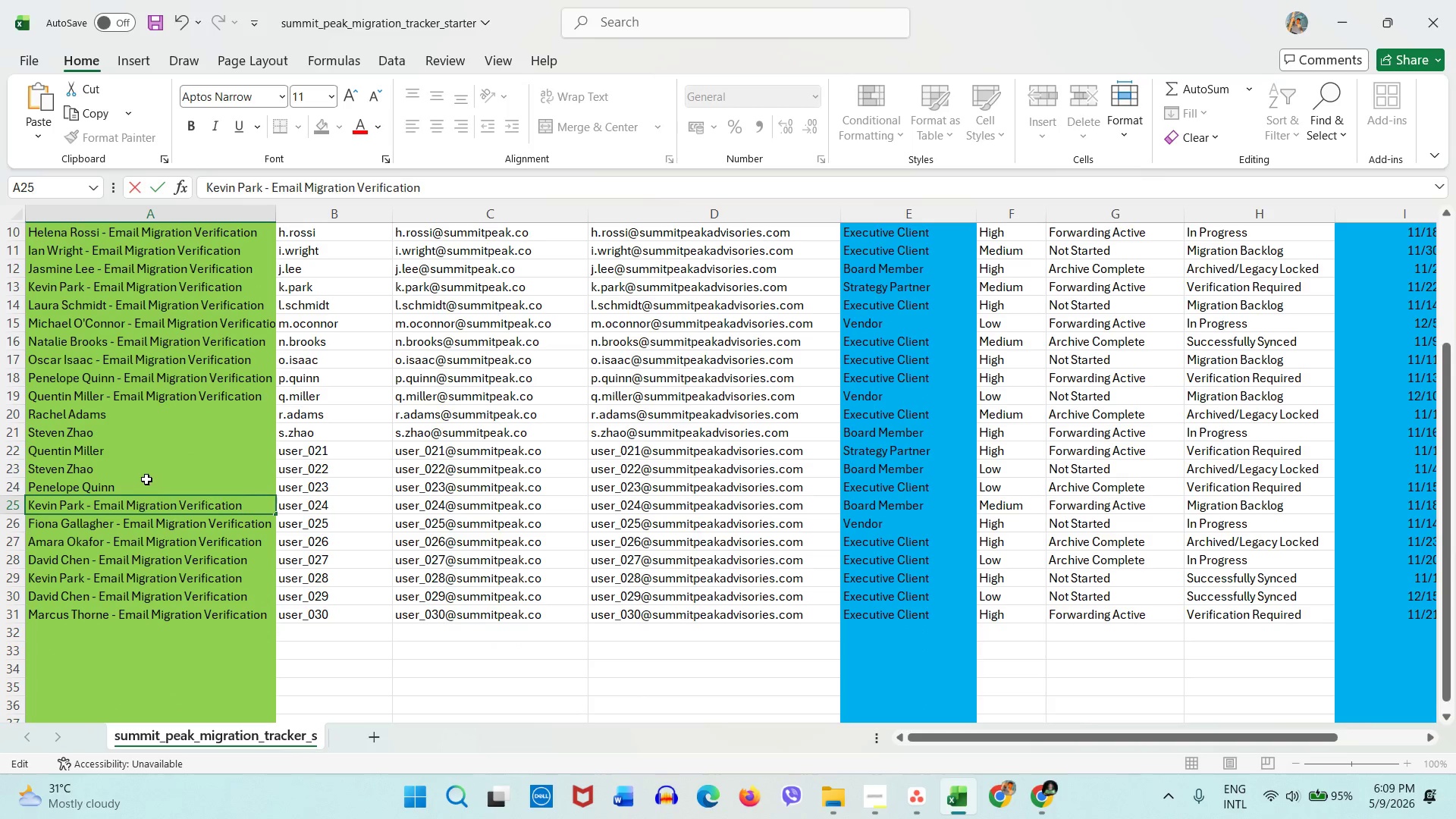 
key(Control+V)
 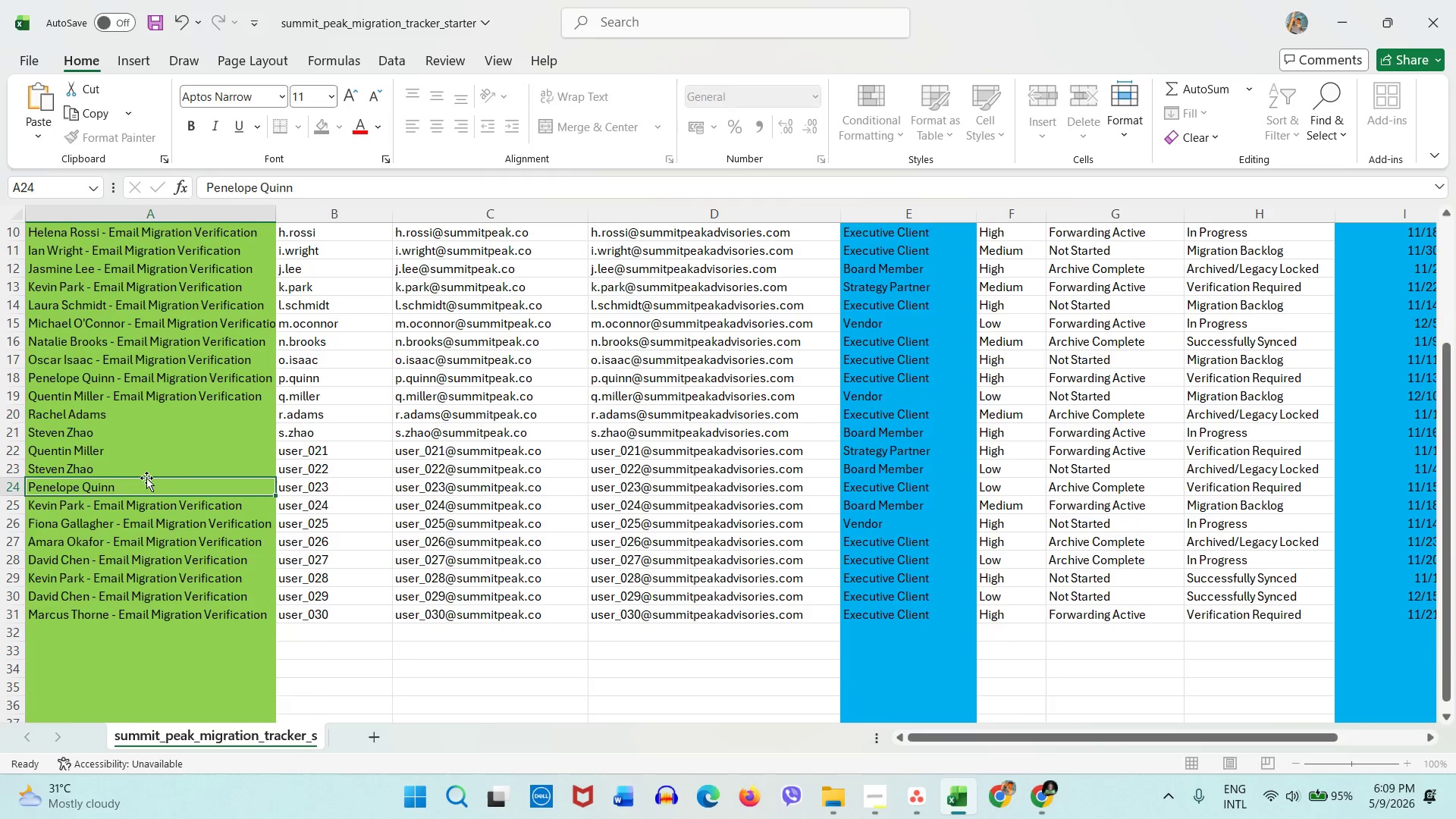 
double_click([146, 478])
 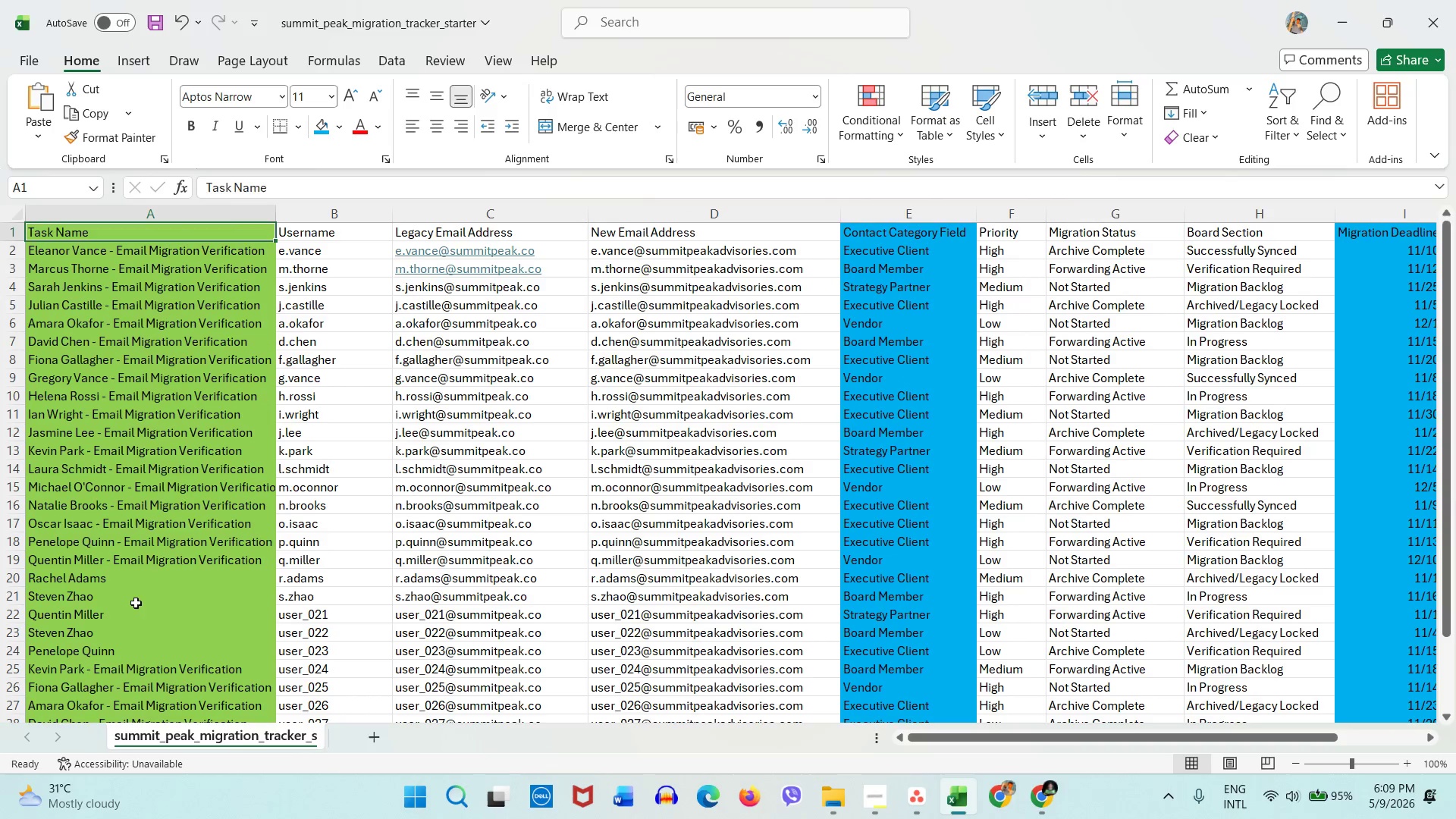 
double_click([136, 603])
 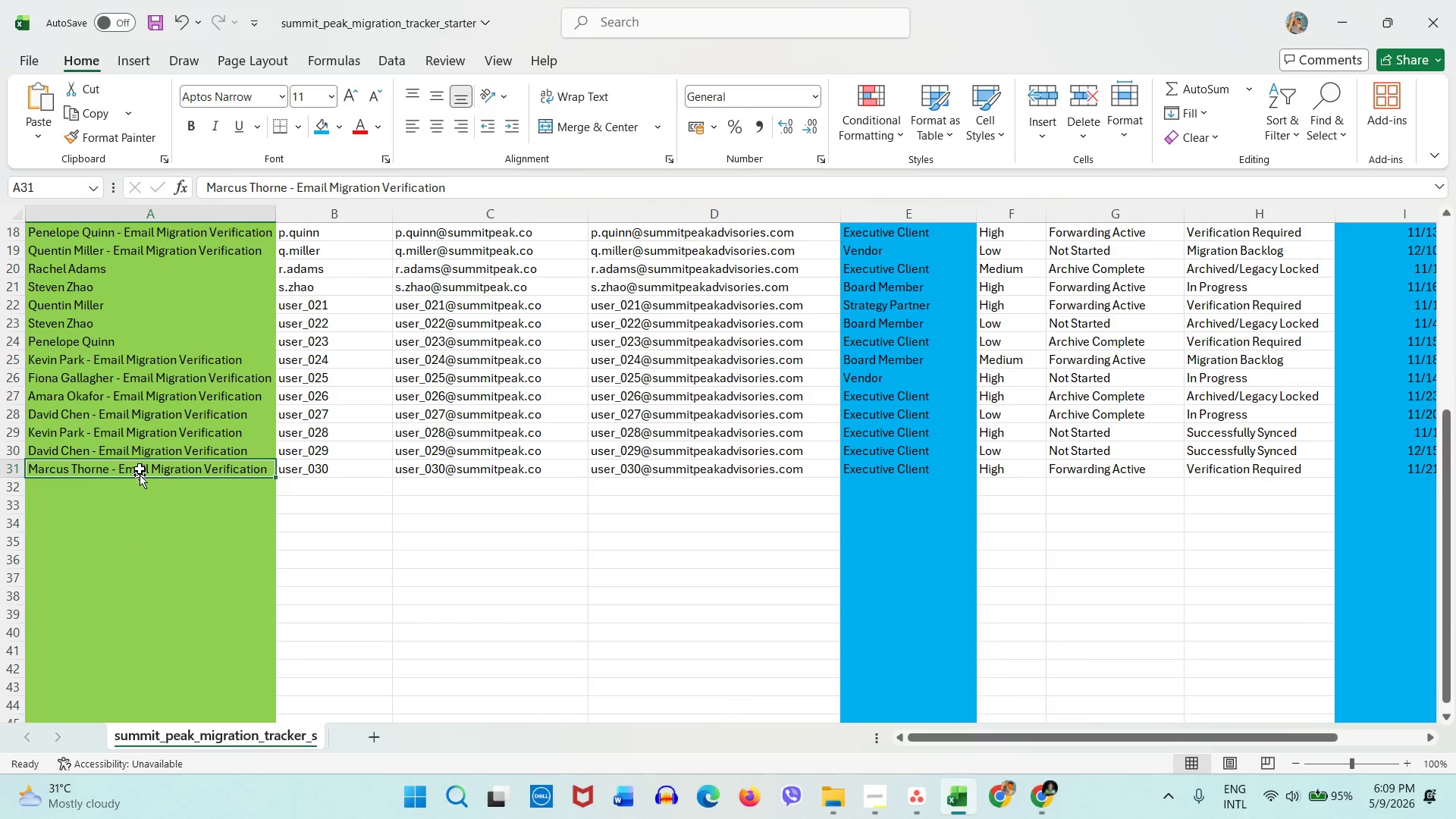 
scroll: coordinate [140, 460], scroll_direction: up, amount: 3.0
 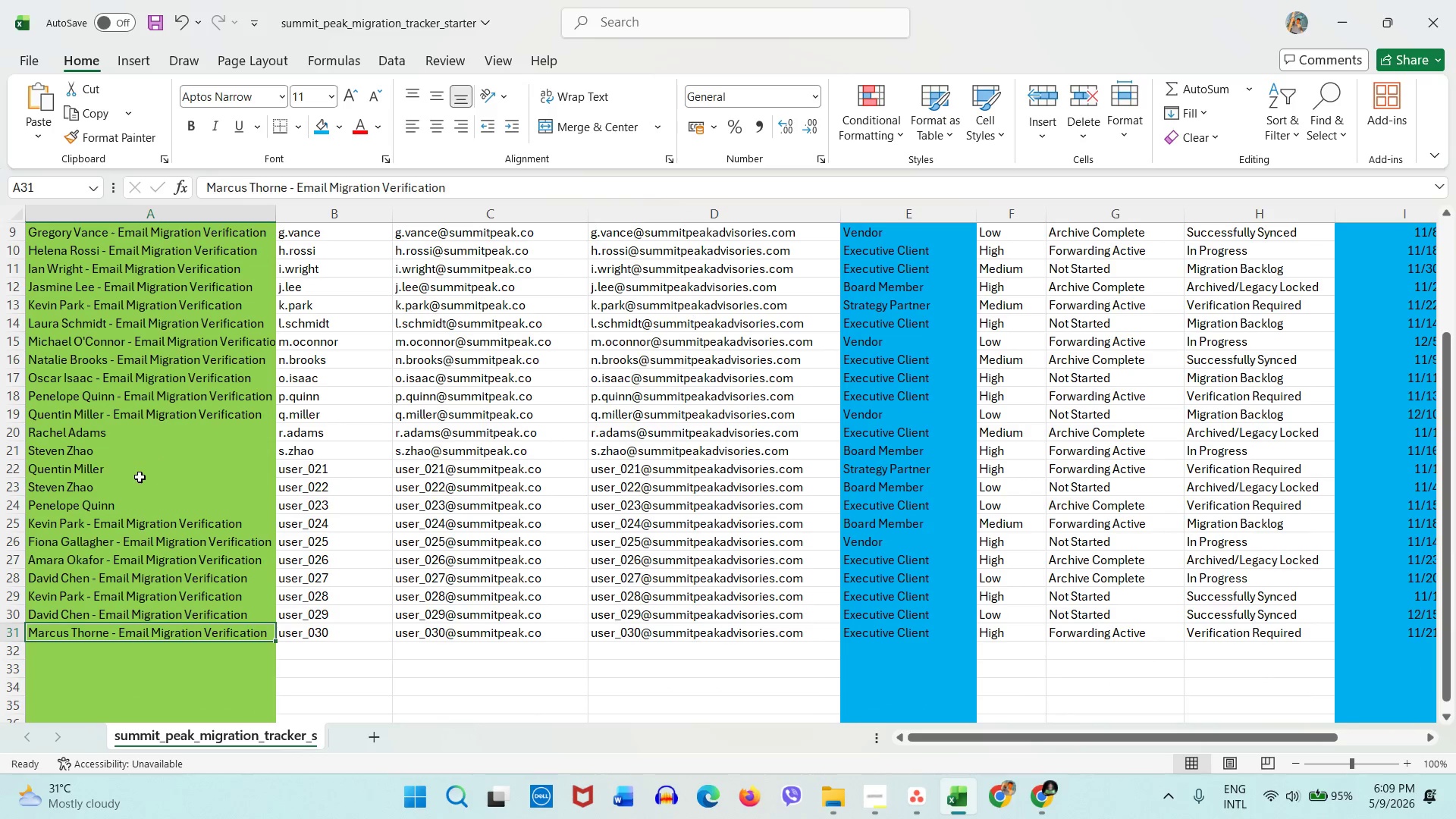 
left_click([140, 477])
 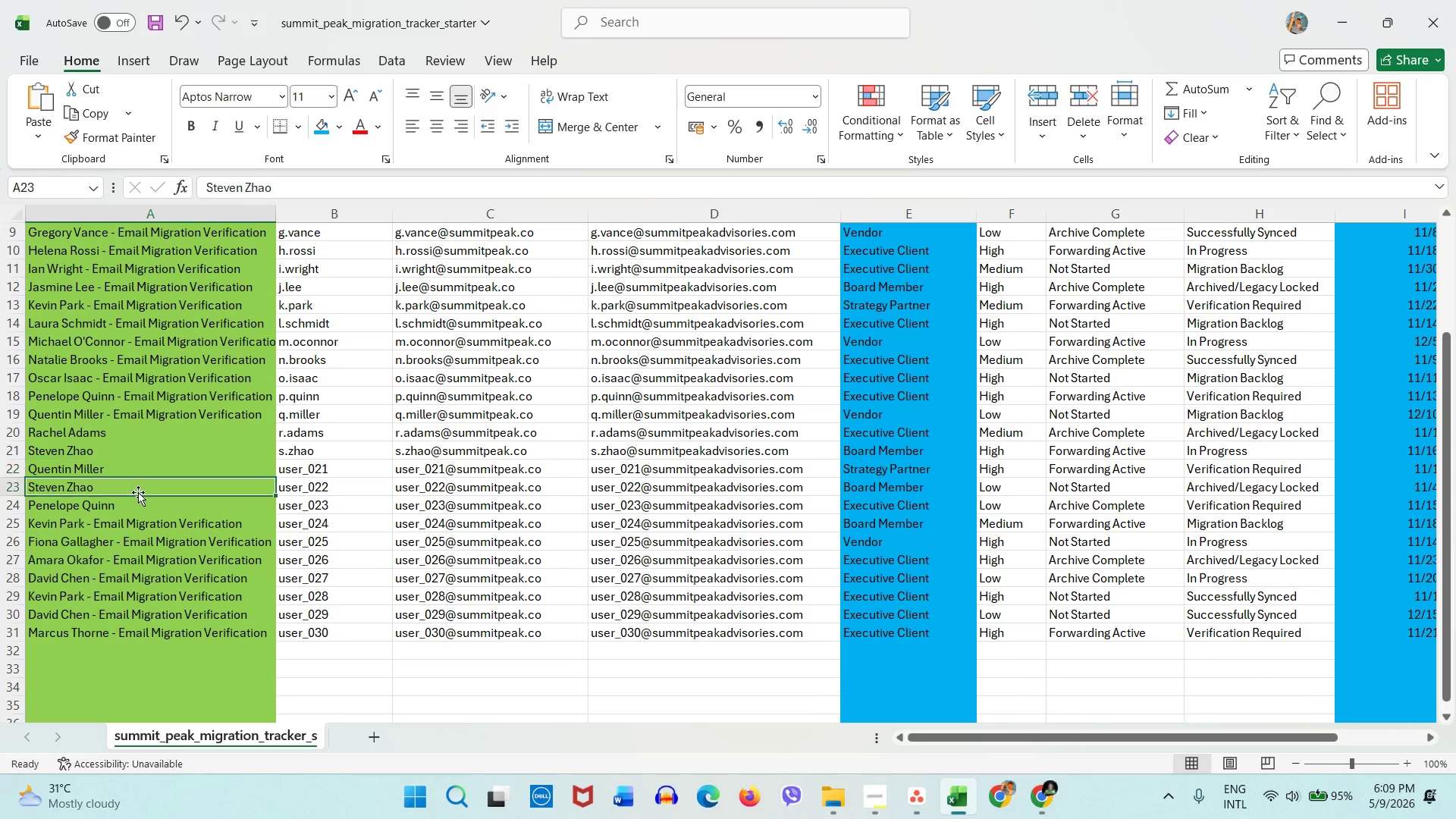 
double_click([138, 492])
 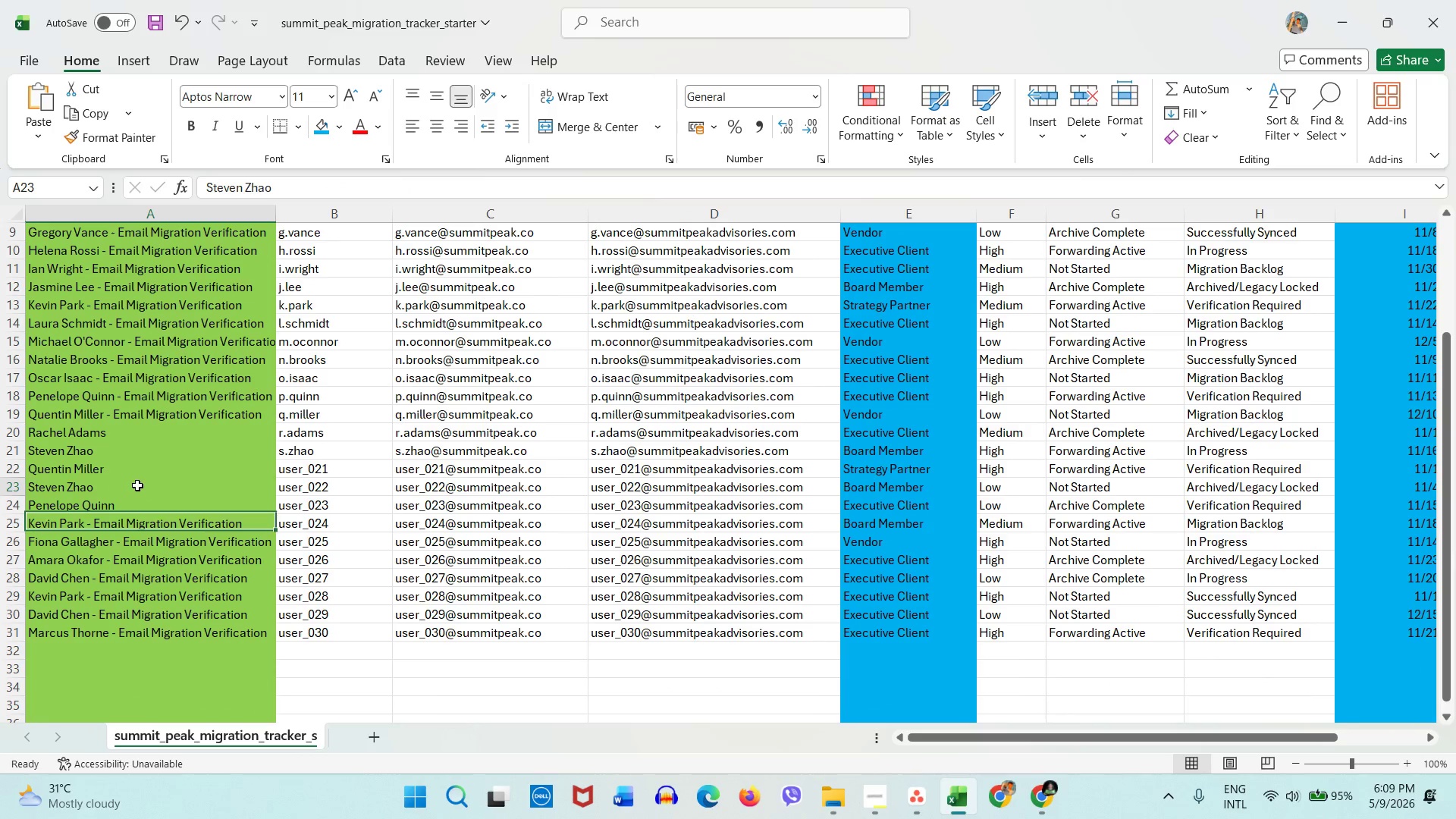 
double_click([137, 485])
 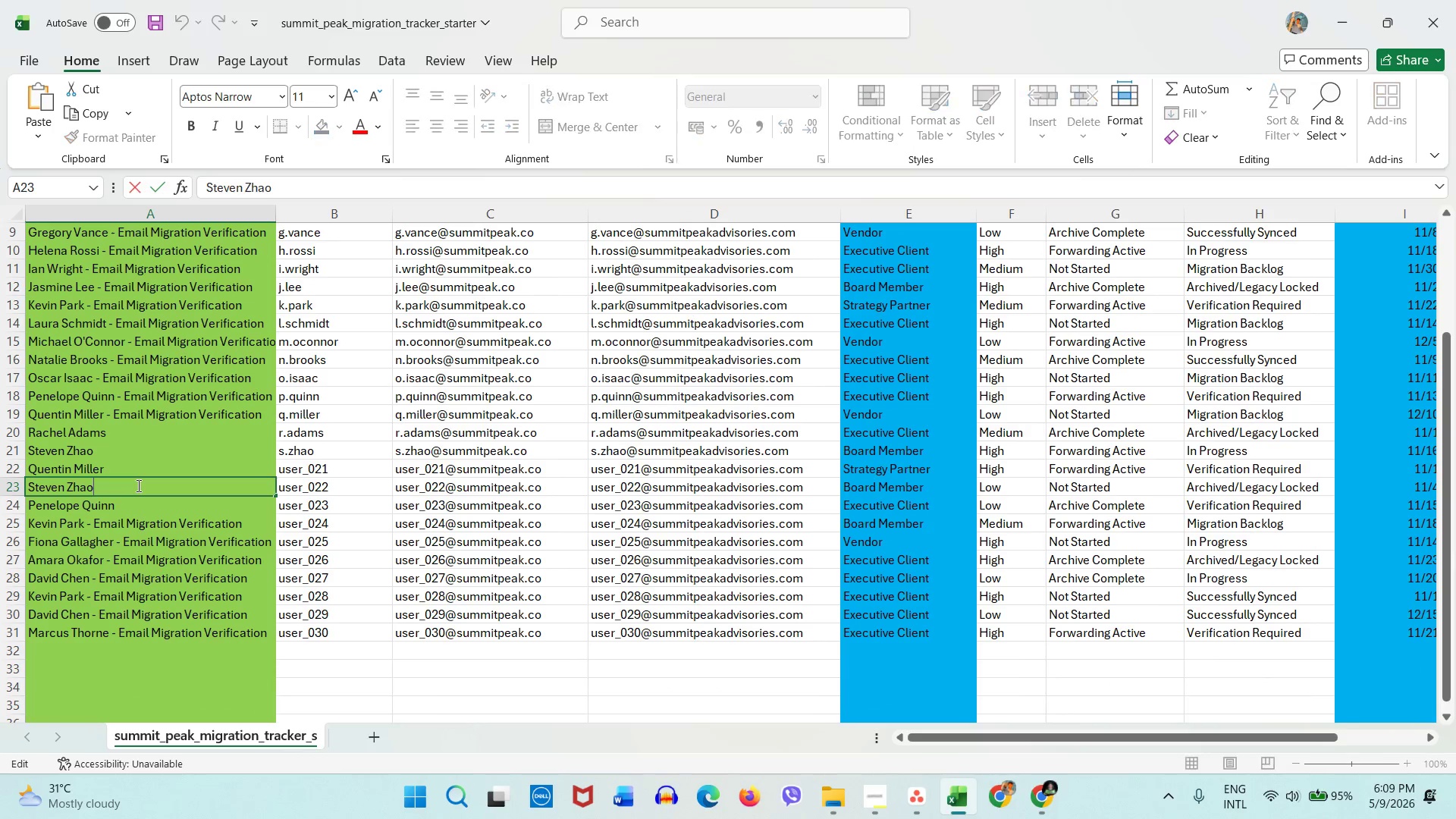 
key(Control+ControlLeft)
 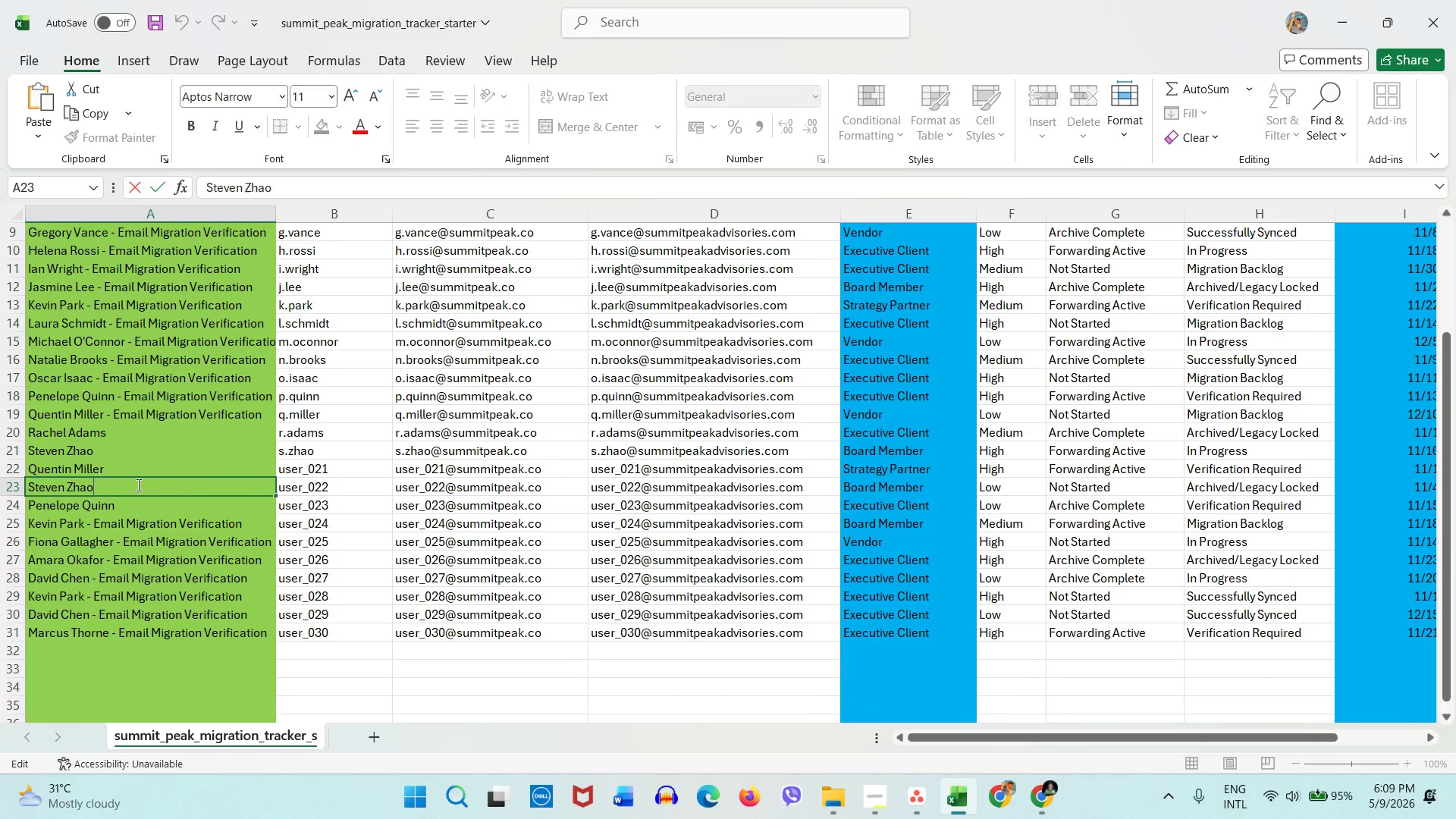 
key(Control+V)
 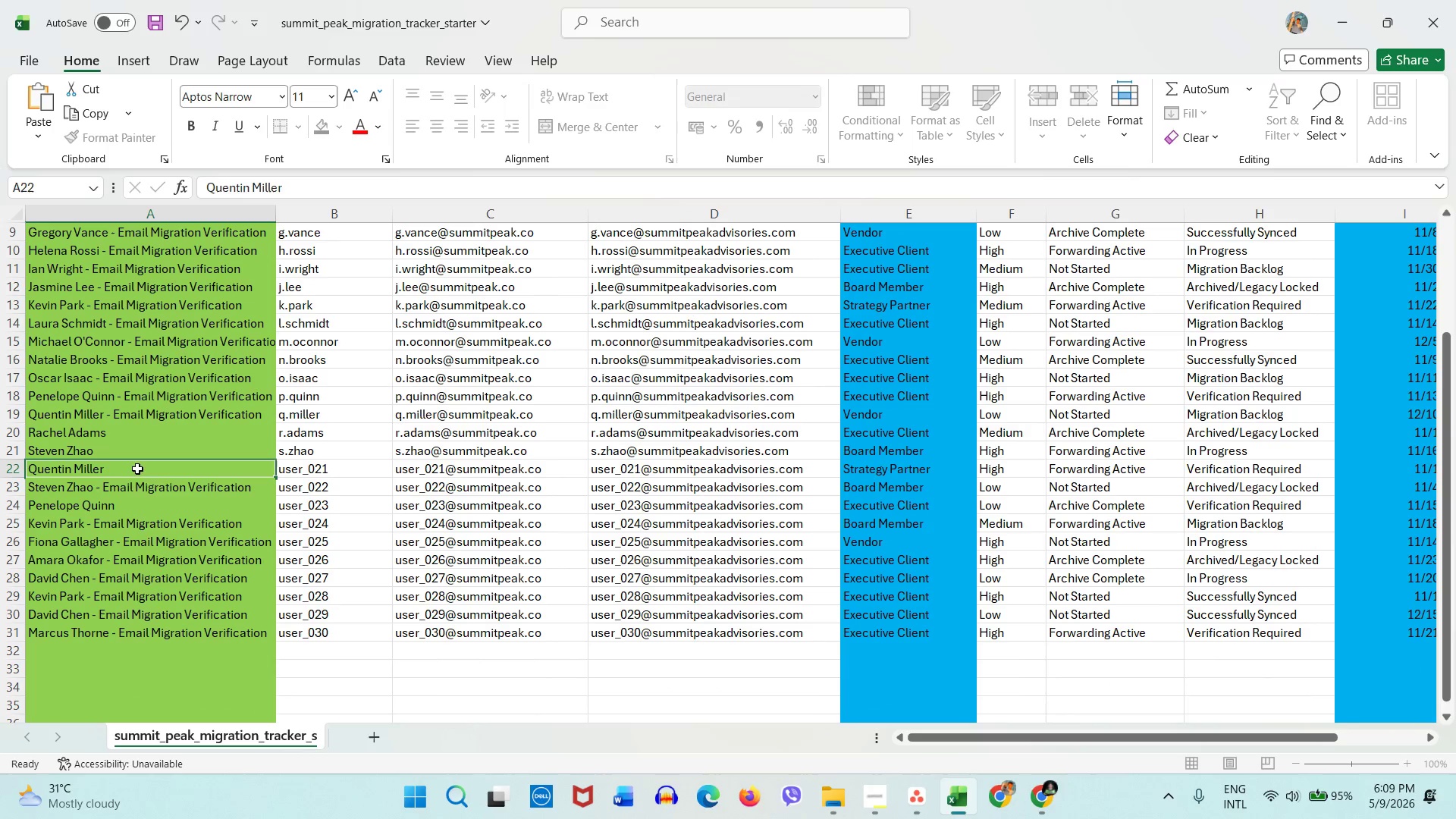 
double_click([137, 469])
 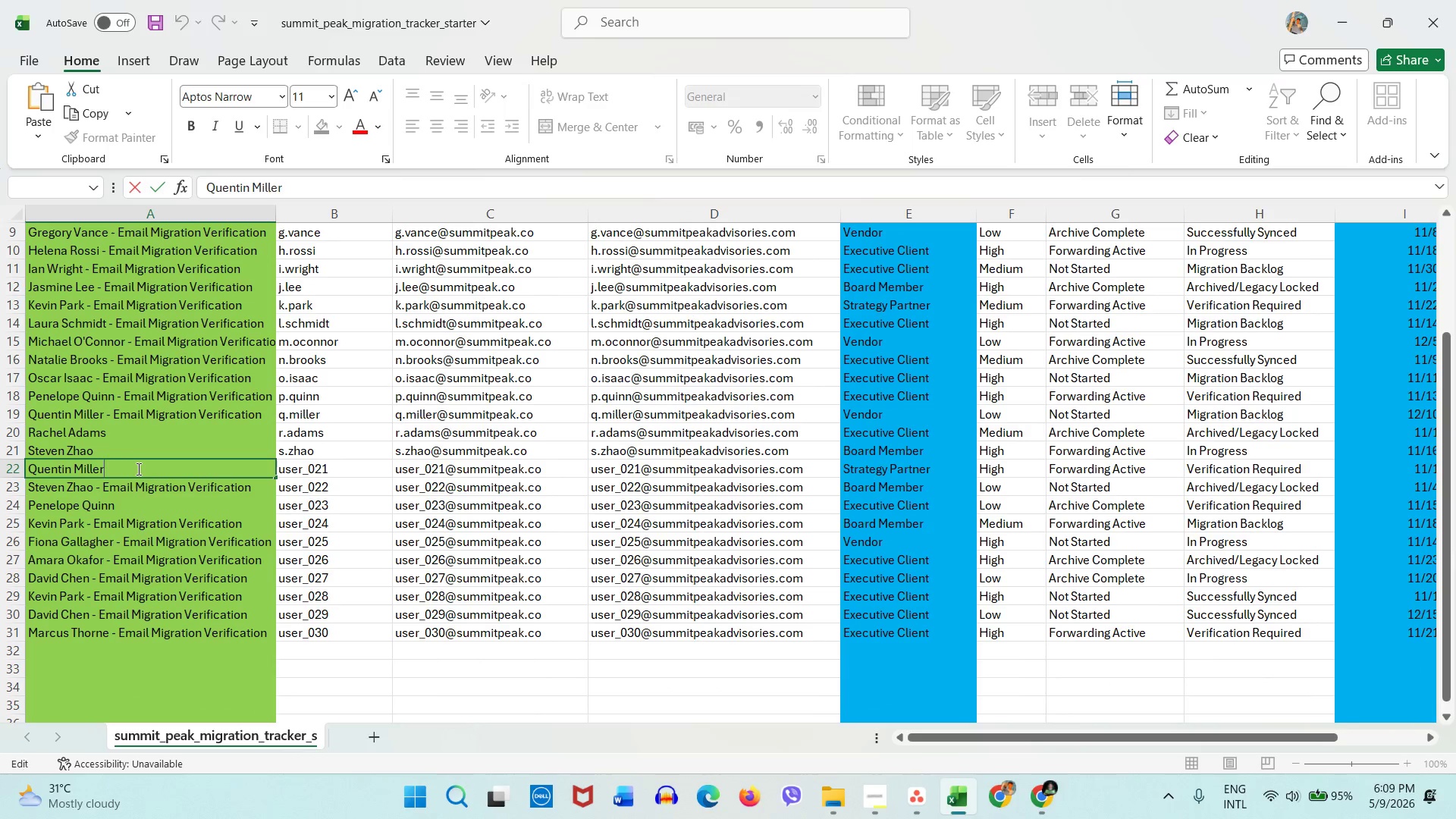 
key(Control+ControlLeft)
 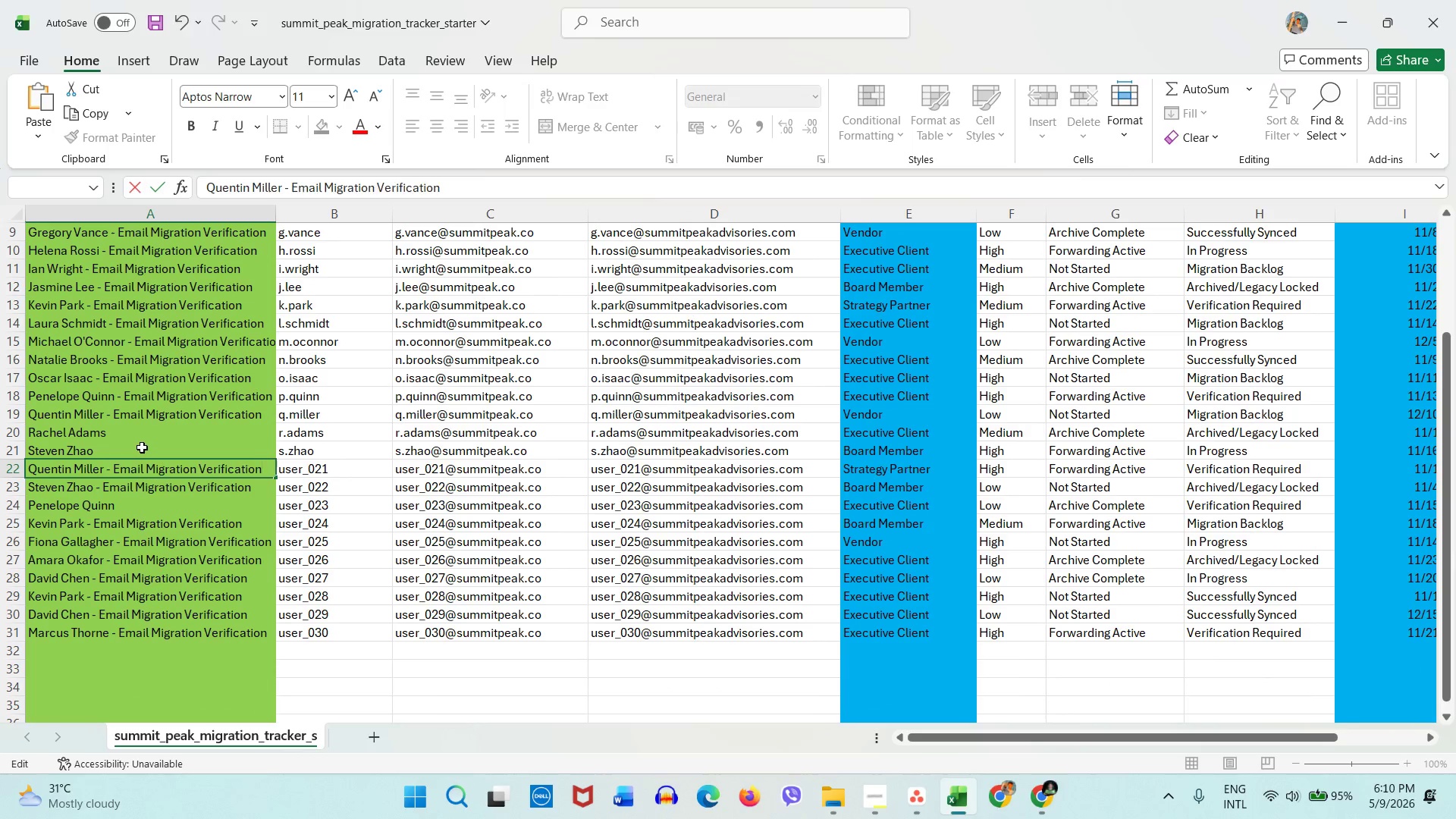 
key(Control+V)
 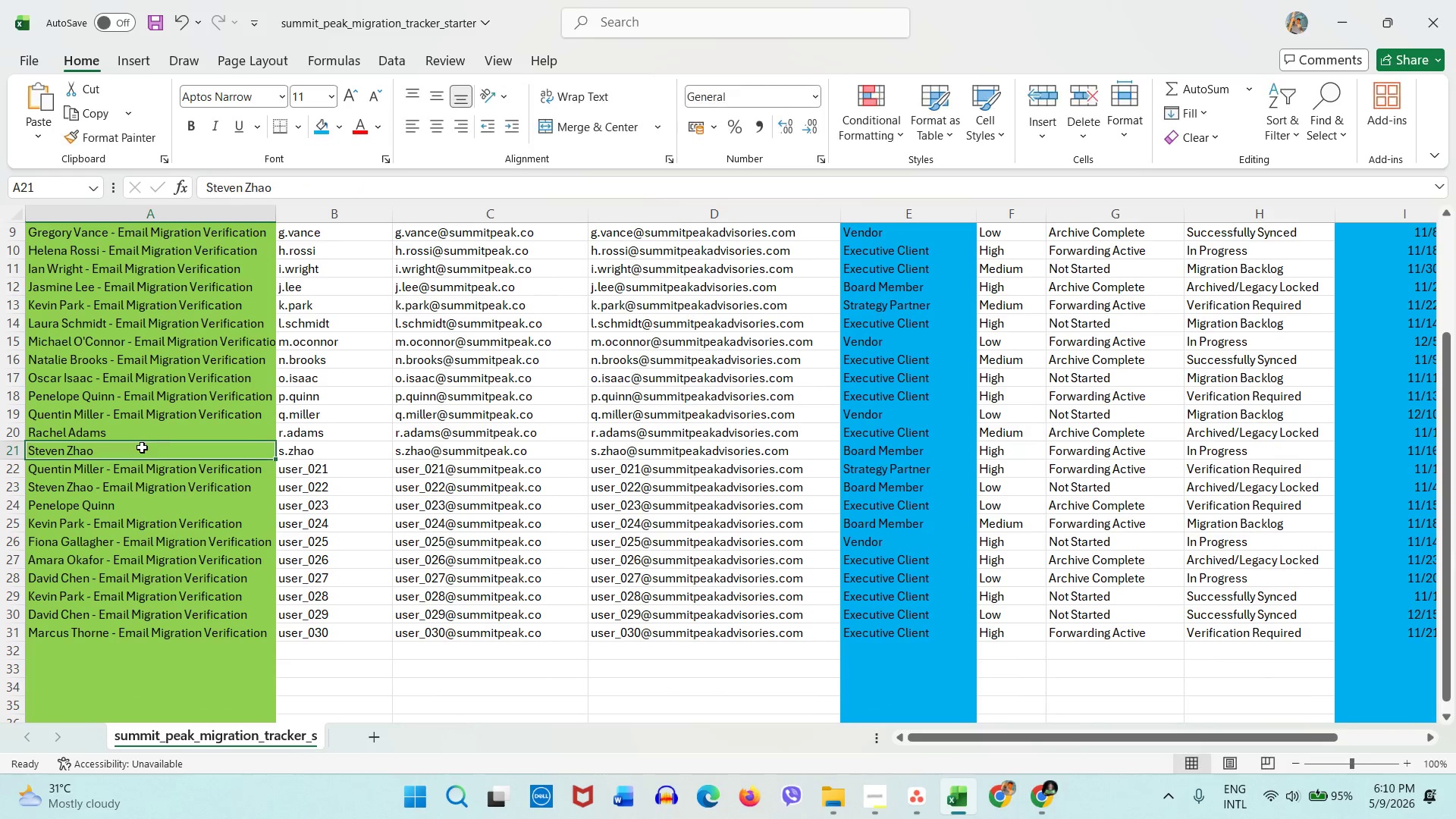 
double_click([142, 447])
 